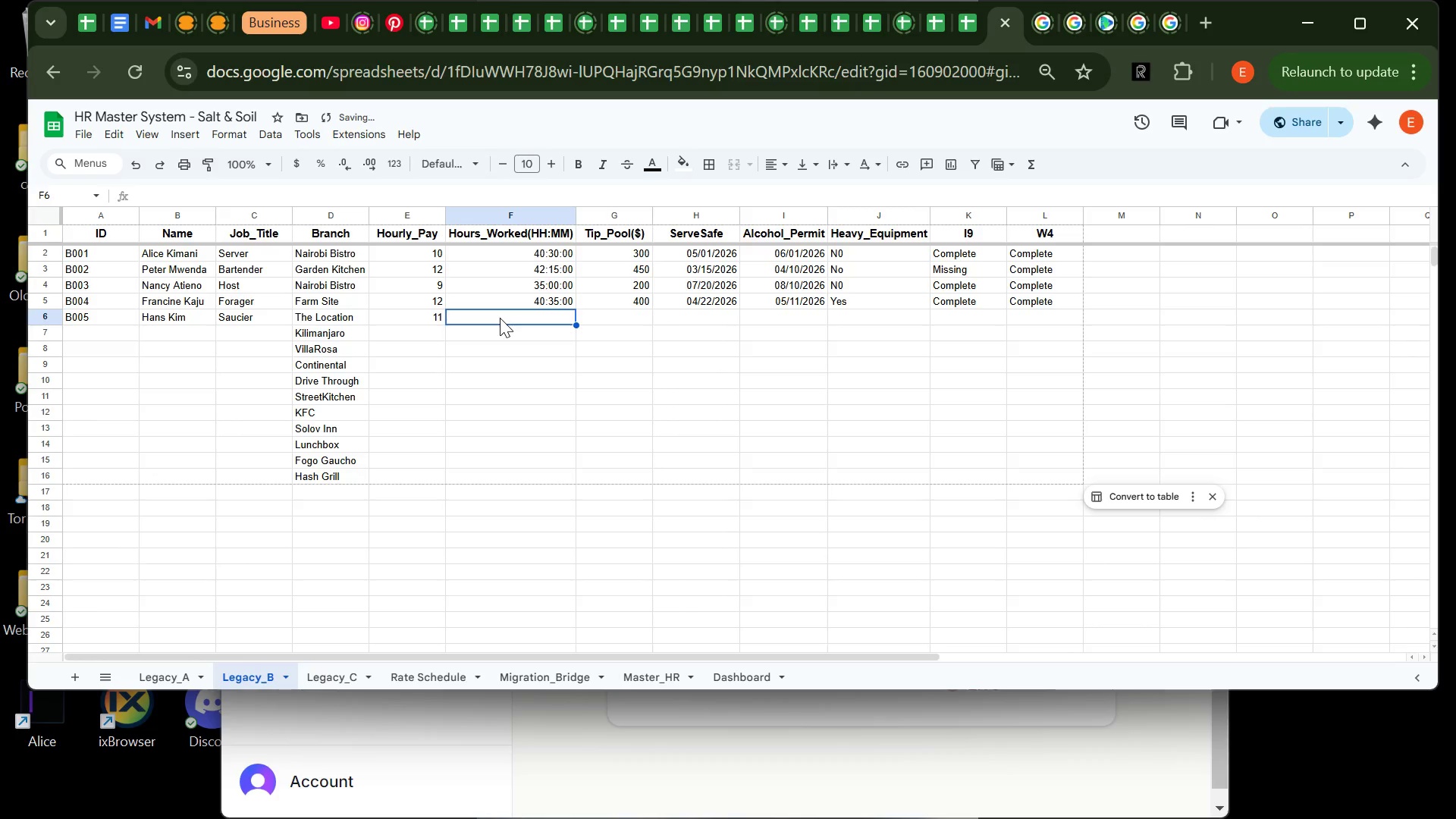 
type(40:00)
key(Tab)
 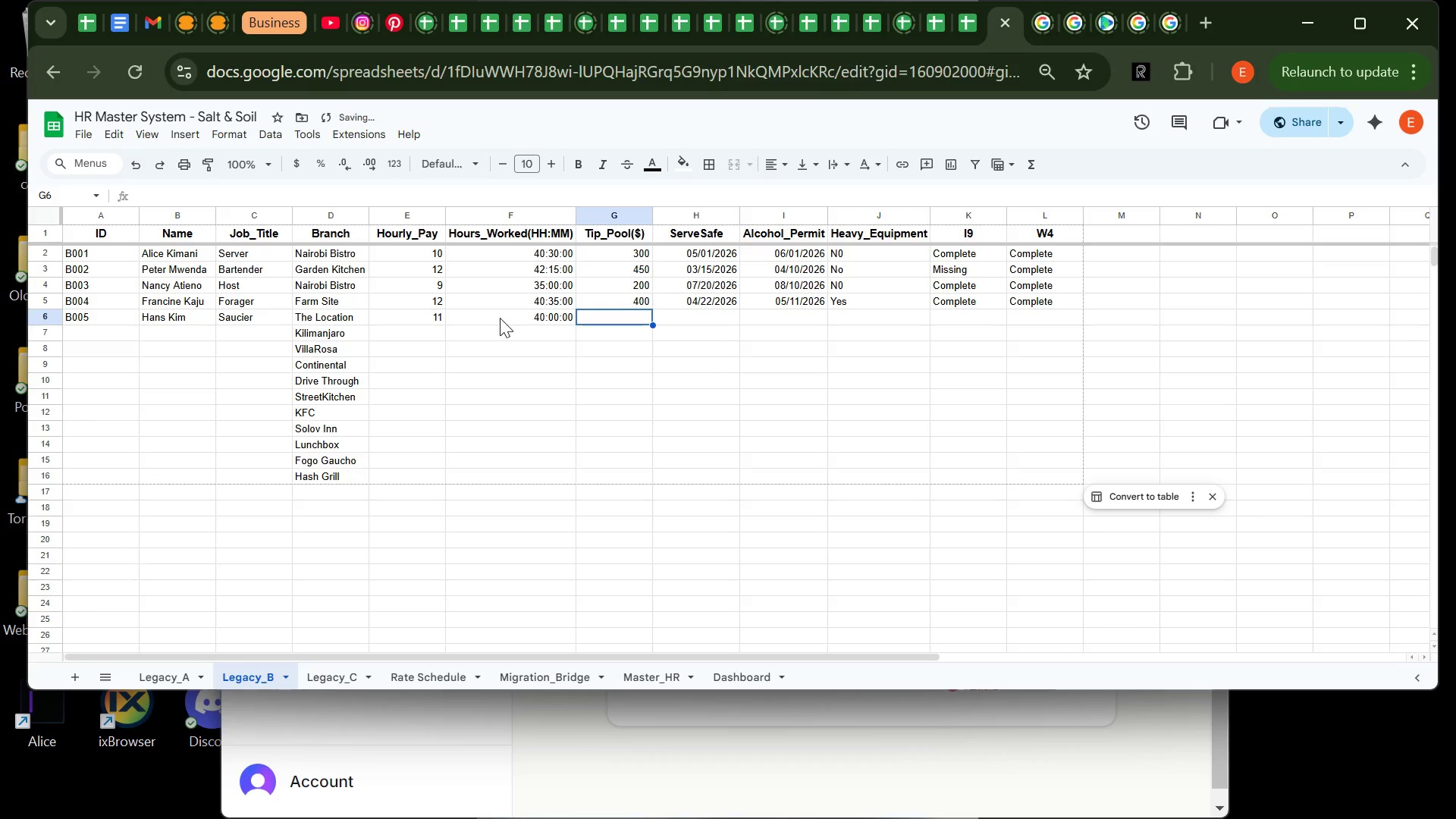 
type(650)
key(Backspace)
key(Backspace)
key(Backspace)
type(350)
key(Tab)
type(04/11/2025)
key(Tab)
type(06/12/2025)
key(Tab)
type(Yes)
key(Tab)
type(Missing)
key(Tab)
 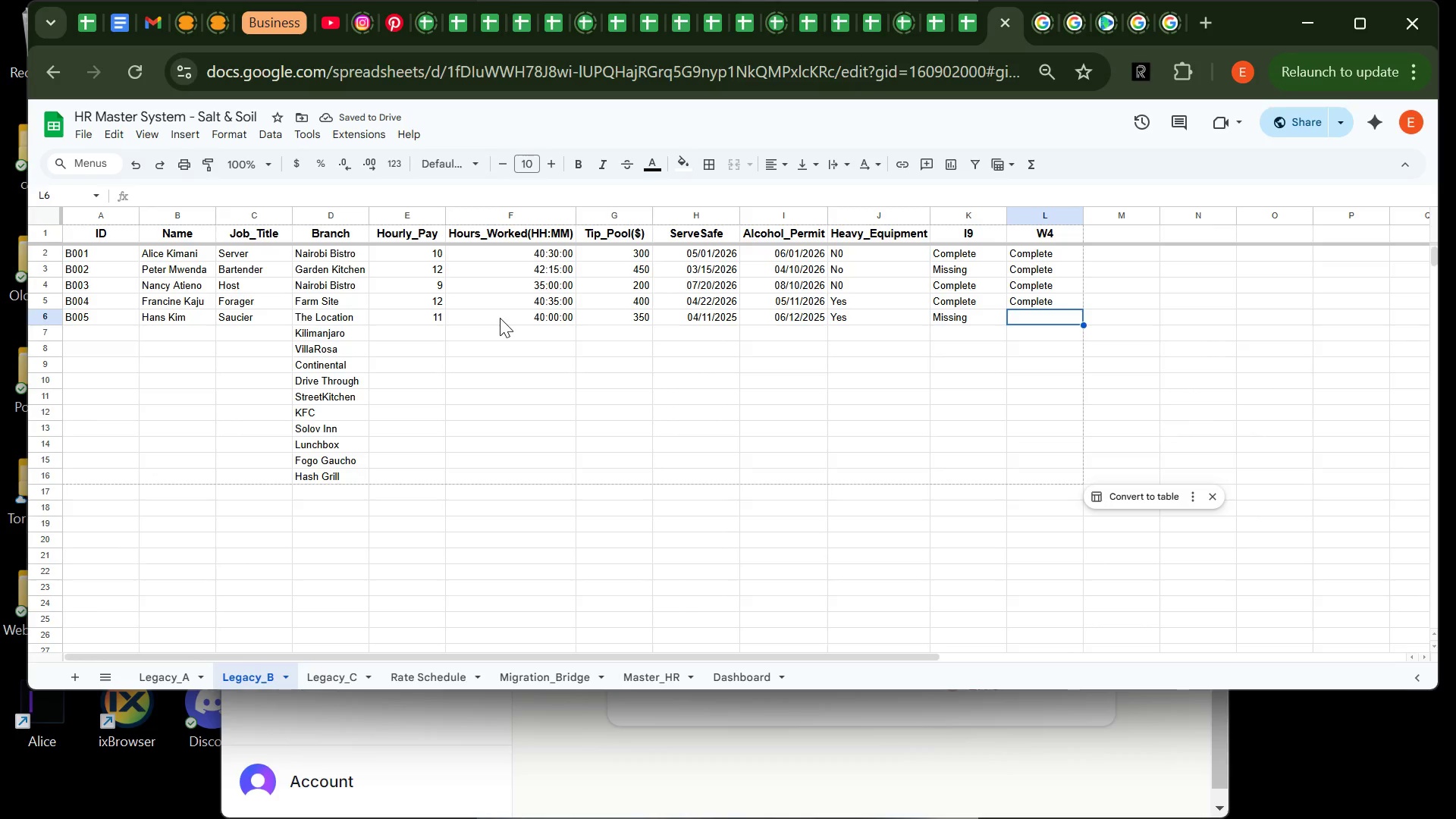 
wait(5.5)
 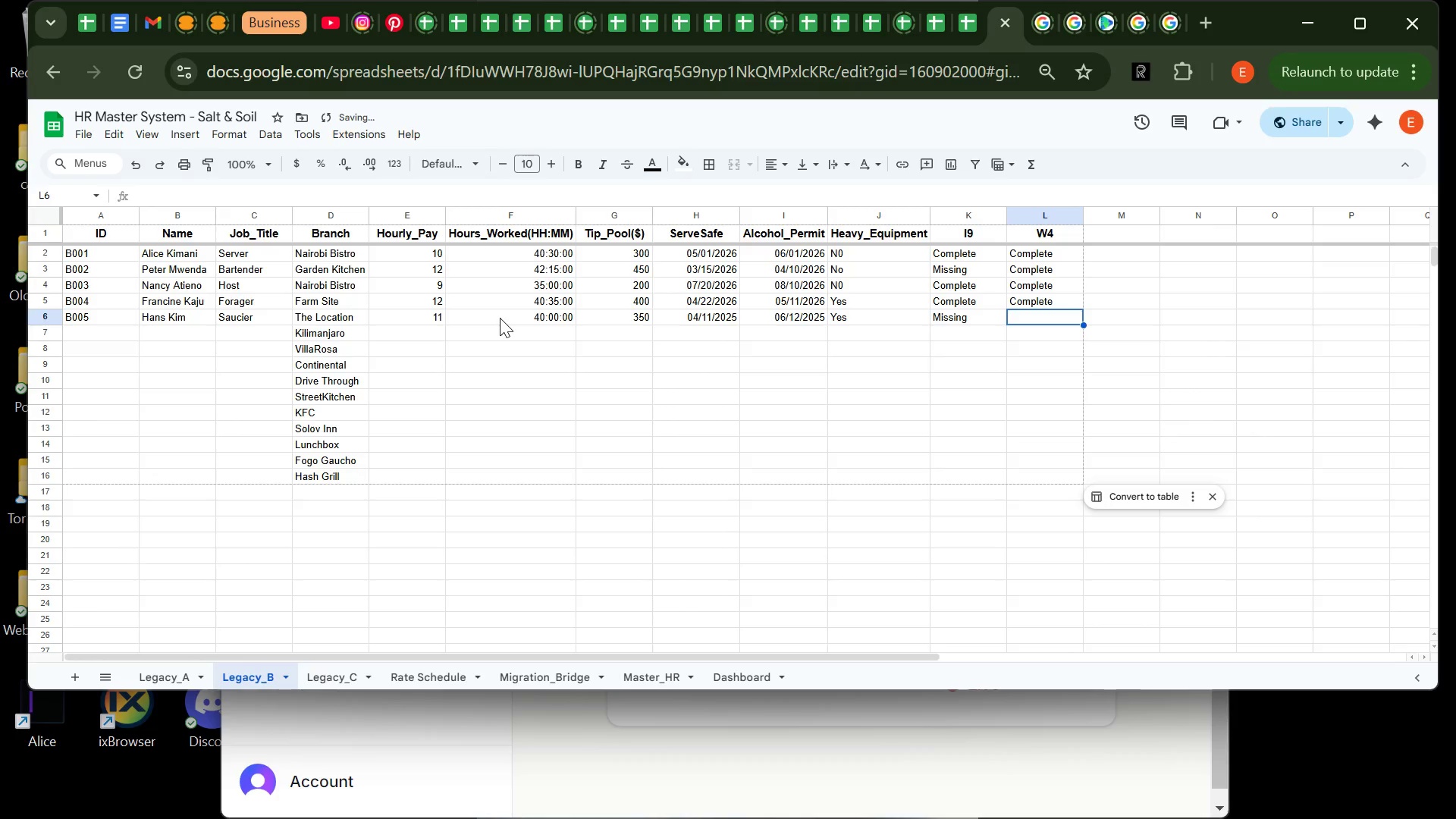 
type(Complete)
 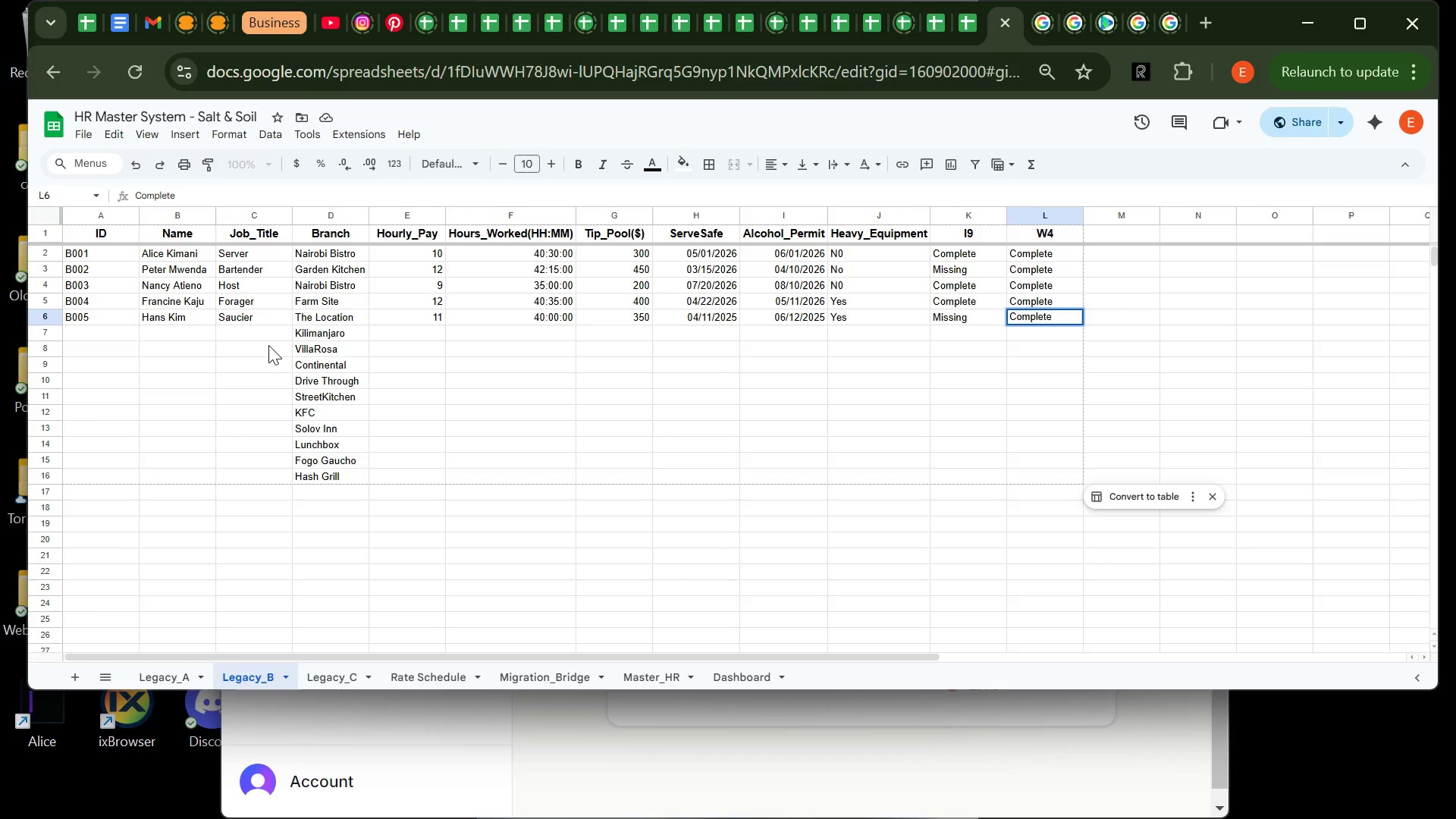 
left_click([252, 331])
 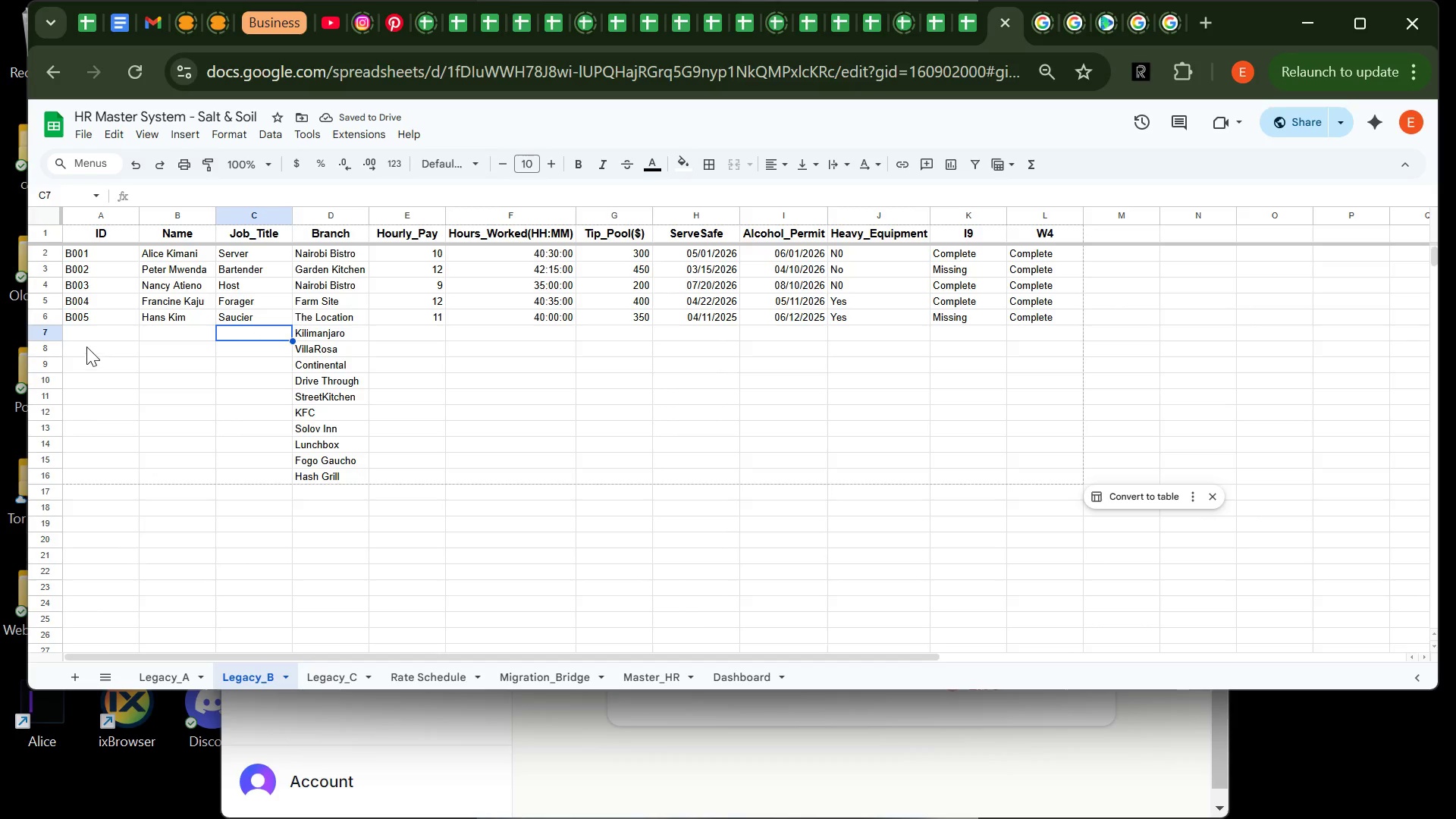 
left_click([90, 342])
 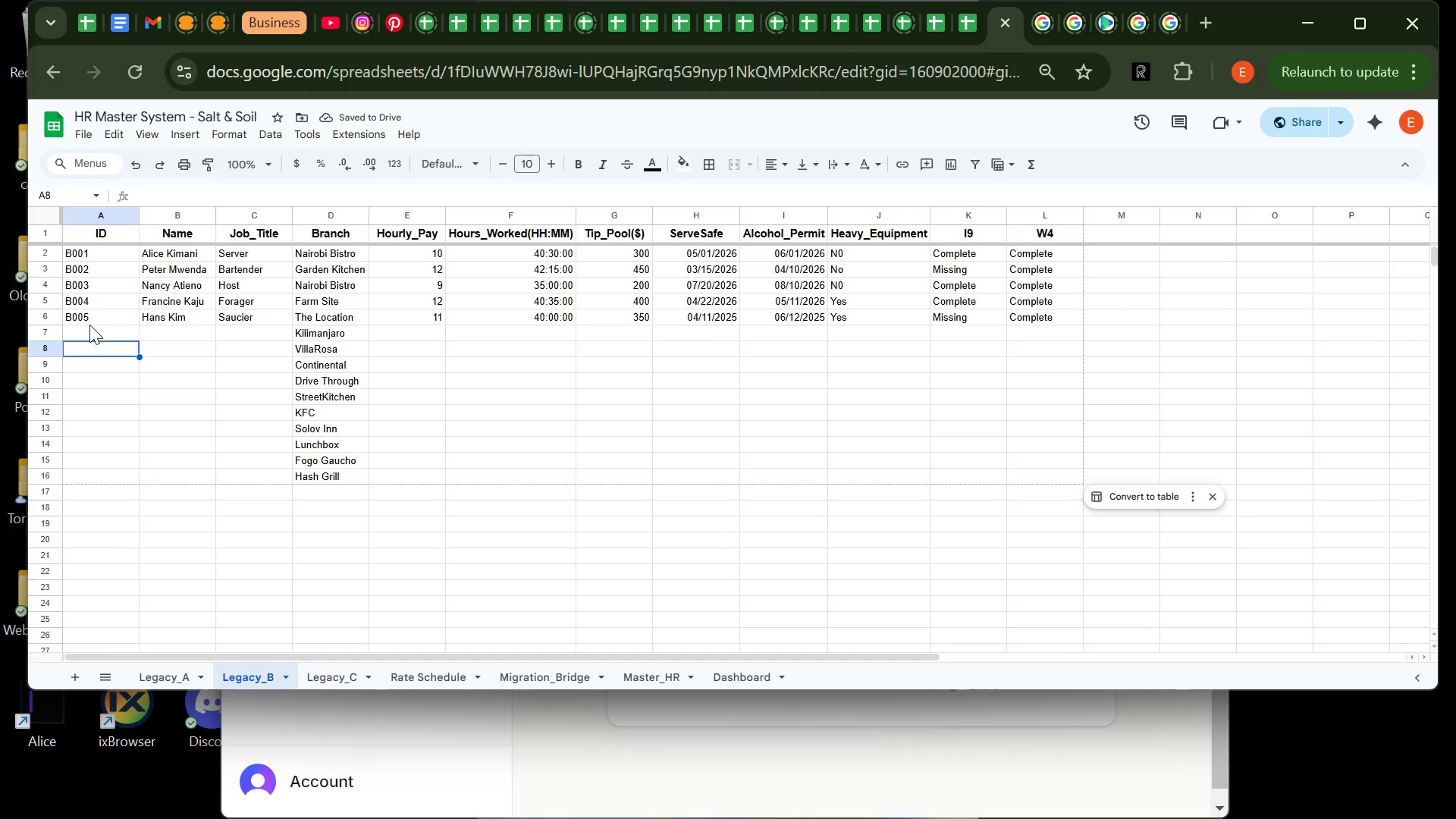 
left_click([89, 325])
 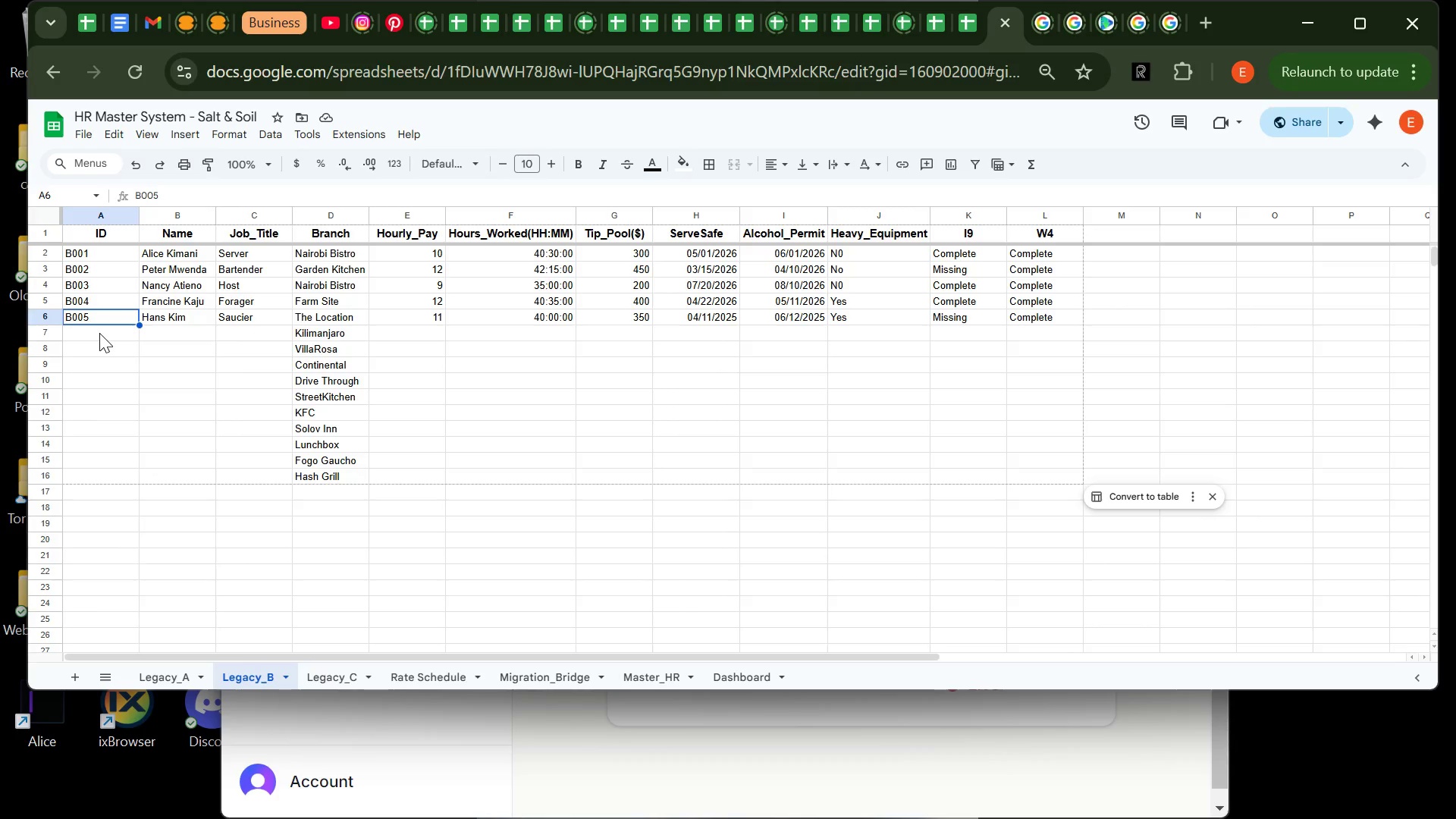 
left_click([99, 333])
 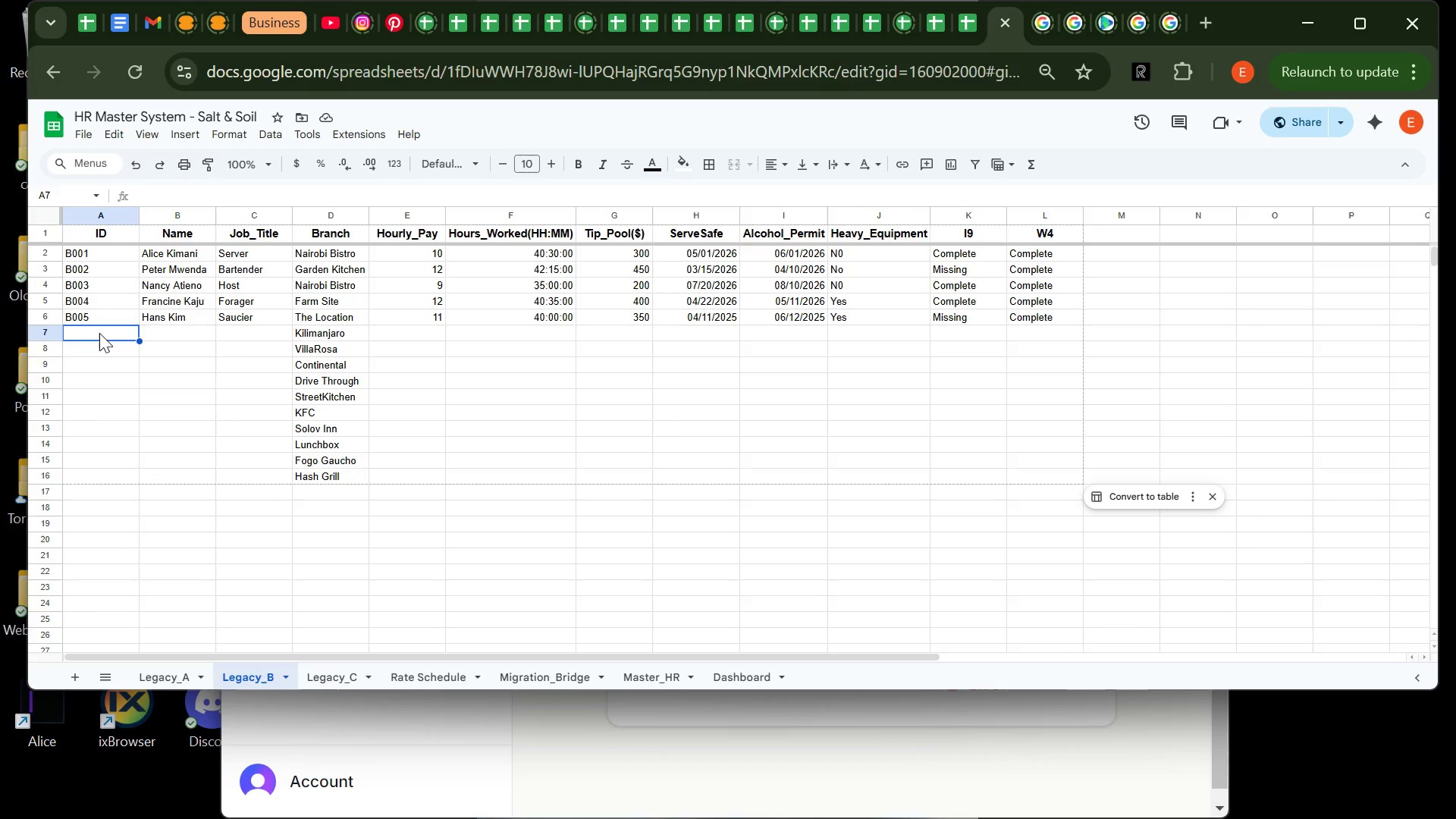 
type(B006)
key(Tab)
type(dre)
key(Backspace)
key(Backspace)
key(Backspace)
type(Dren Gagy)
 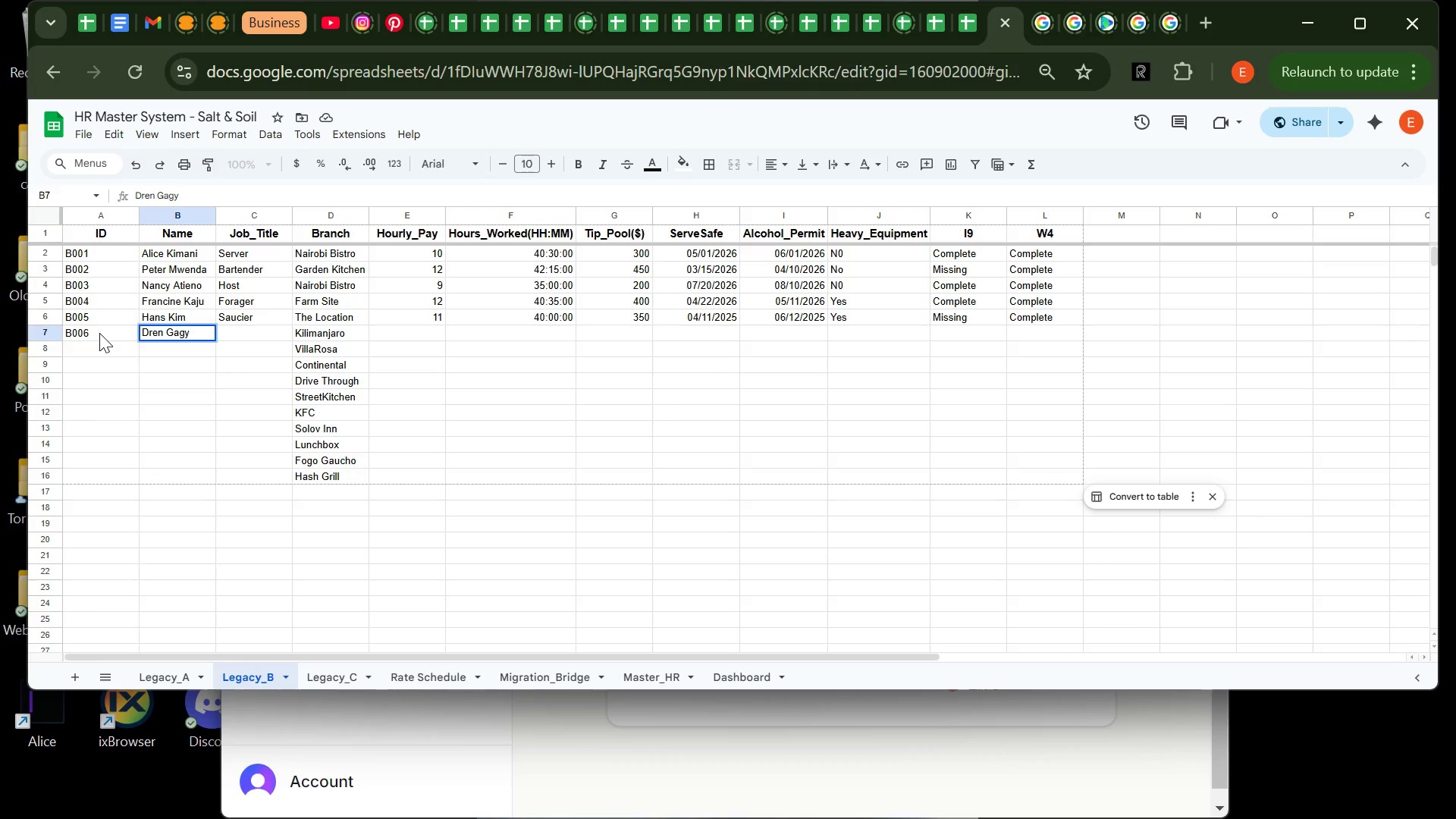 
key(Tab)
type(s)
key(Backspace)
type(Sous Chef)
key(Tab)
key(Tab)
 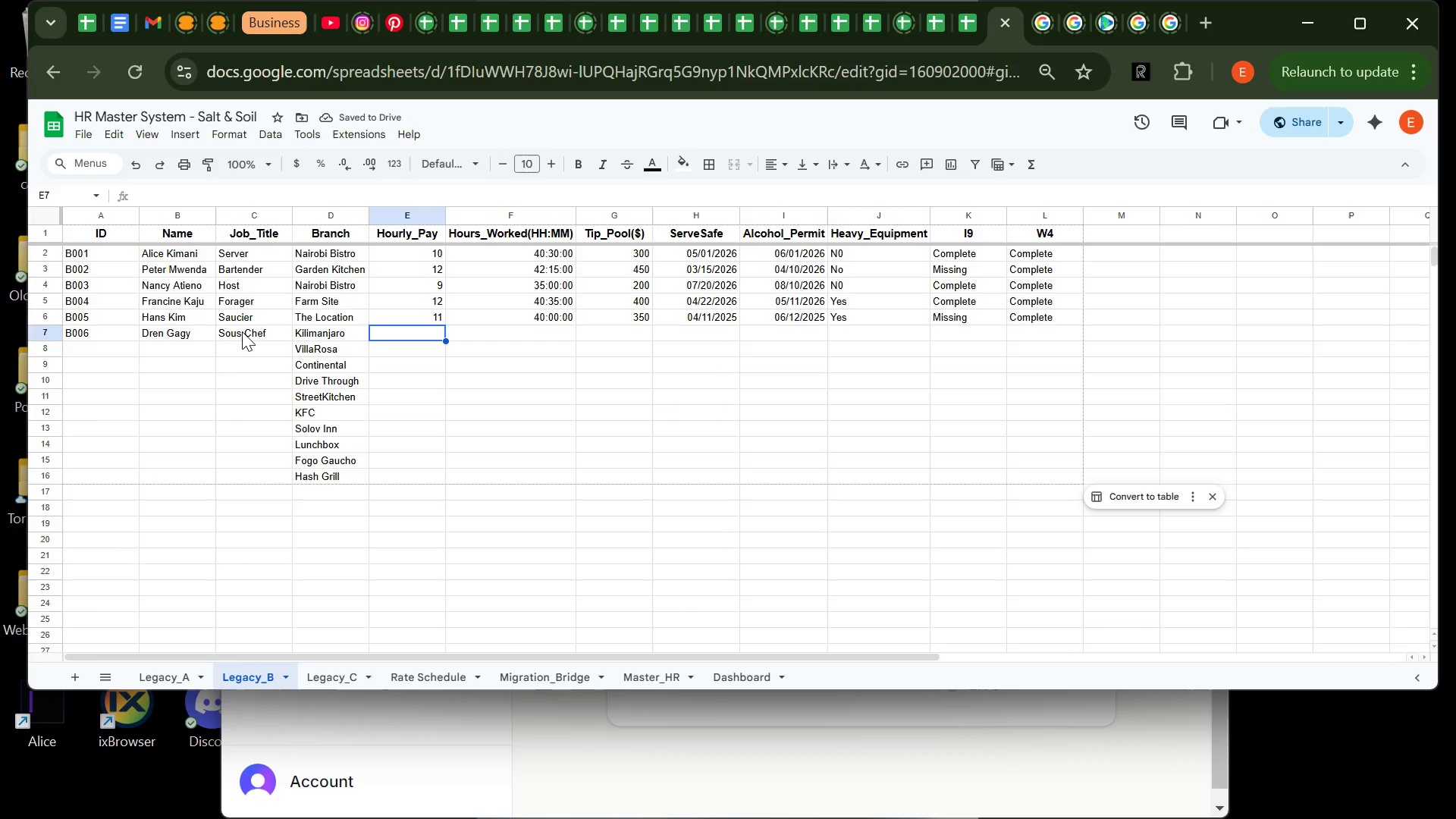 
type(30)
key(Tab)
 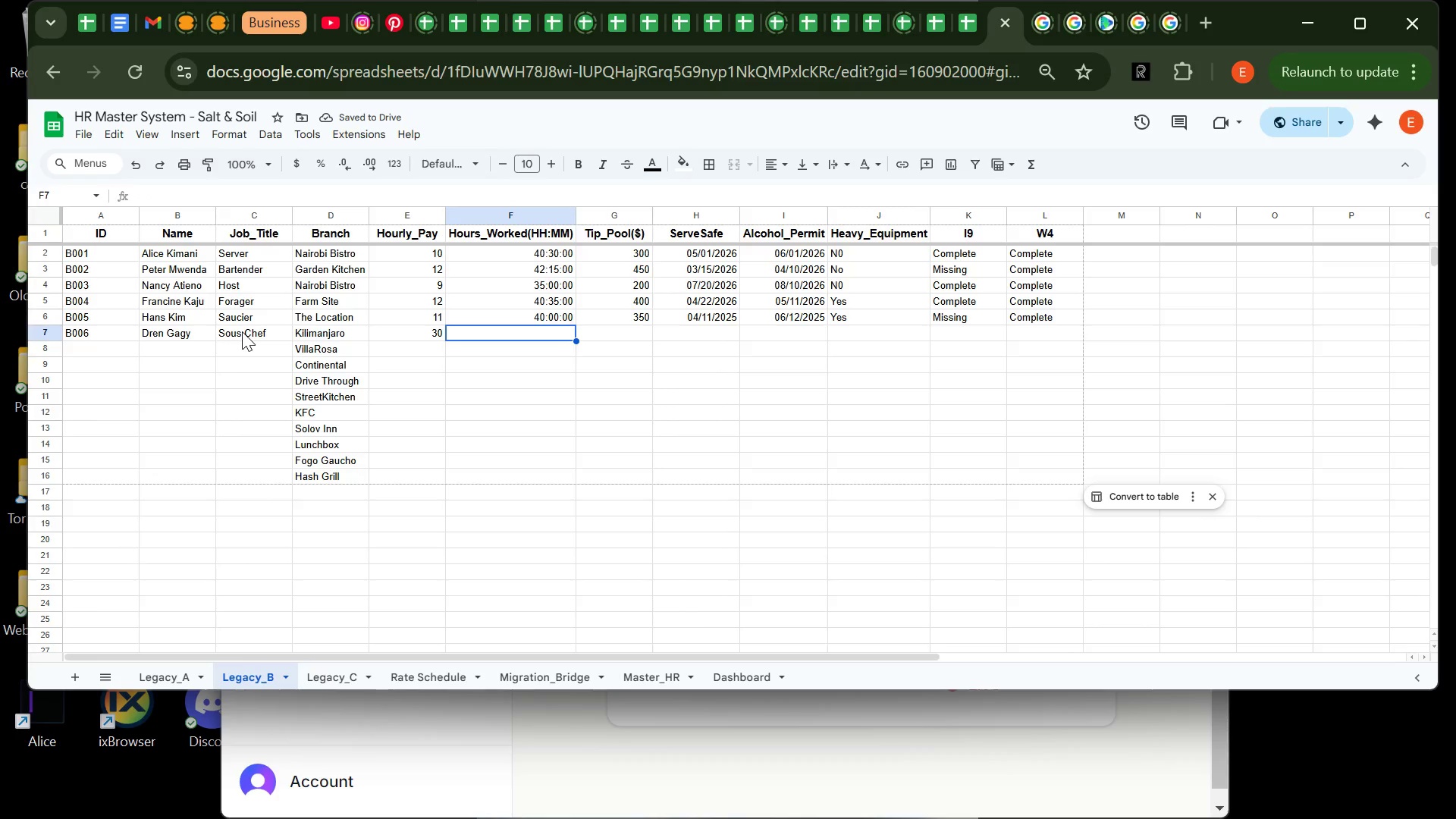 
type(45:50)
key(Tab)
type(750)
key(Tab)
 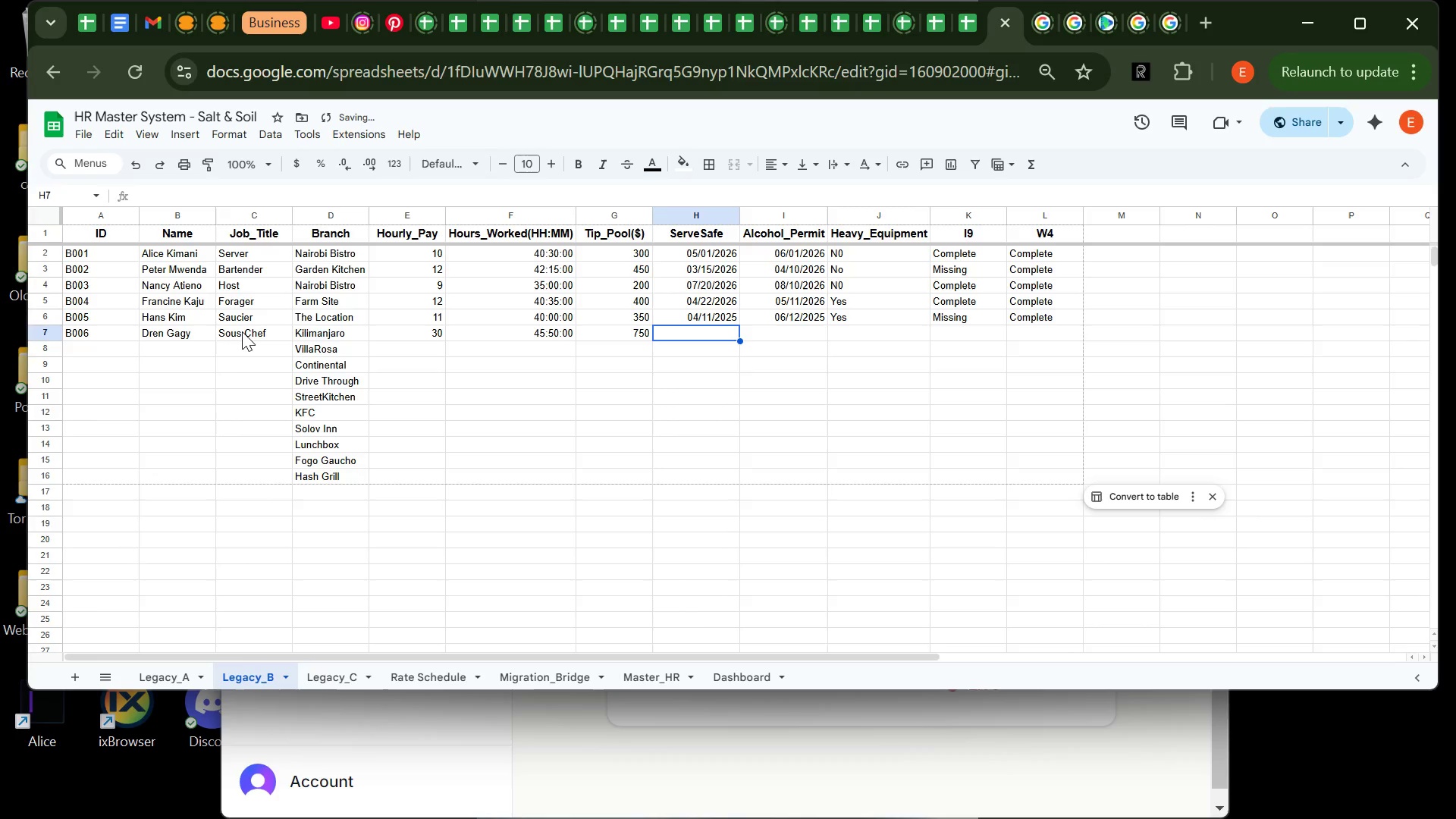 
wait(12.25)
 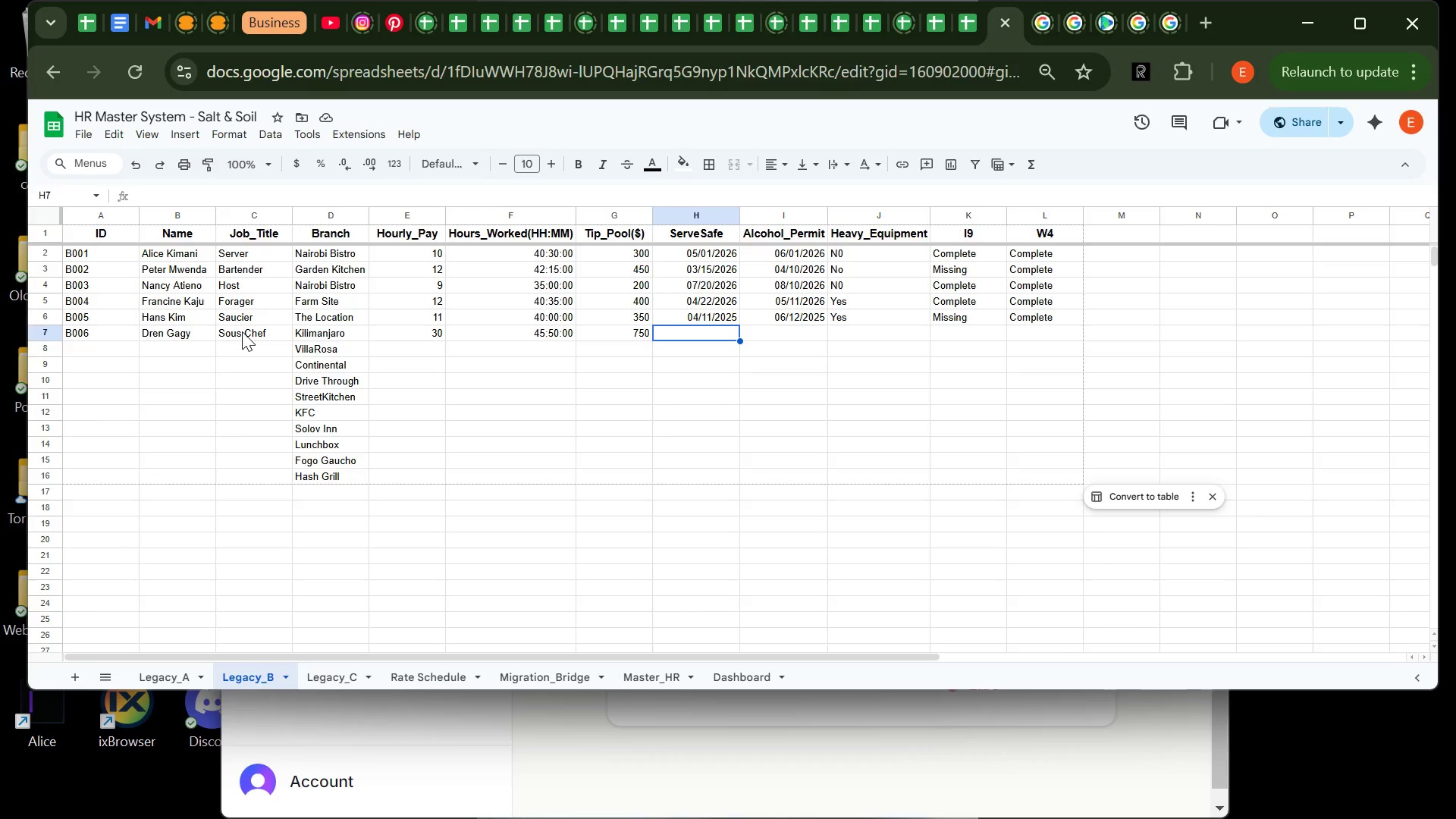 
type(03/20/2026)
key(Tab)
 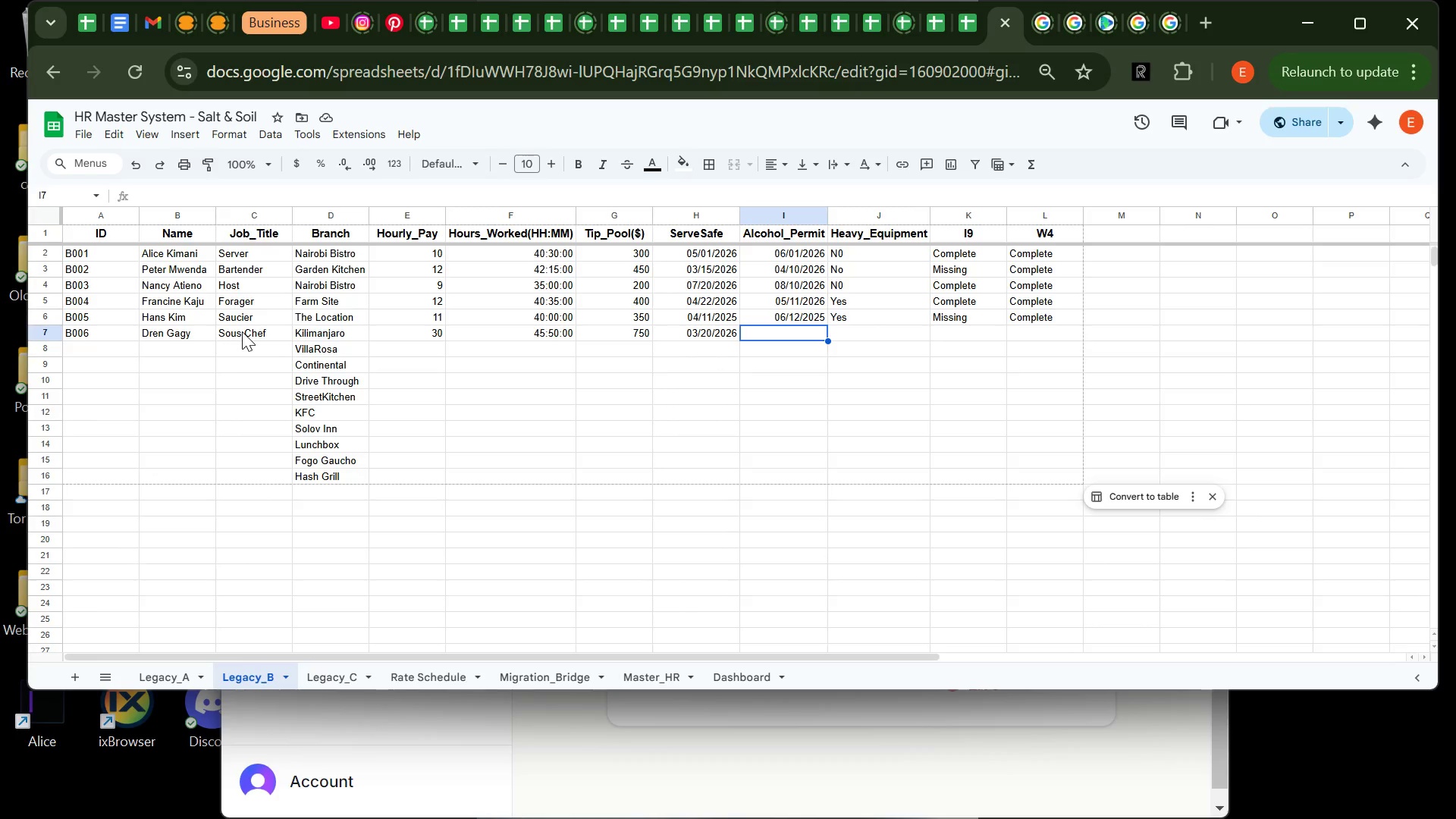 
wait(17.38)
 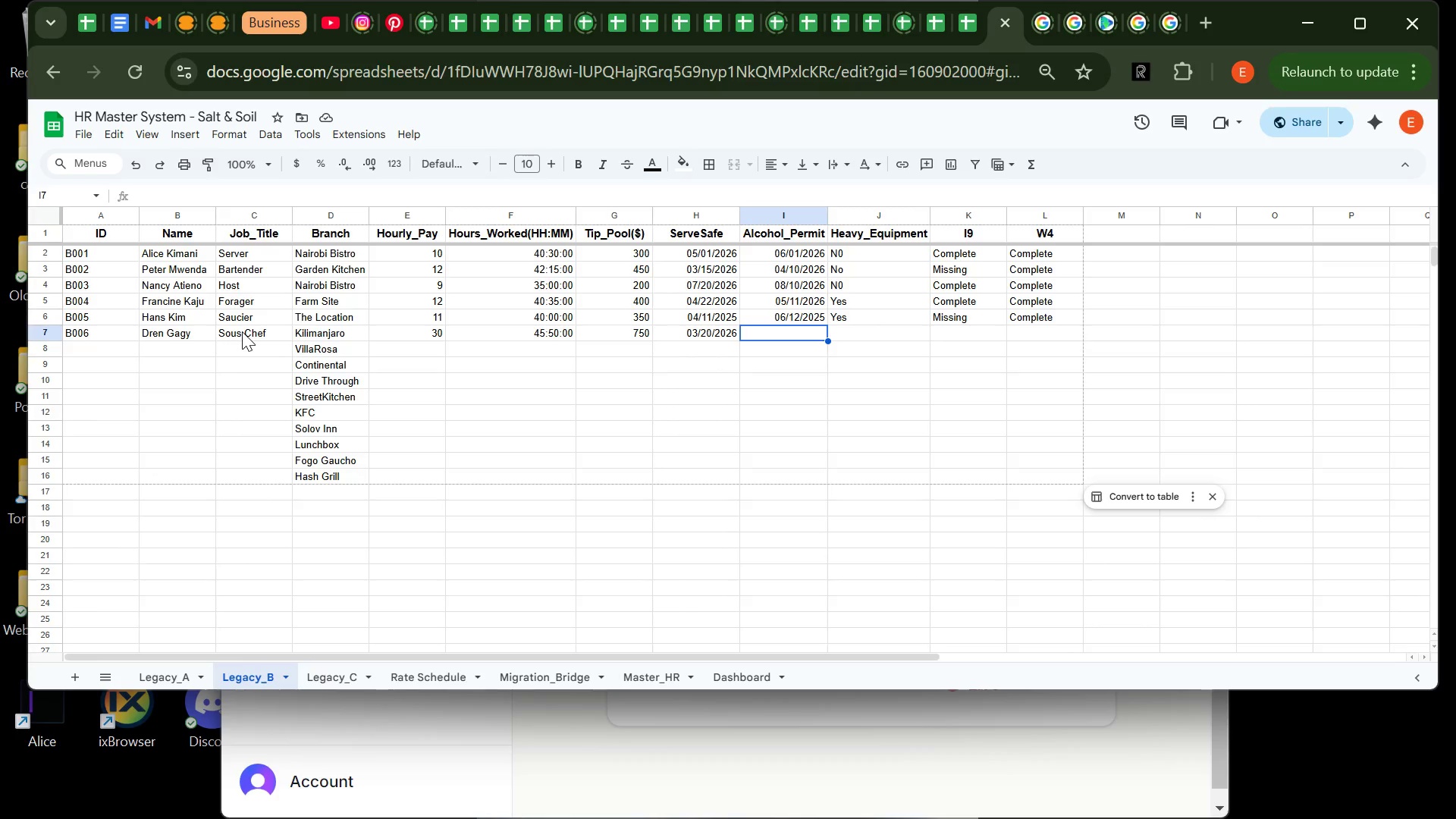 
type(07/11/2026)
key(Tab)
type(Yes)
key(Tab)
type(Complete)
key(Tab)
type(Complete)
 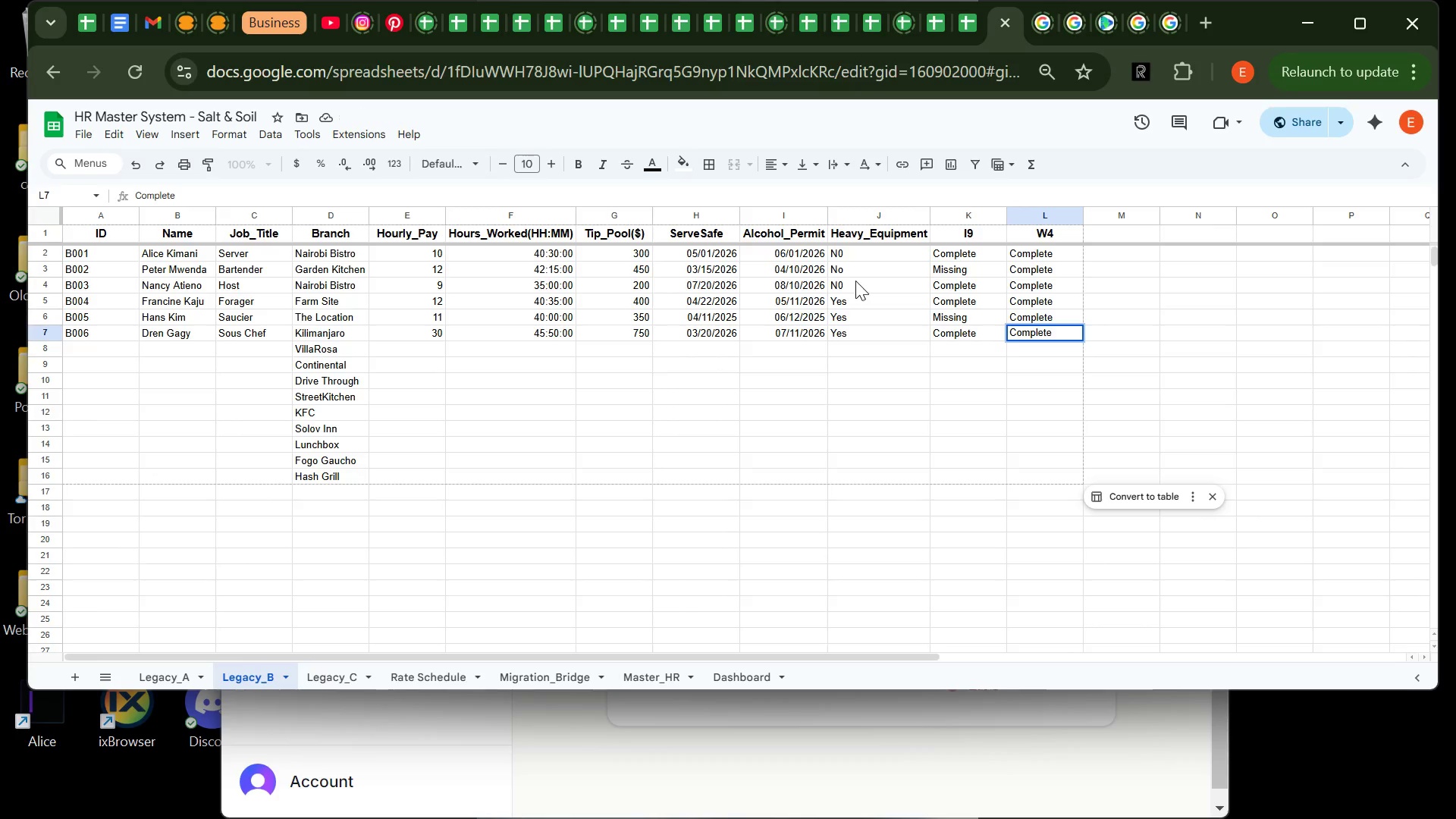 
left_click([855, 282])
 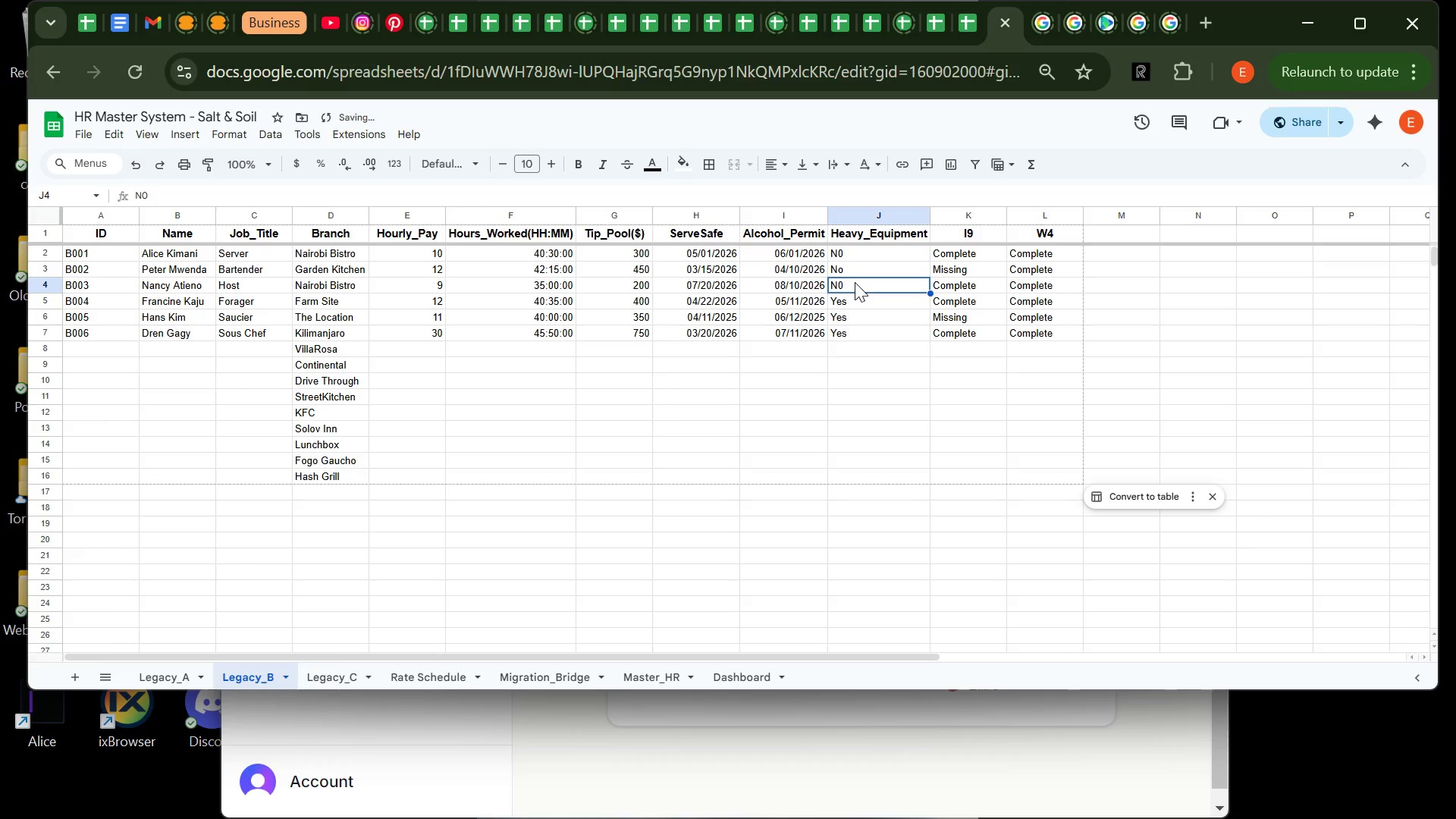 
key(CapsLock)
 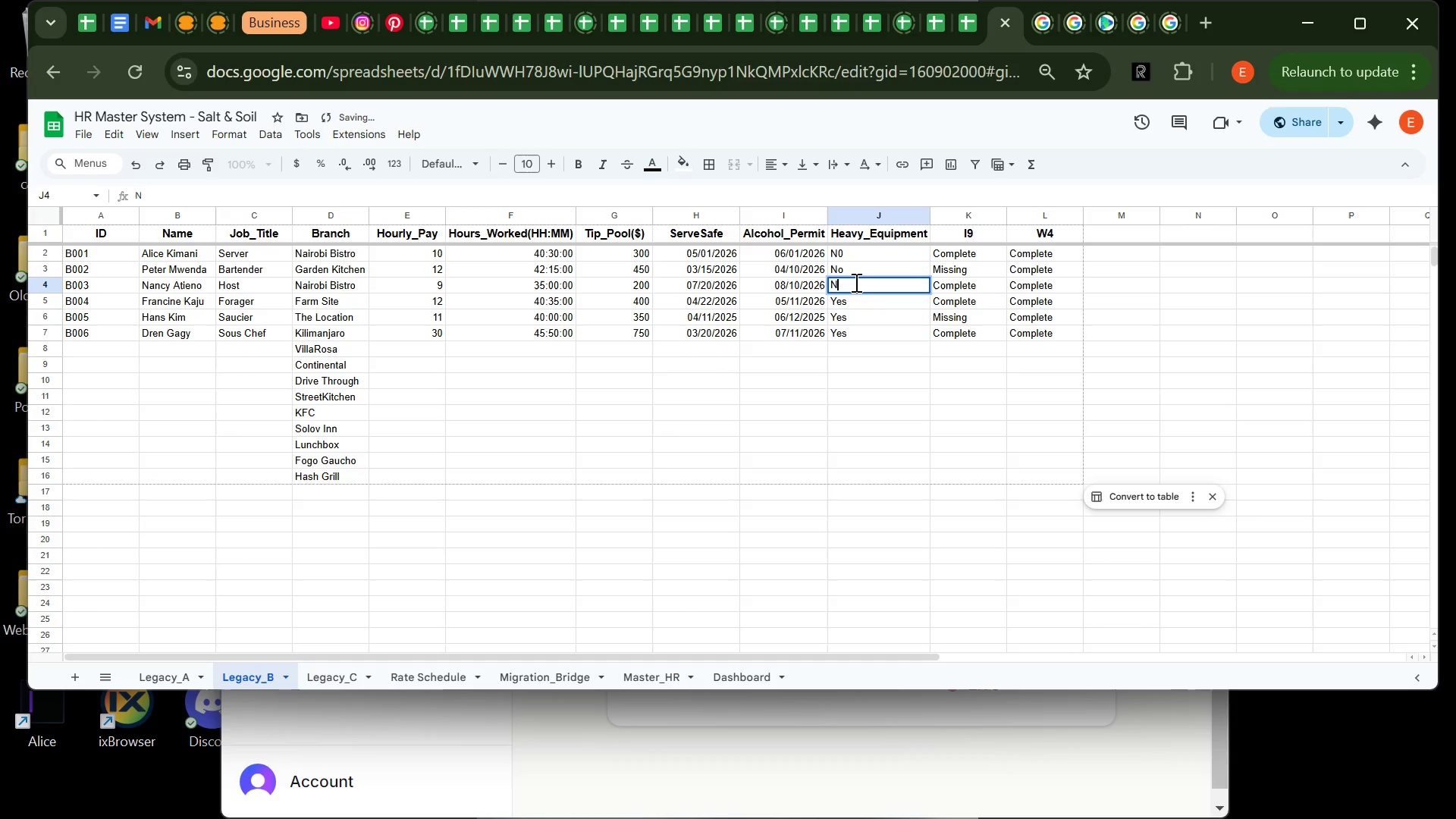 
key(N)
 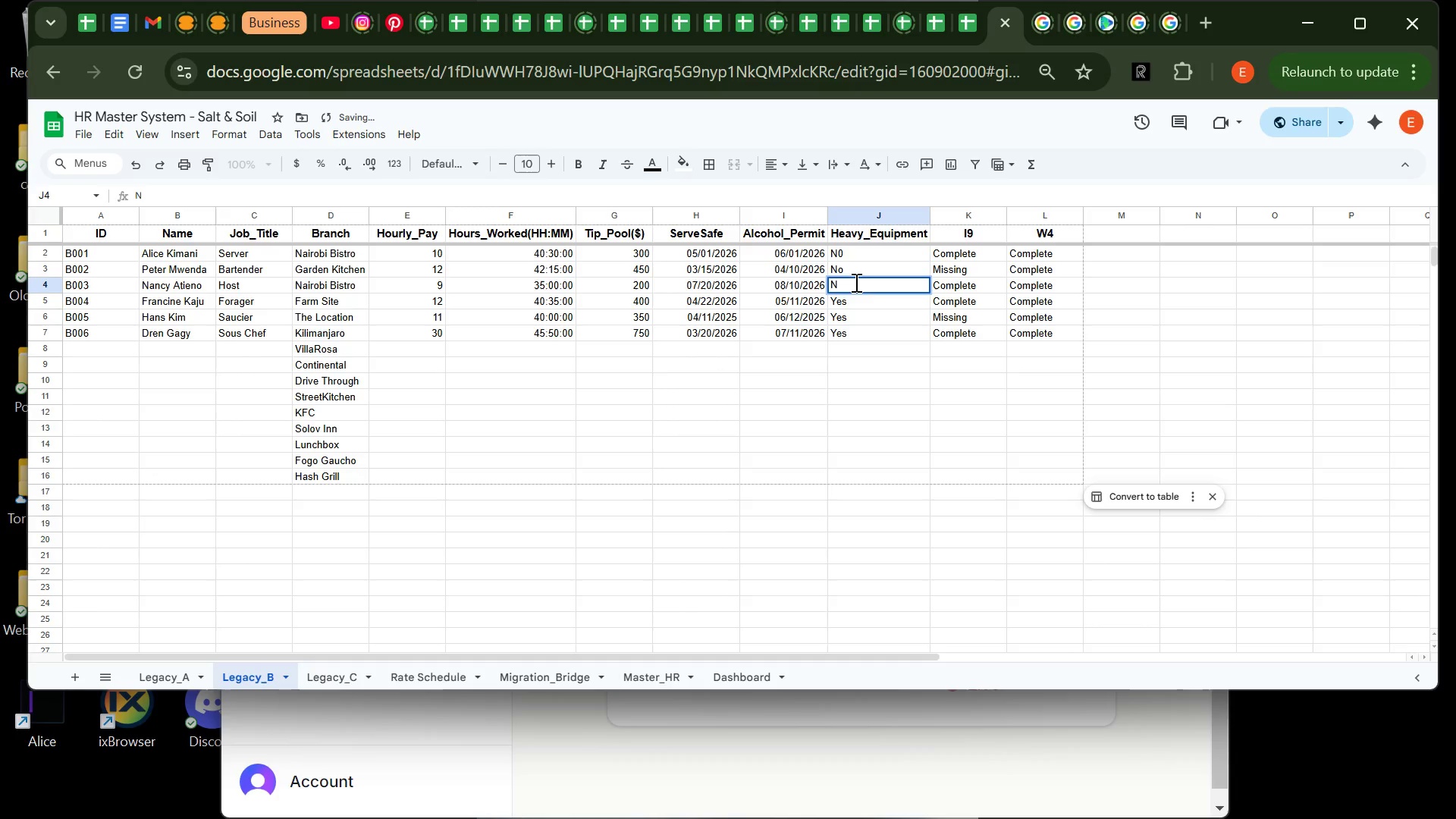 
key(CapsLock)
 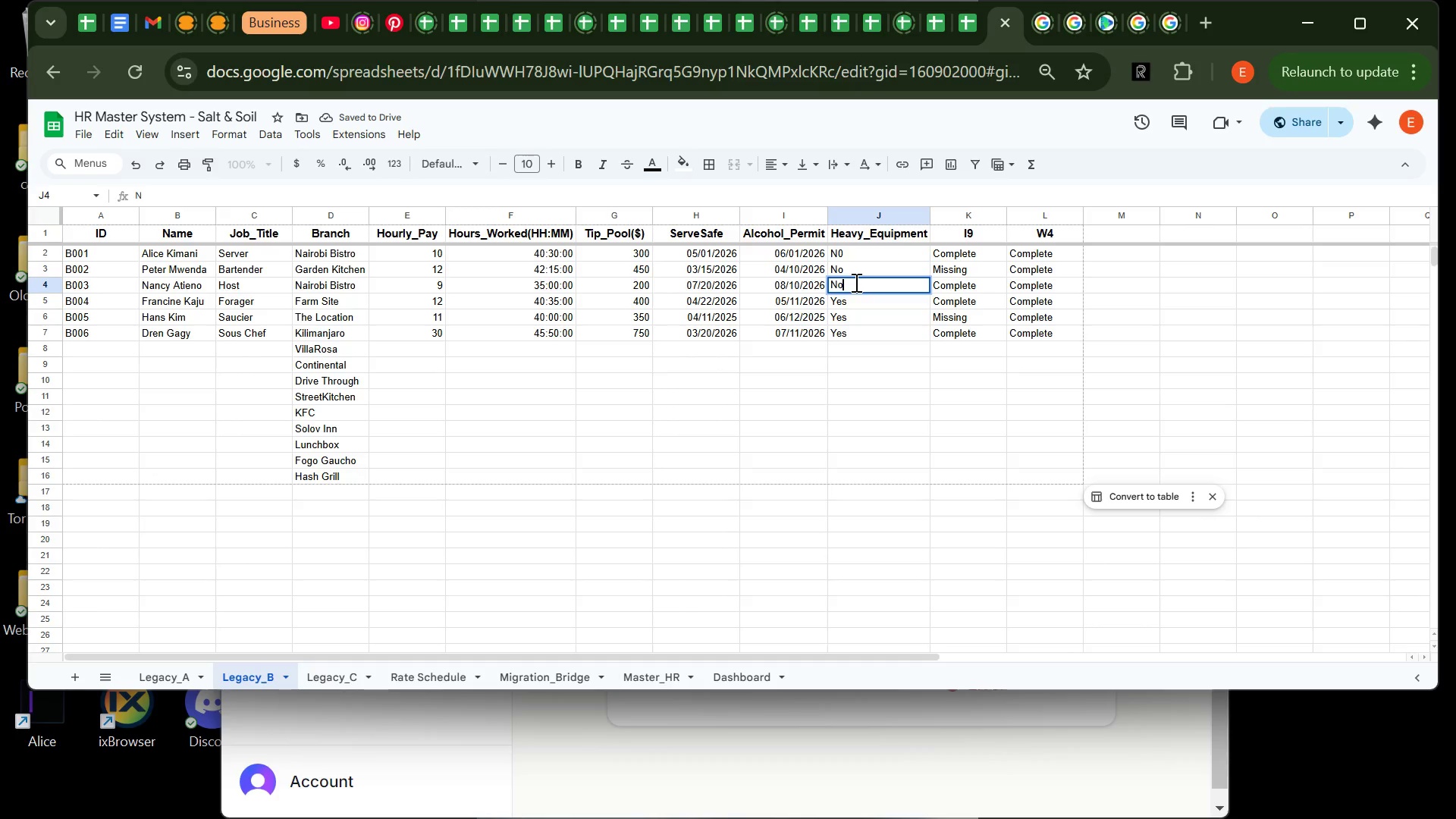 
key(O)
 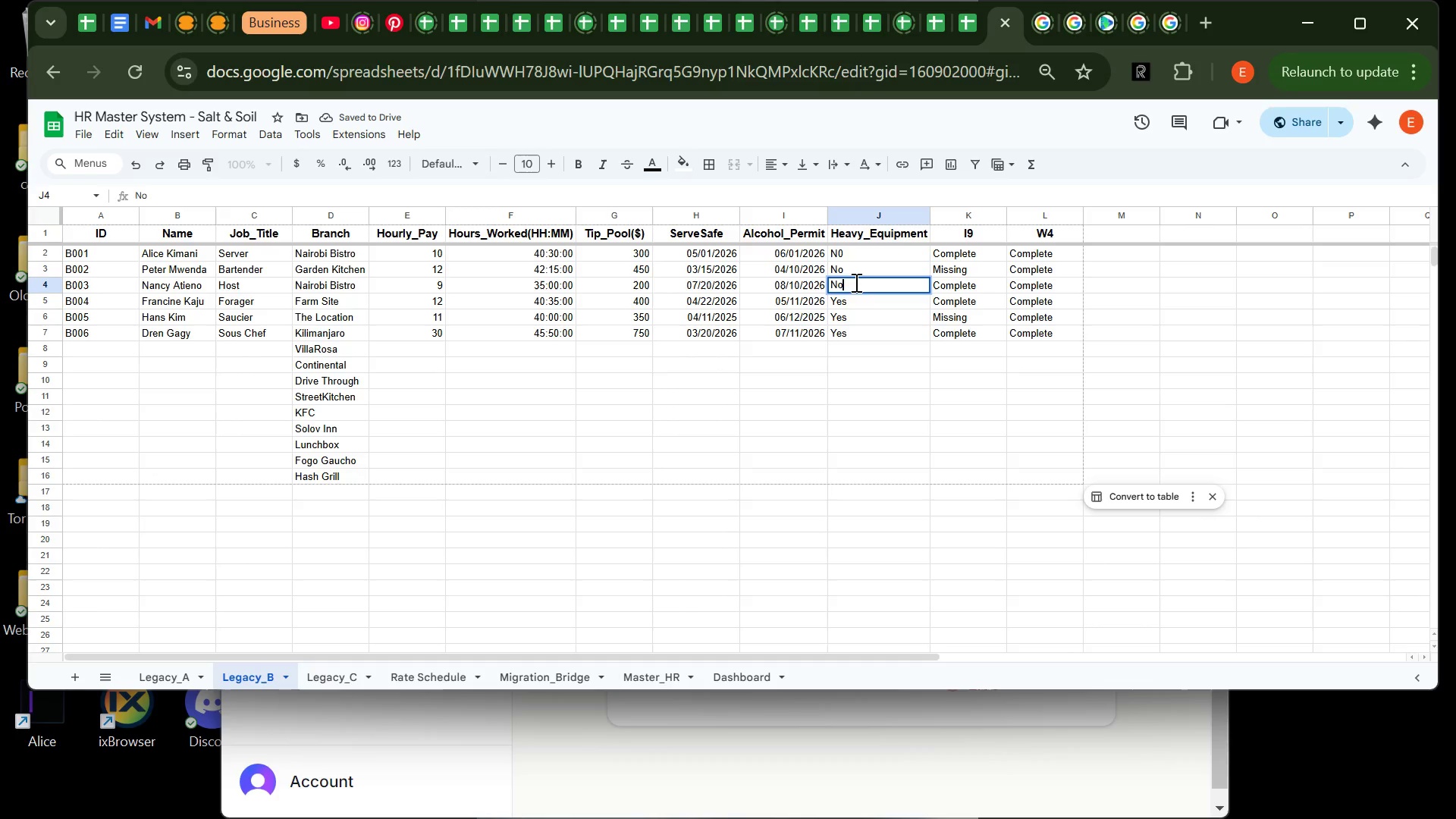 
key(ArrowUp)
 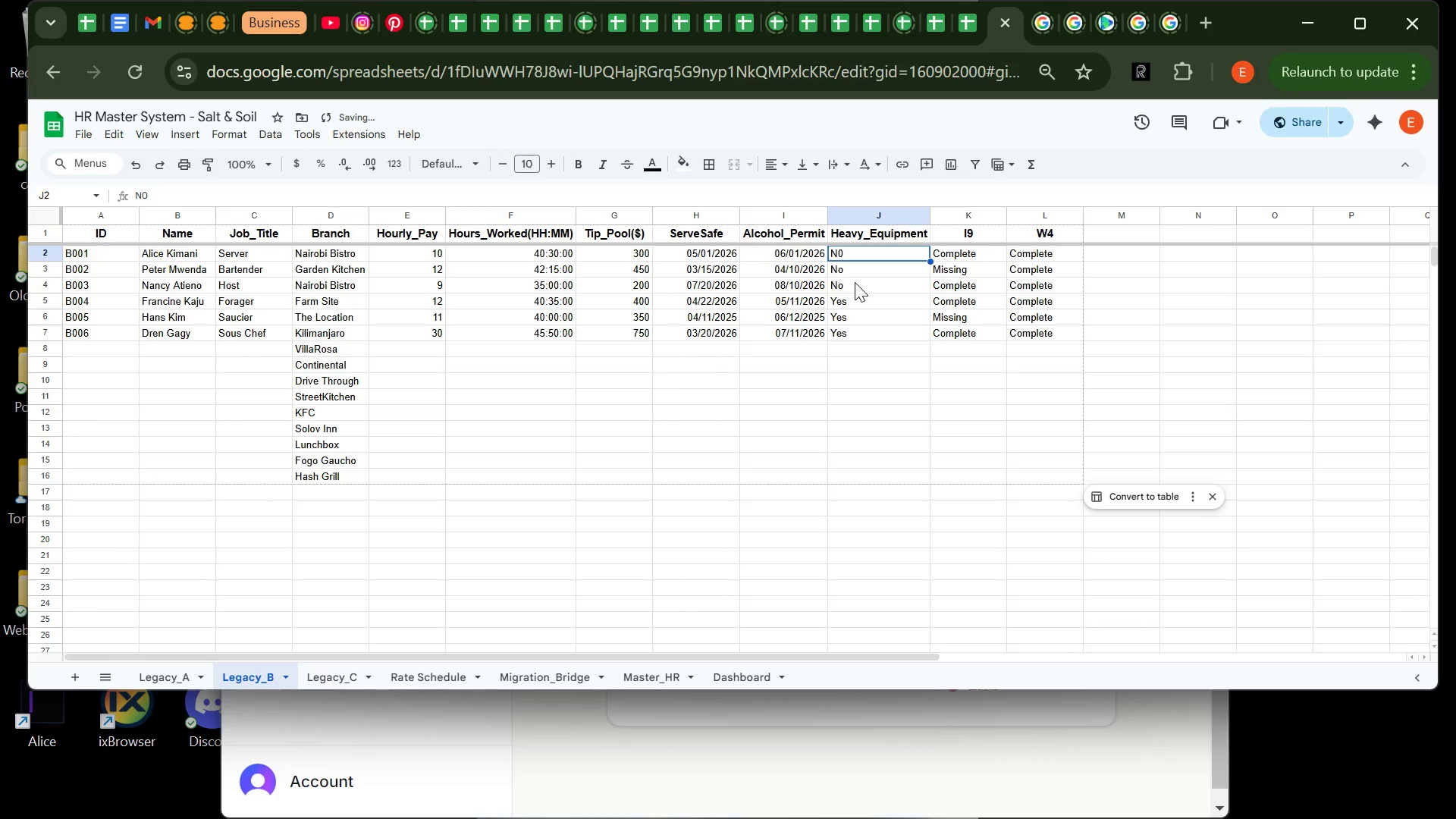 
key(ArrowUp)
 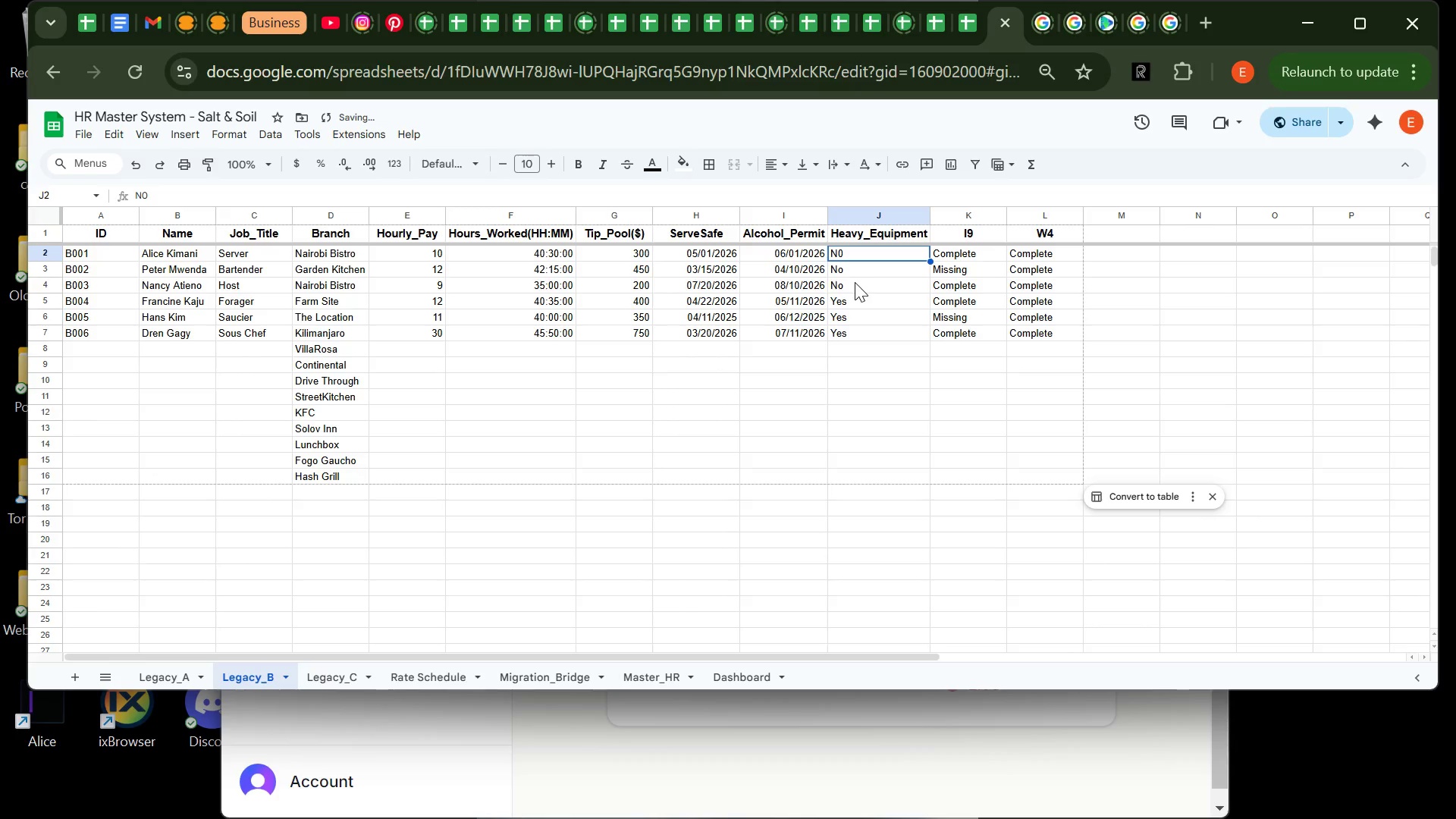 
key(CapsLock)
 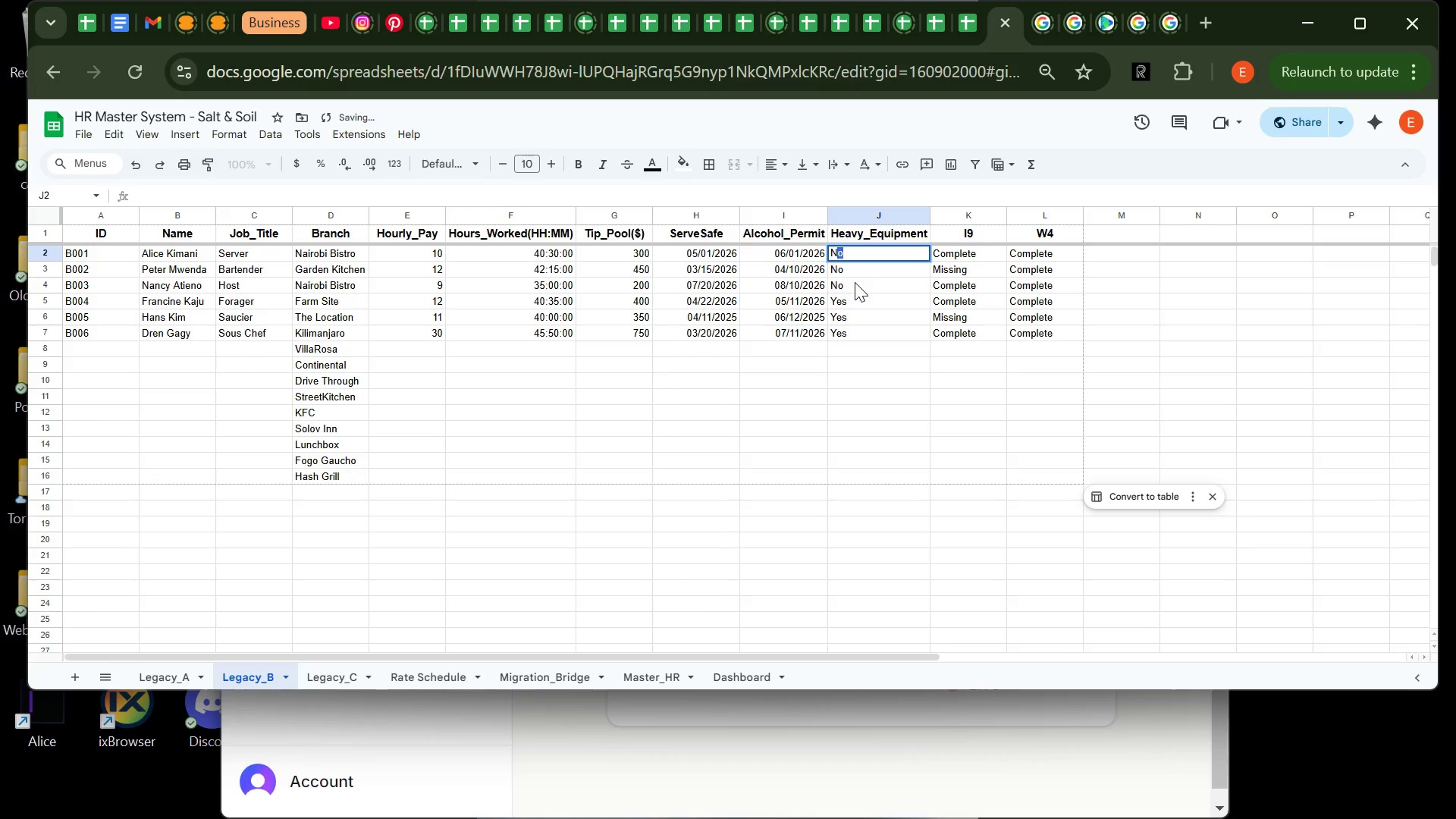 
key(N)
 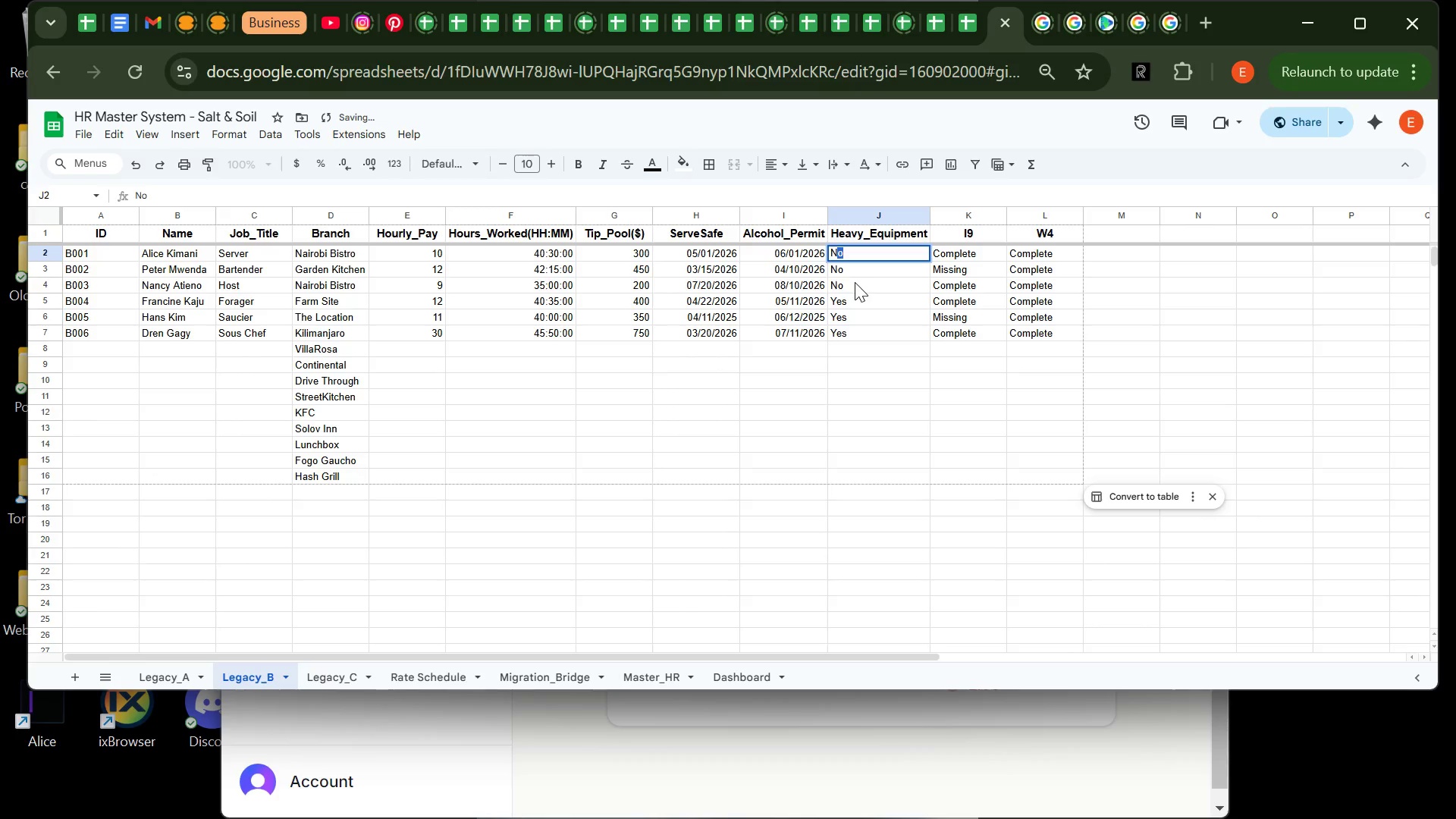 
key(CapsLock)
 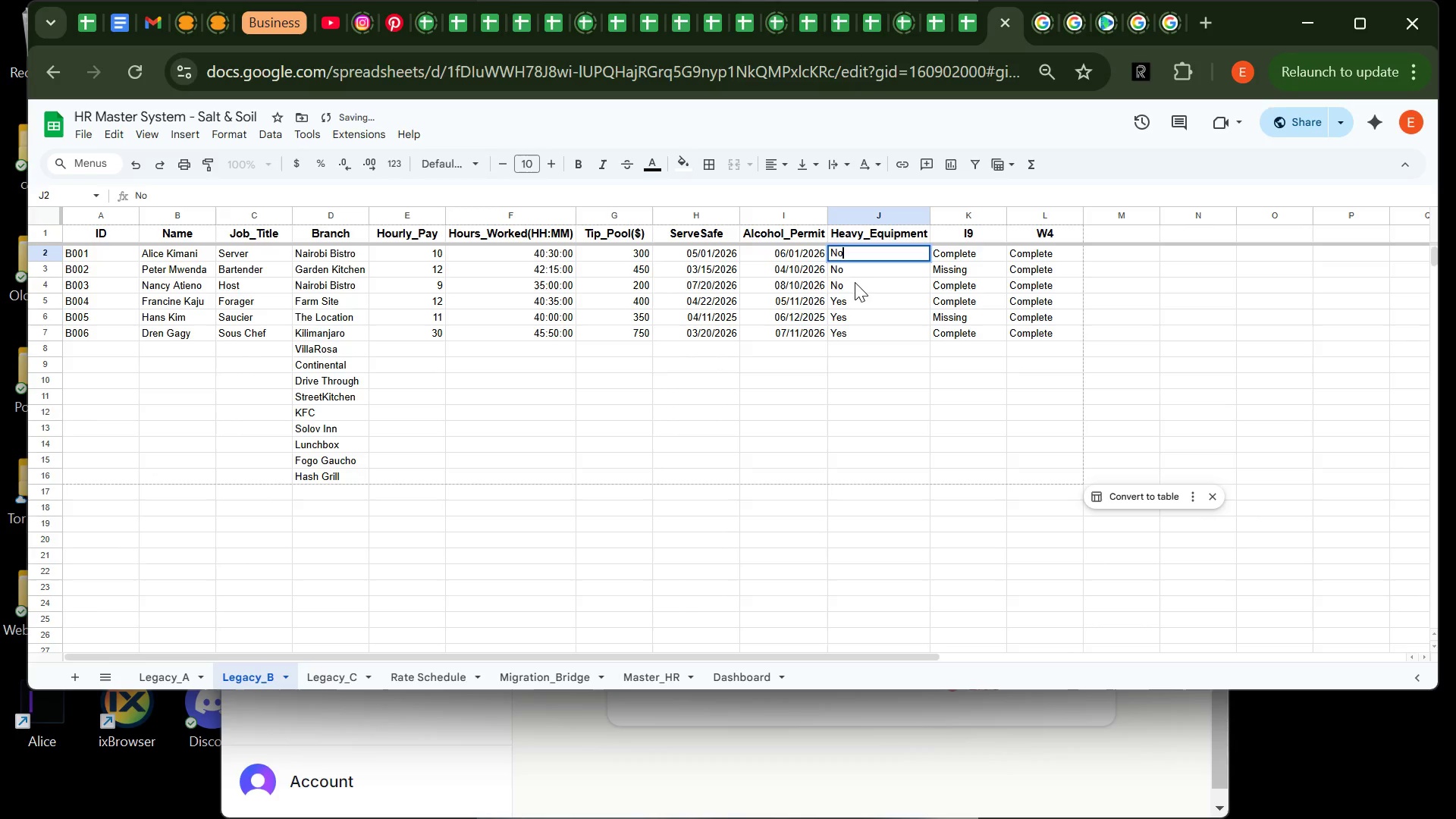 
key(O)
 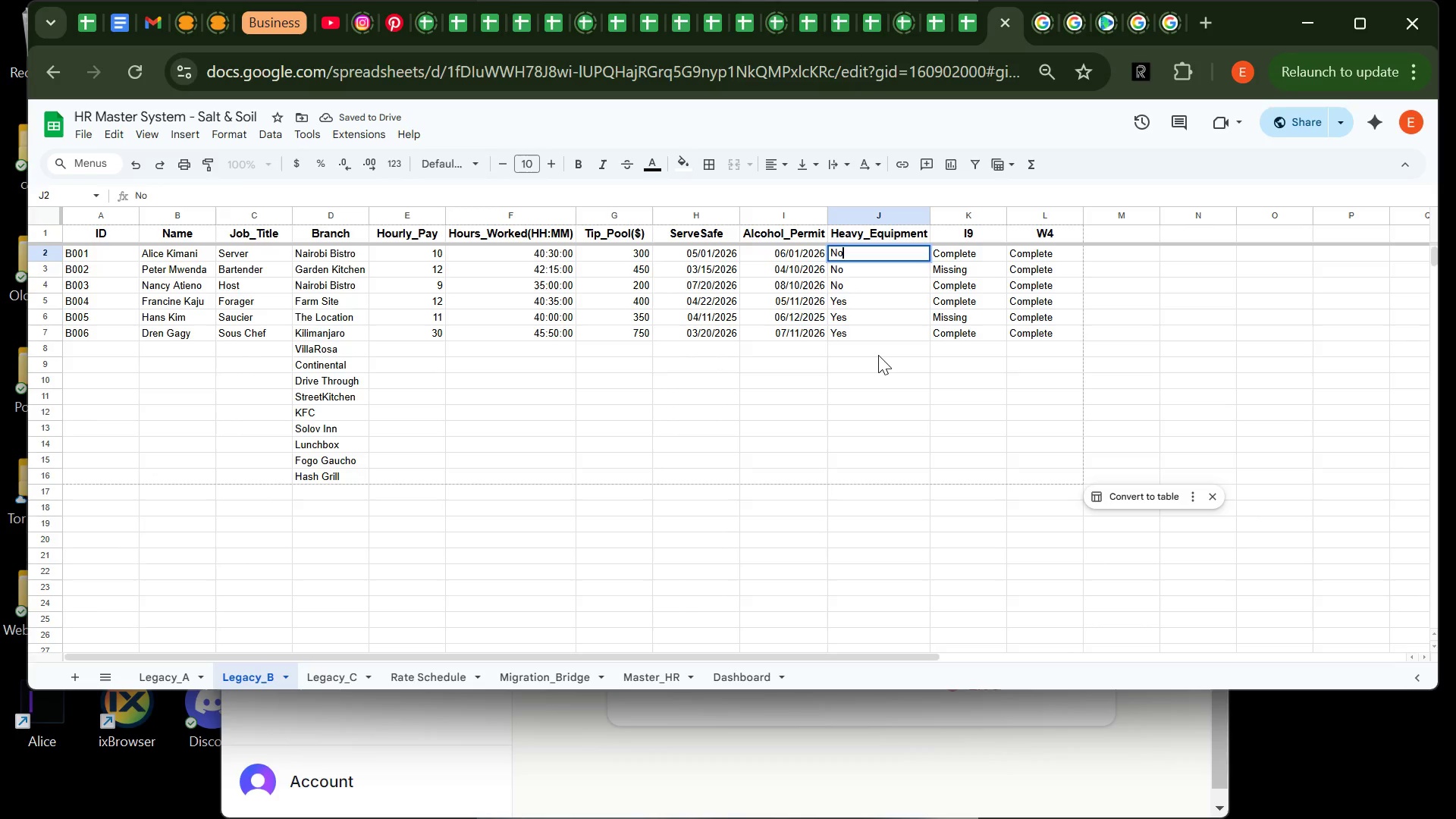 
left_click([878, 355])
 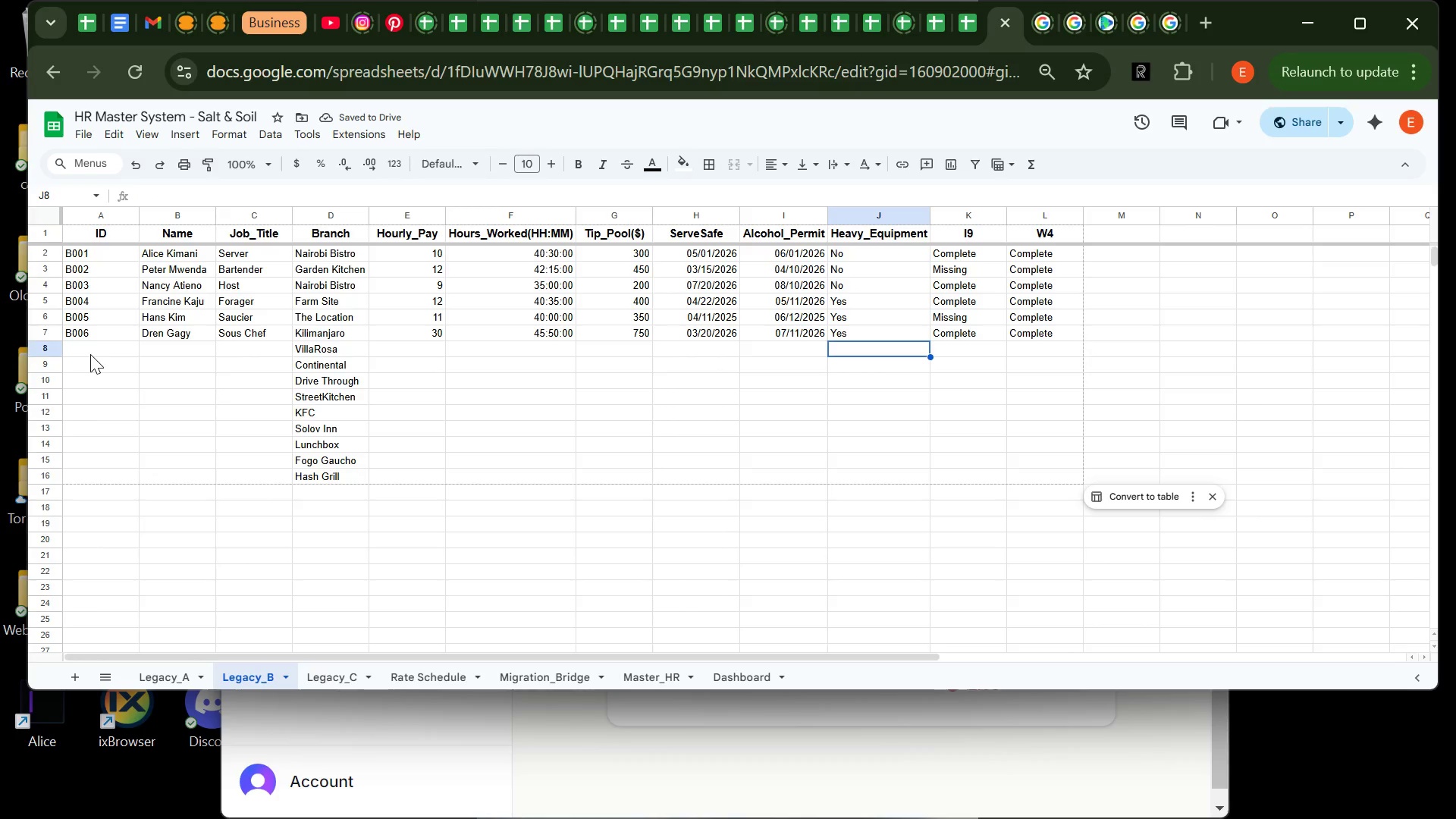 
left_click([94, 350])
 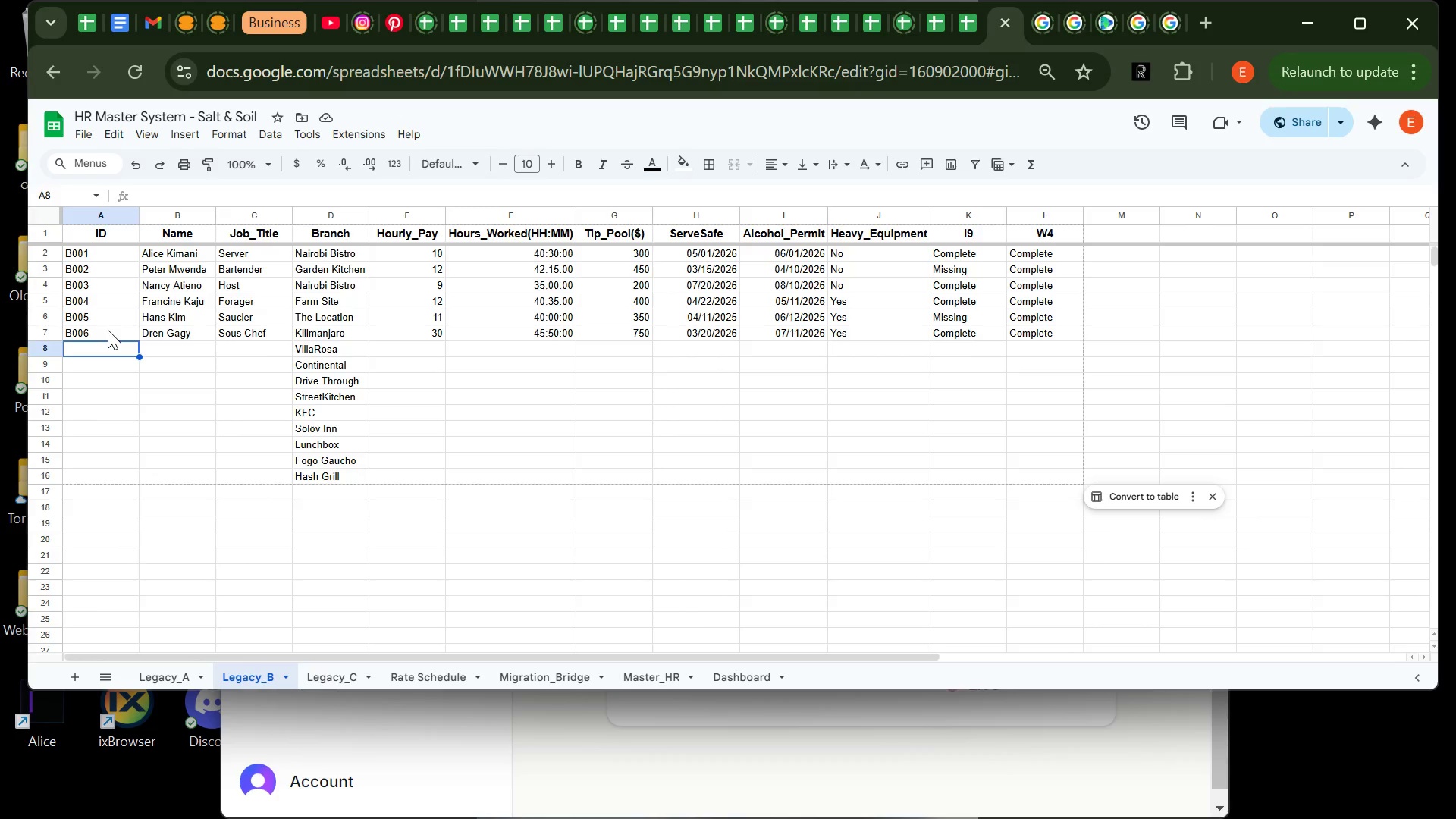 
left_click([108, 330])
 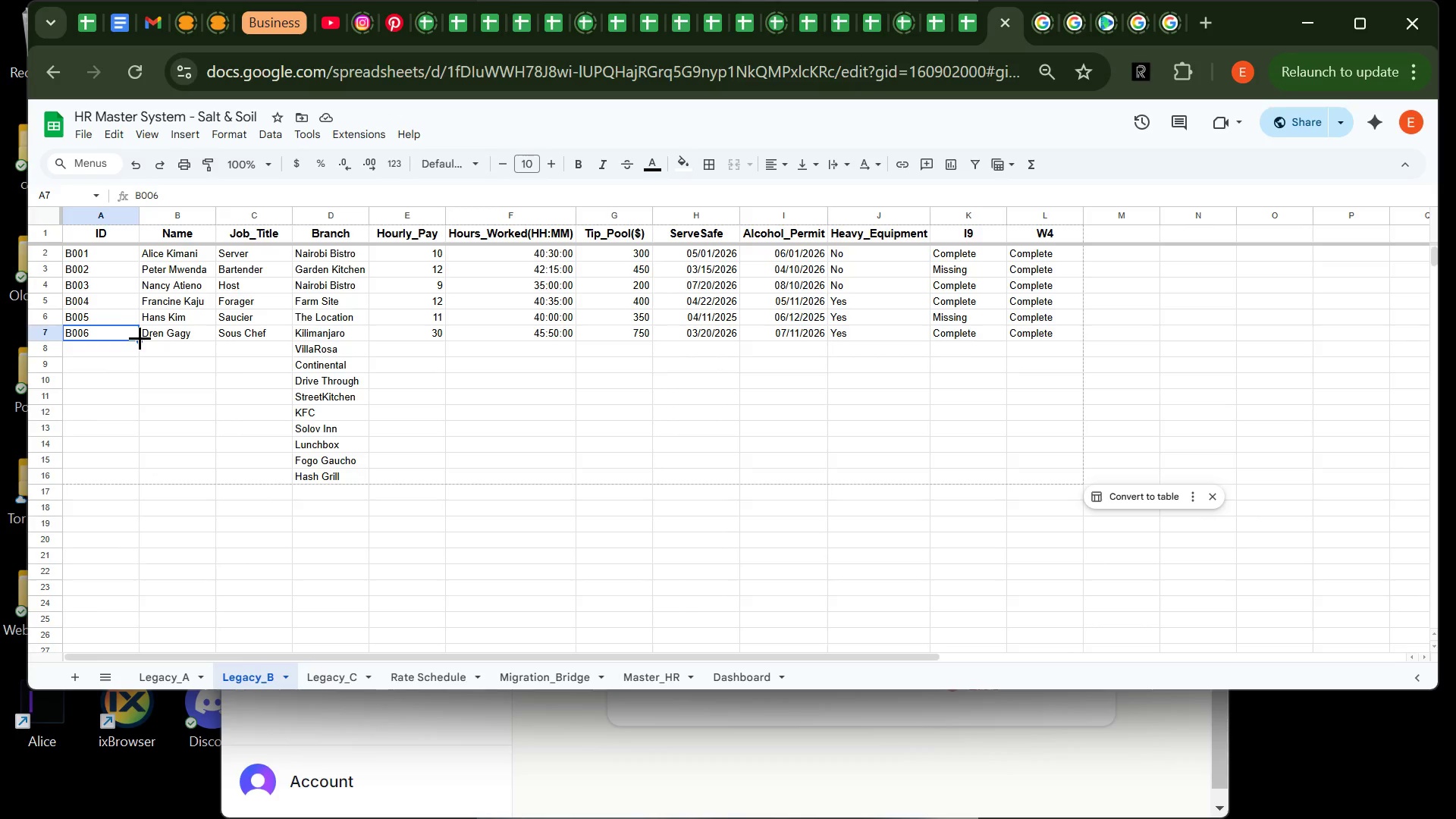 
left_click_drag(start_coordinate=[140, 339], to_coordinate=[121, 476])
 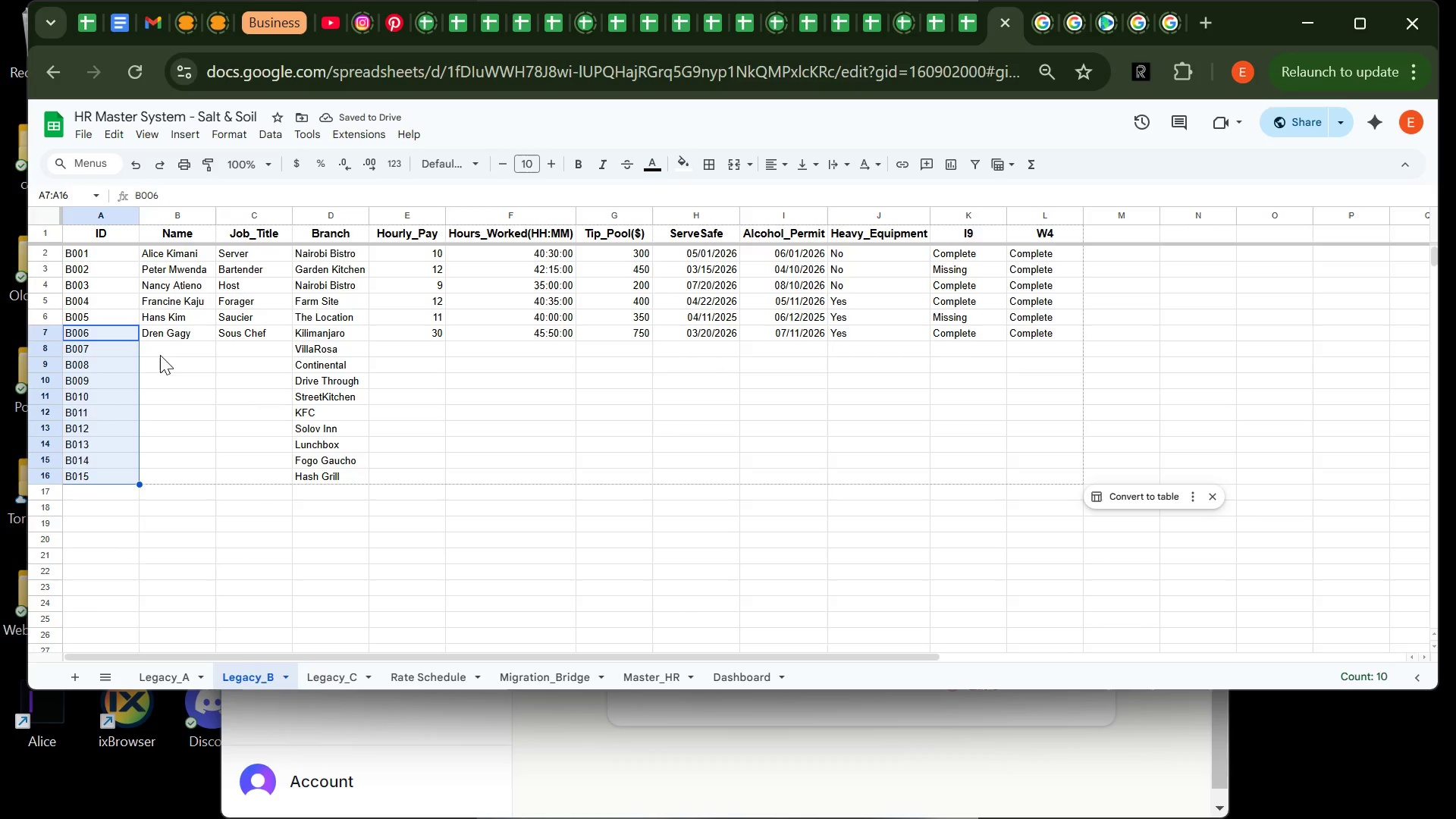 
left_click([161, 353])
 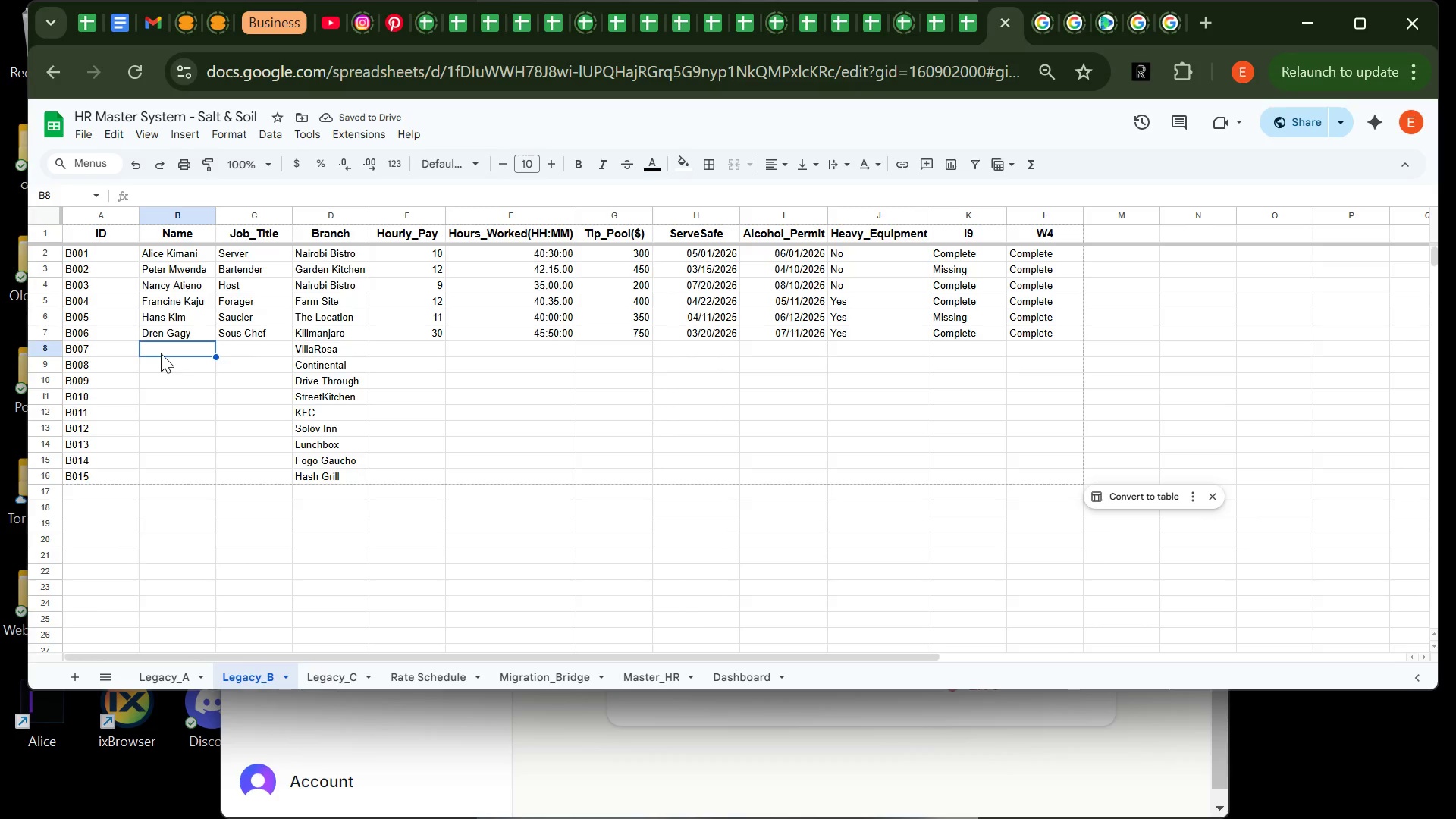 
type(Gar )
key(Backspace)
type(Y )
 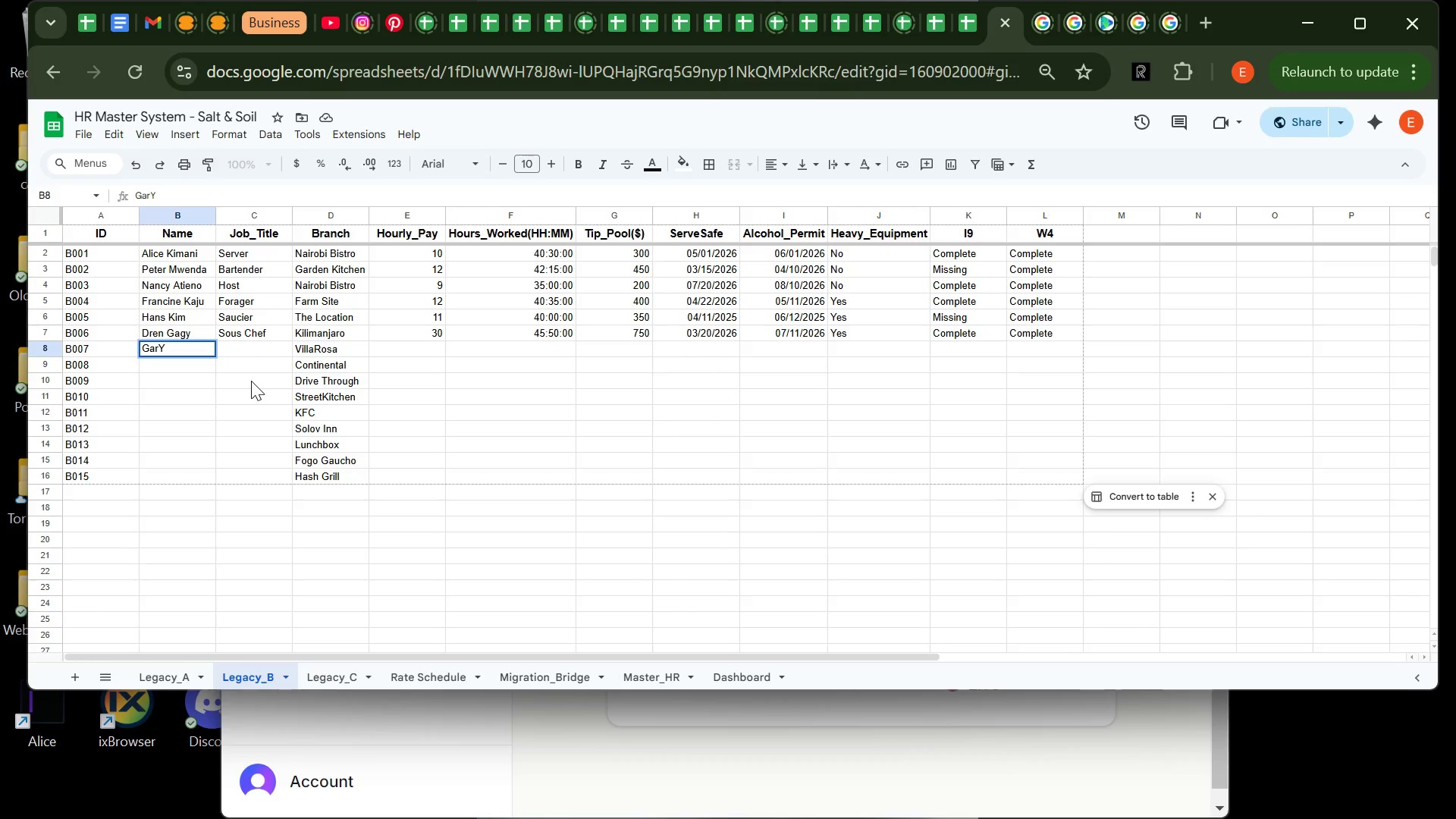 
key(Backspace)
key(Backspace)
type(y Neville)
key(Tab)
 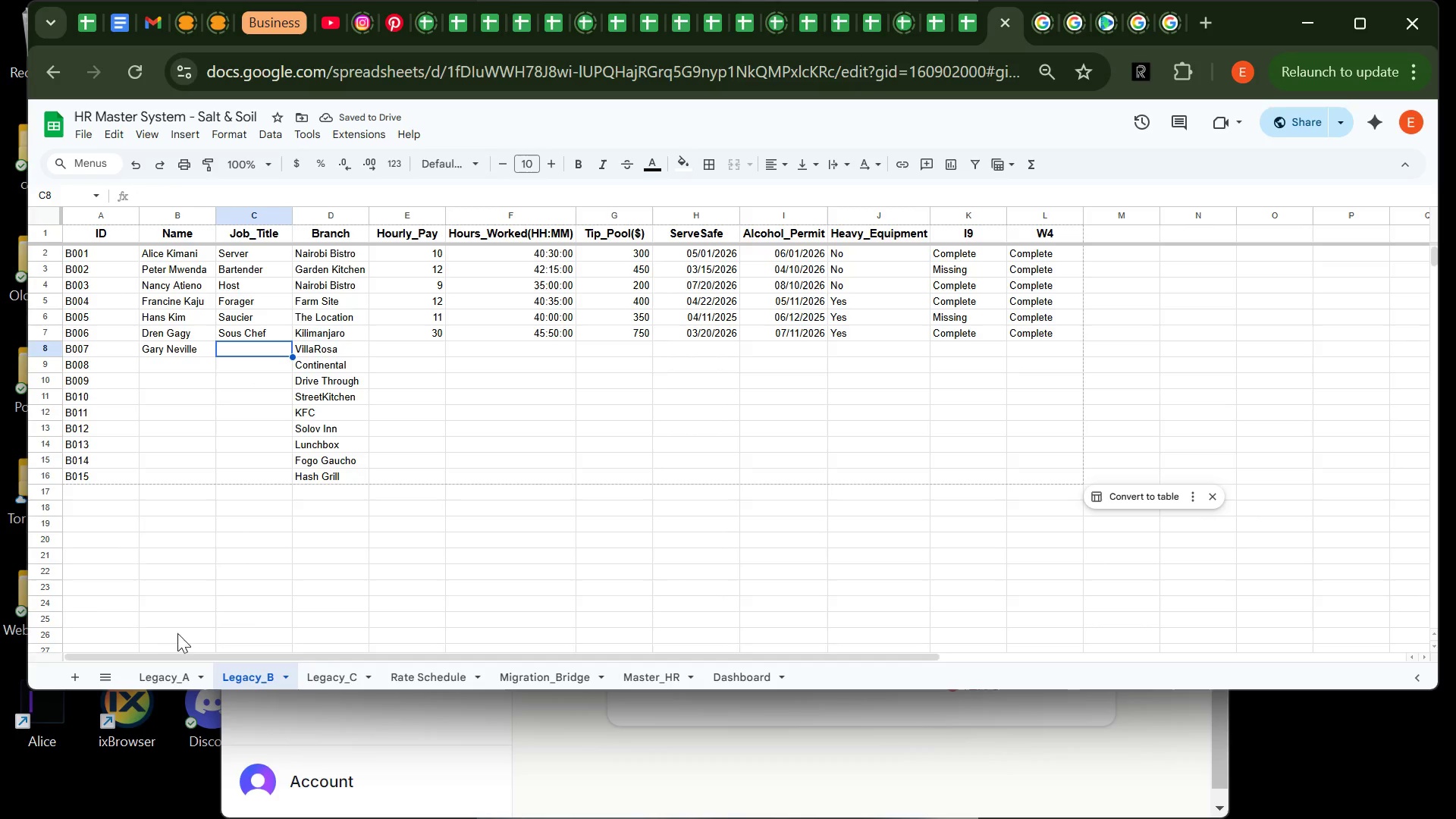 
left_click([159, 670])
 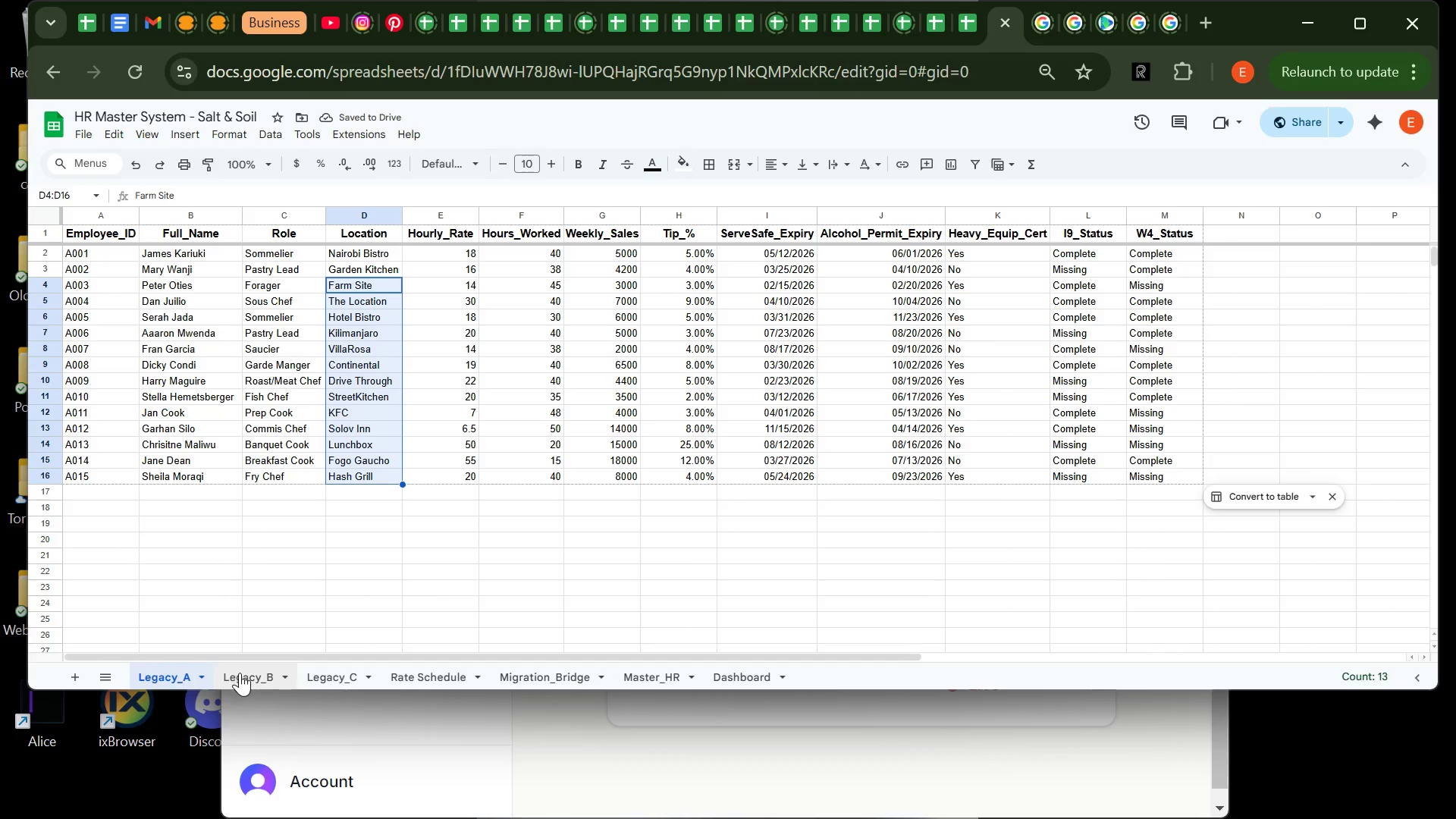 
left_click([240, 673])
 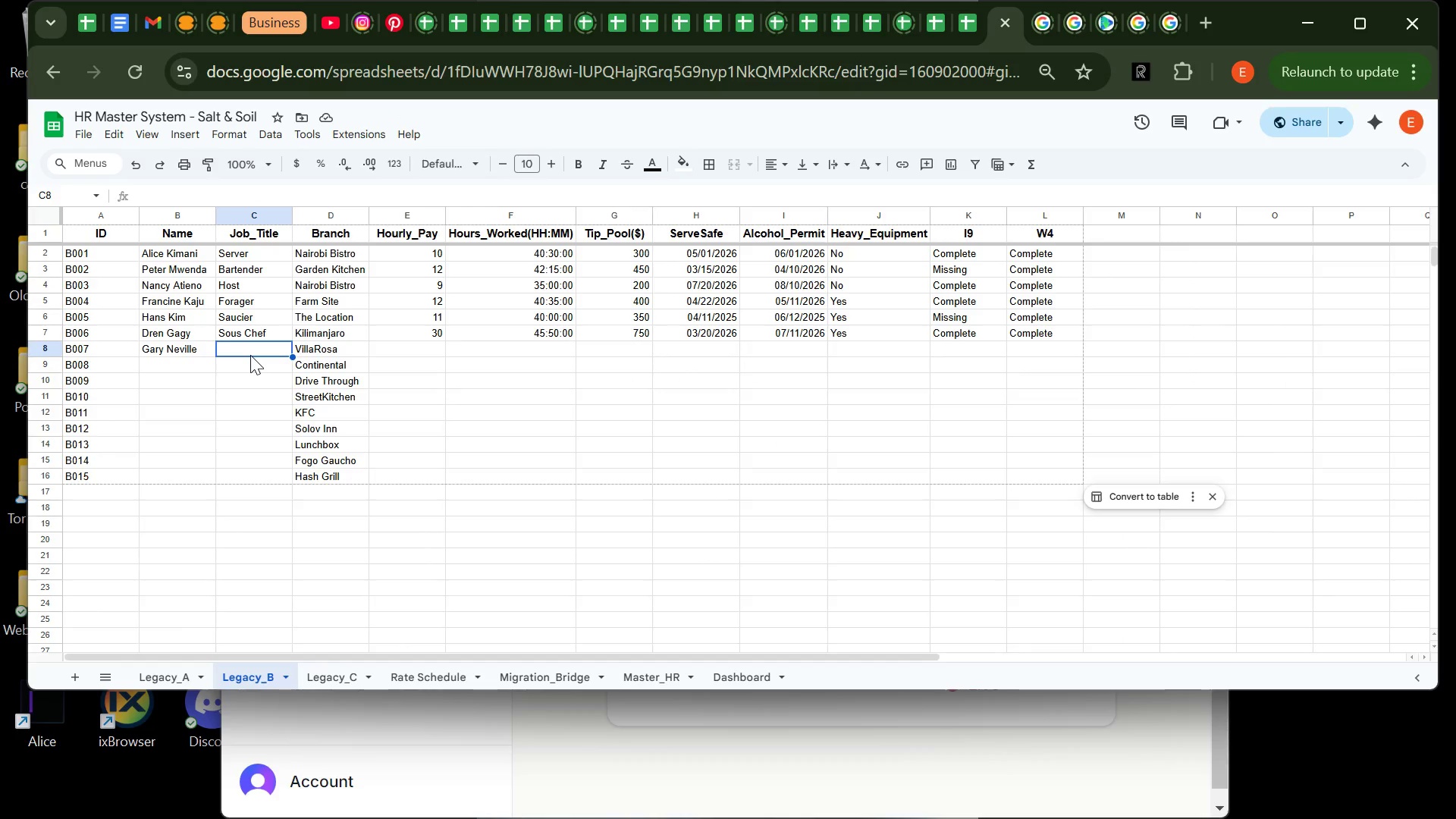 
type(Pastry Lead)
 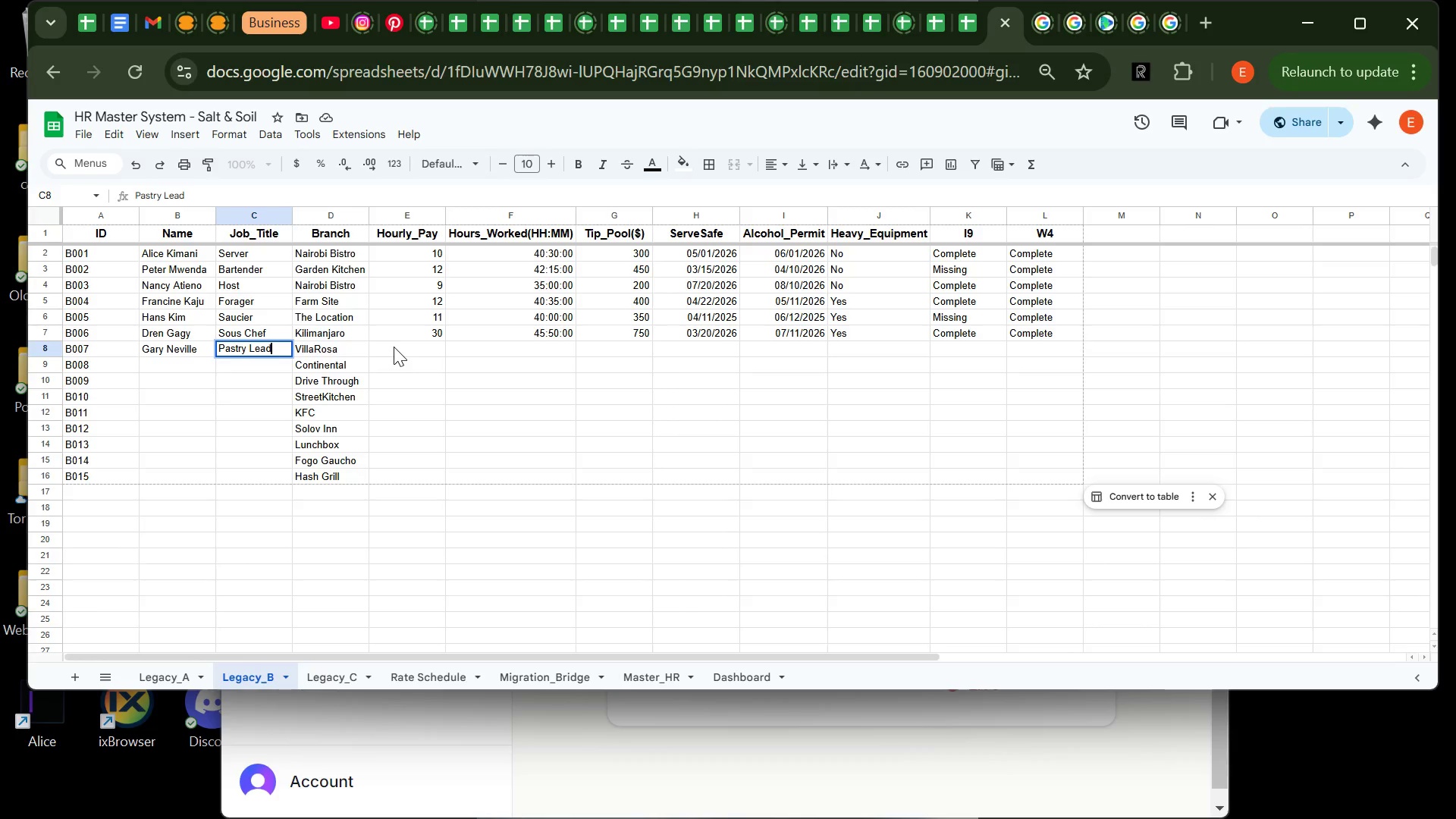 
left_click([394, 347])
 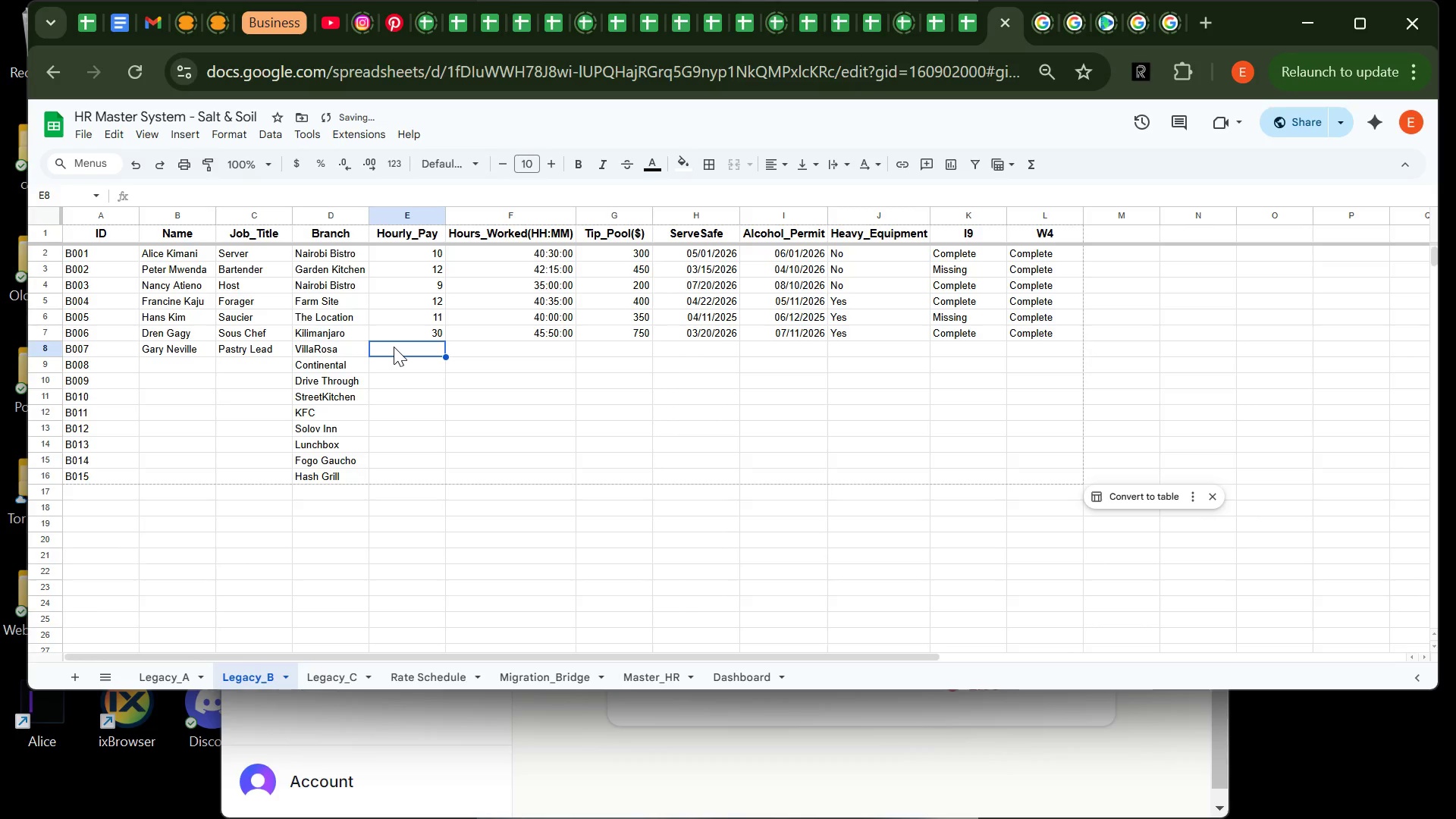 
type(15)
key(Backspace)
key(Backspace)
type(25)
key(Tab)
 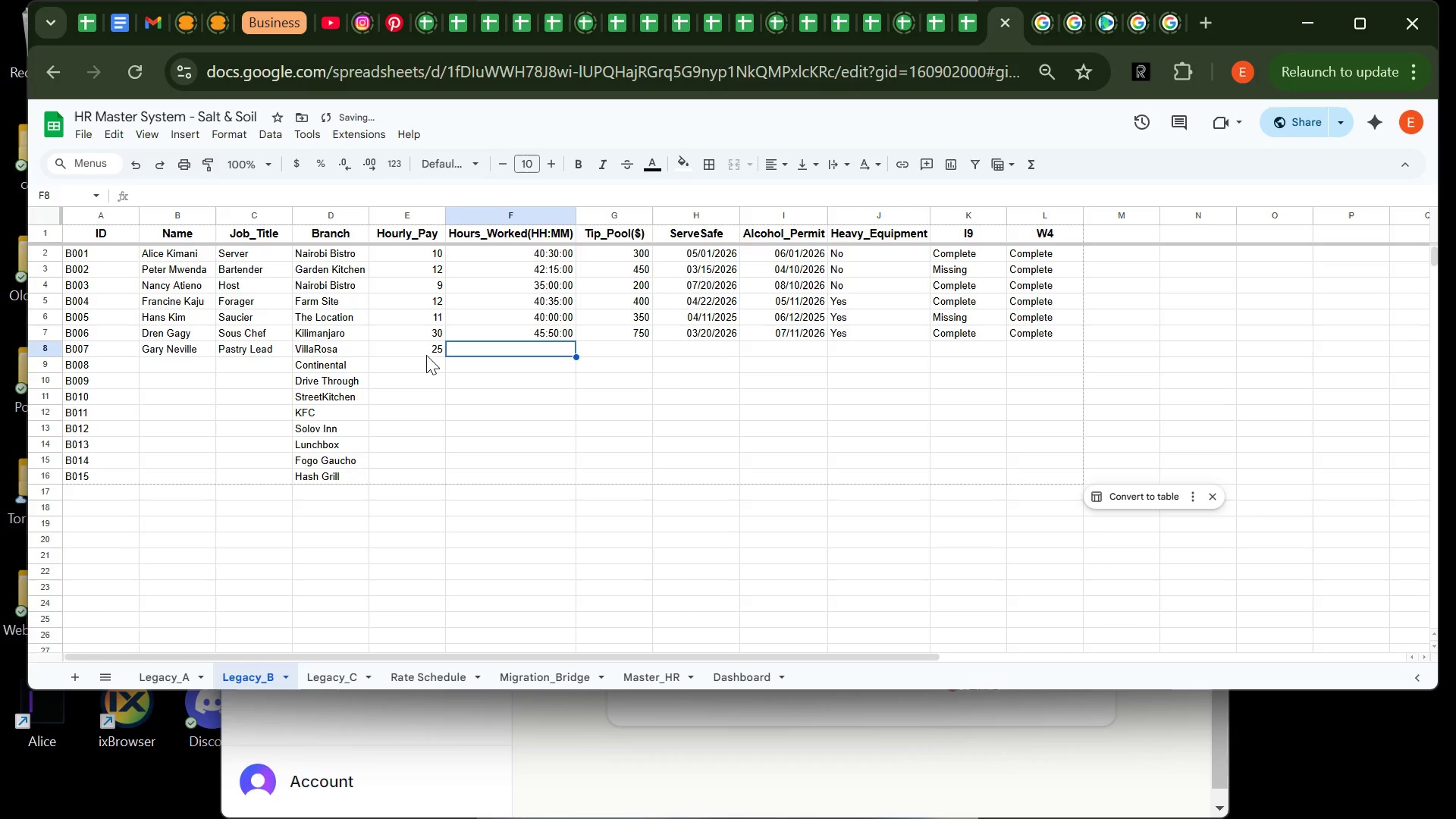 
left_click([426, 355])
 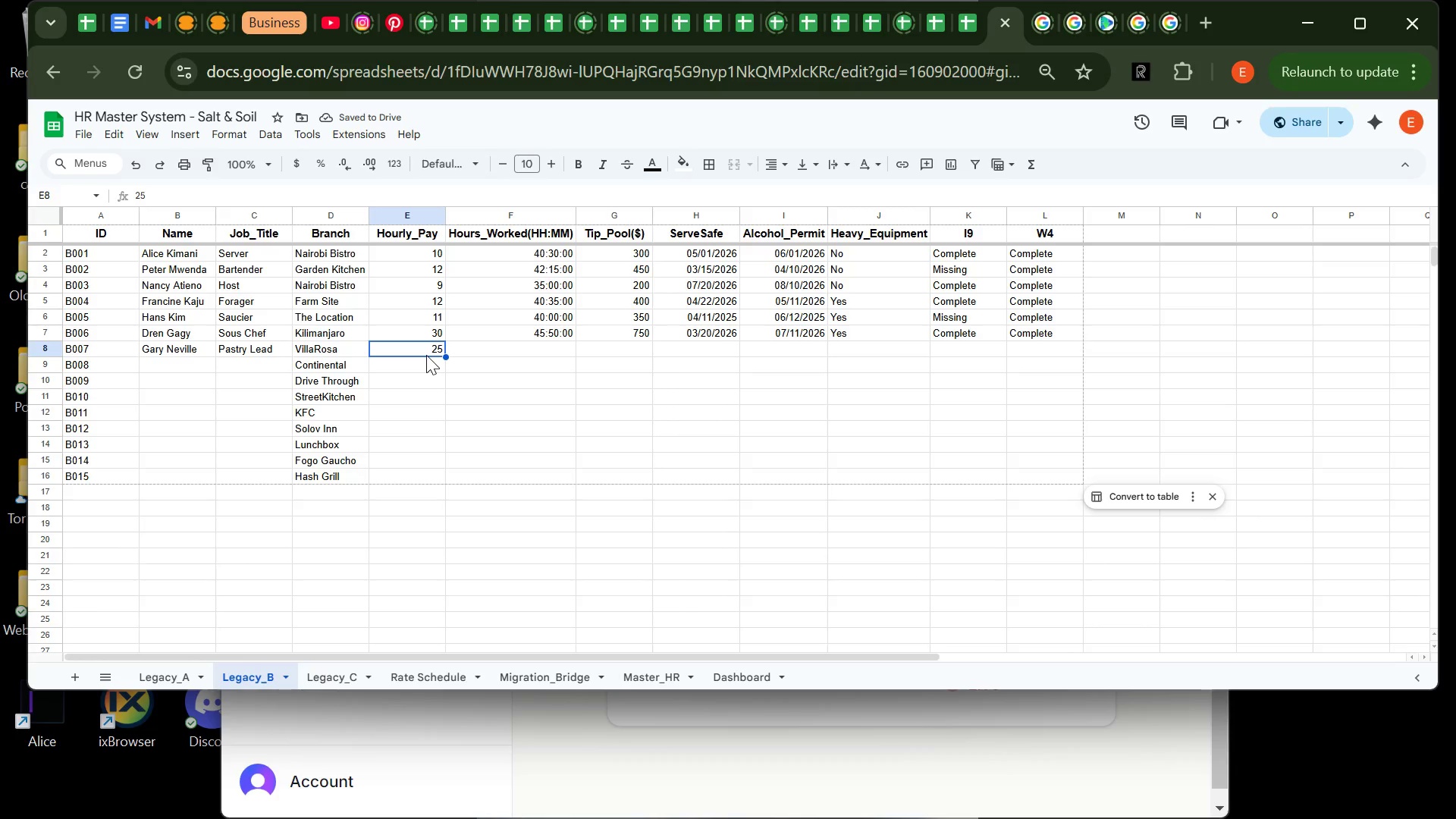 
type(11)
key(Tab)
 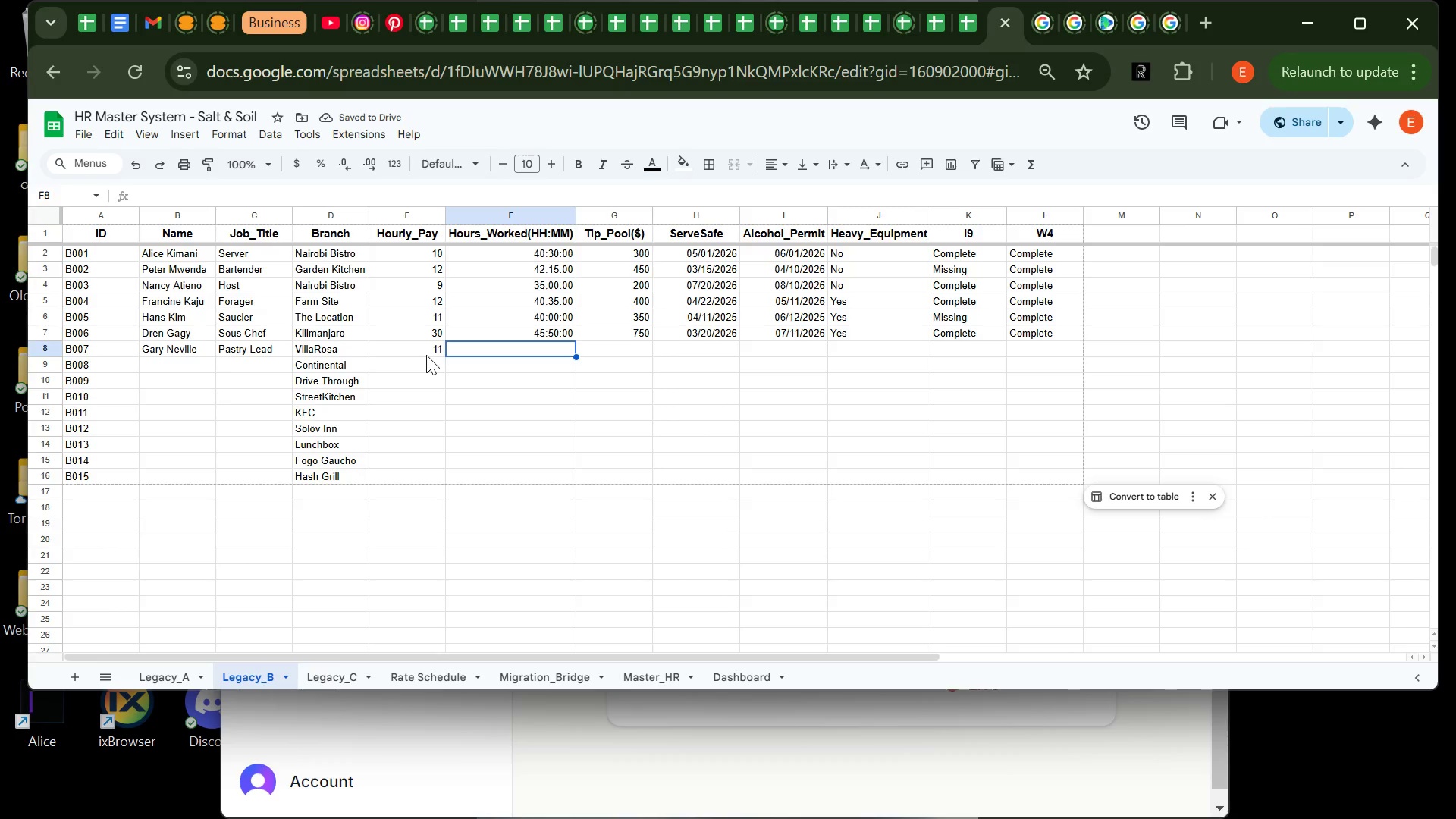 
type(20:30)
key(Tab)
 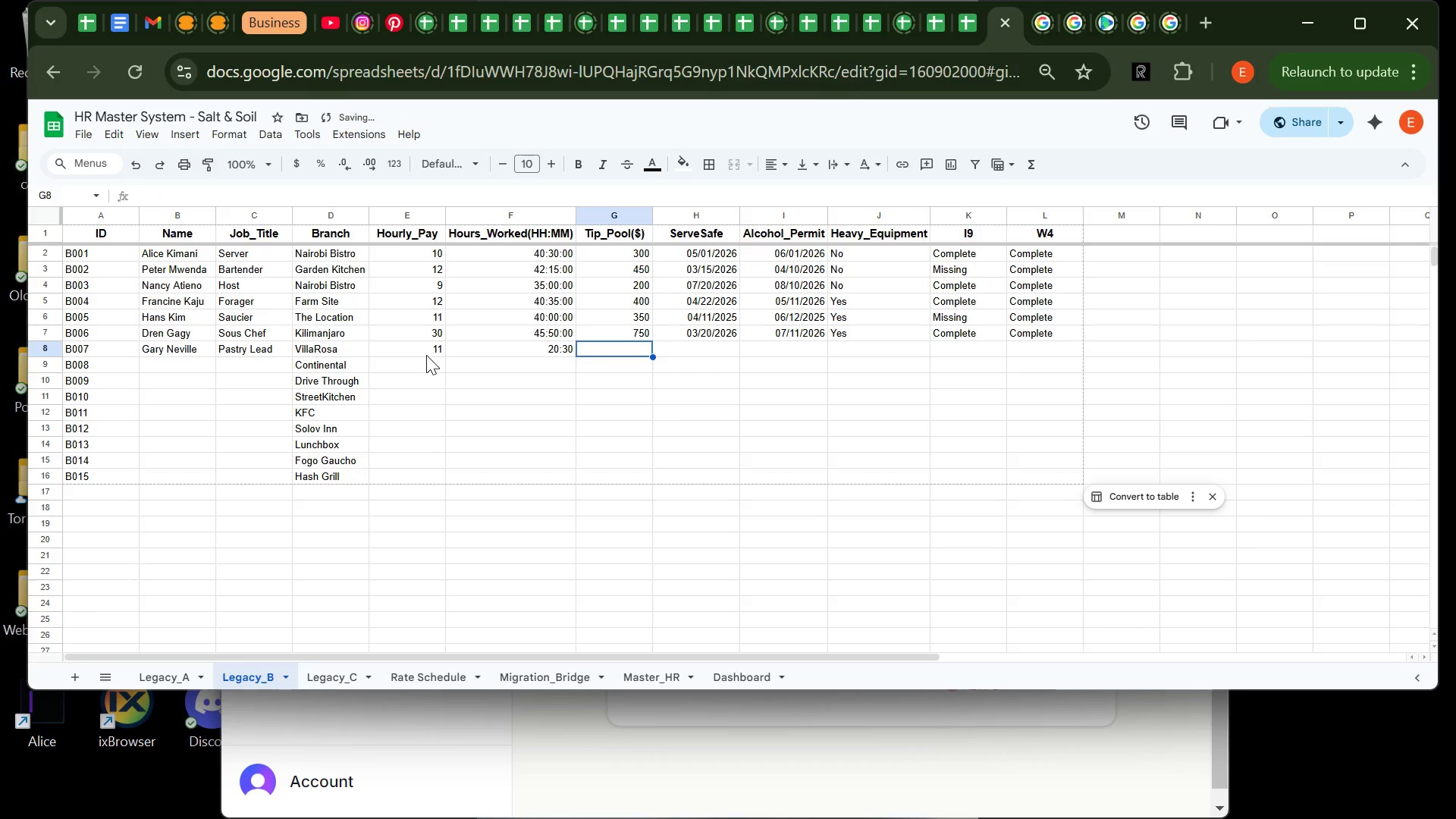 
key(ArrowLeft)
 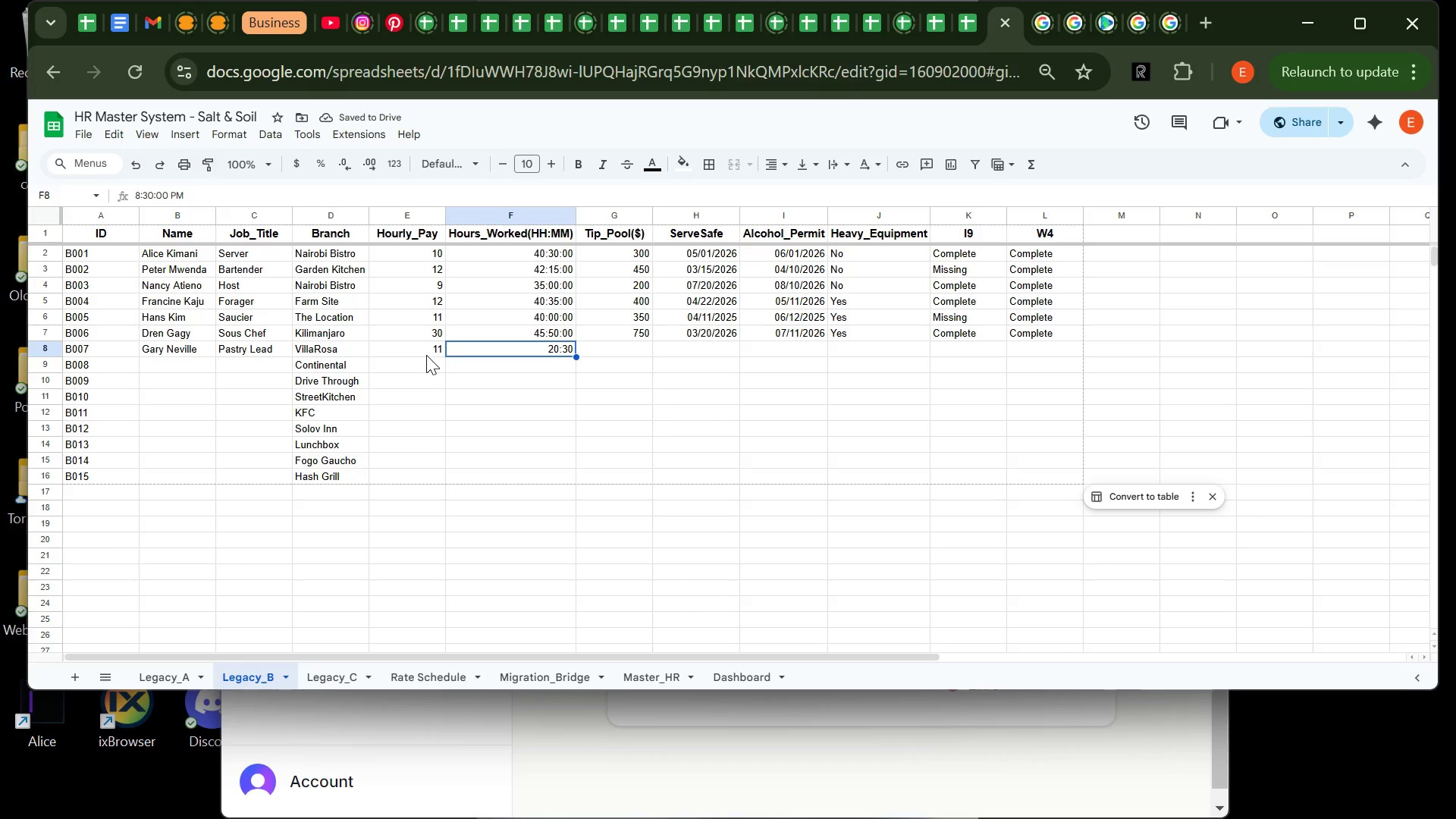 
key(Backspace)
type(20:30)
key(Tab)
 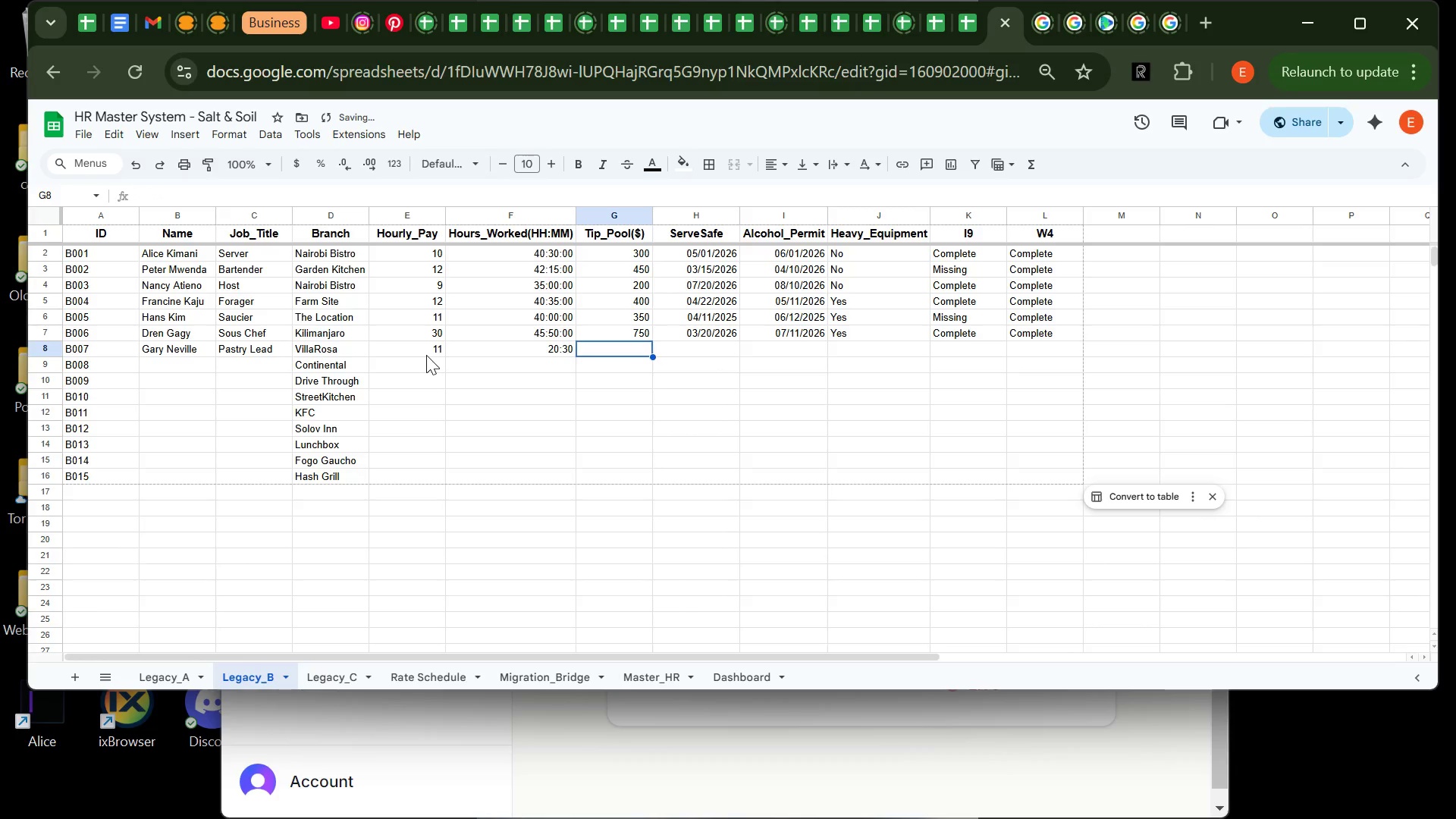 
key(ArrowLeft)
 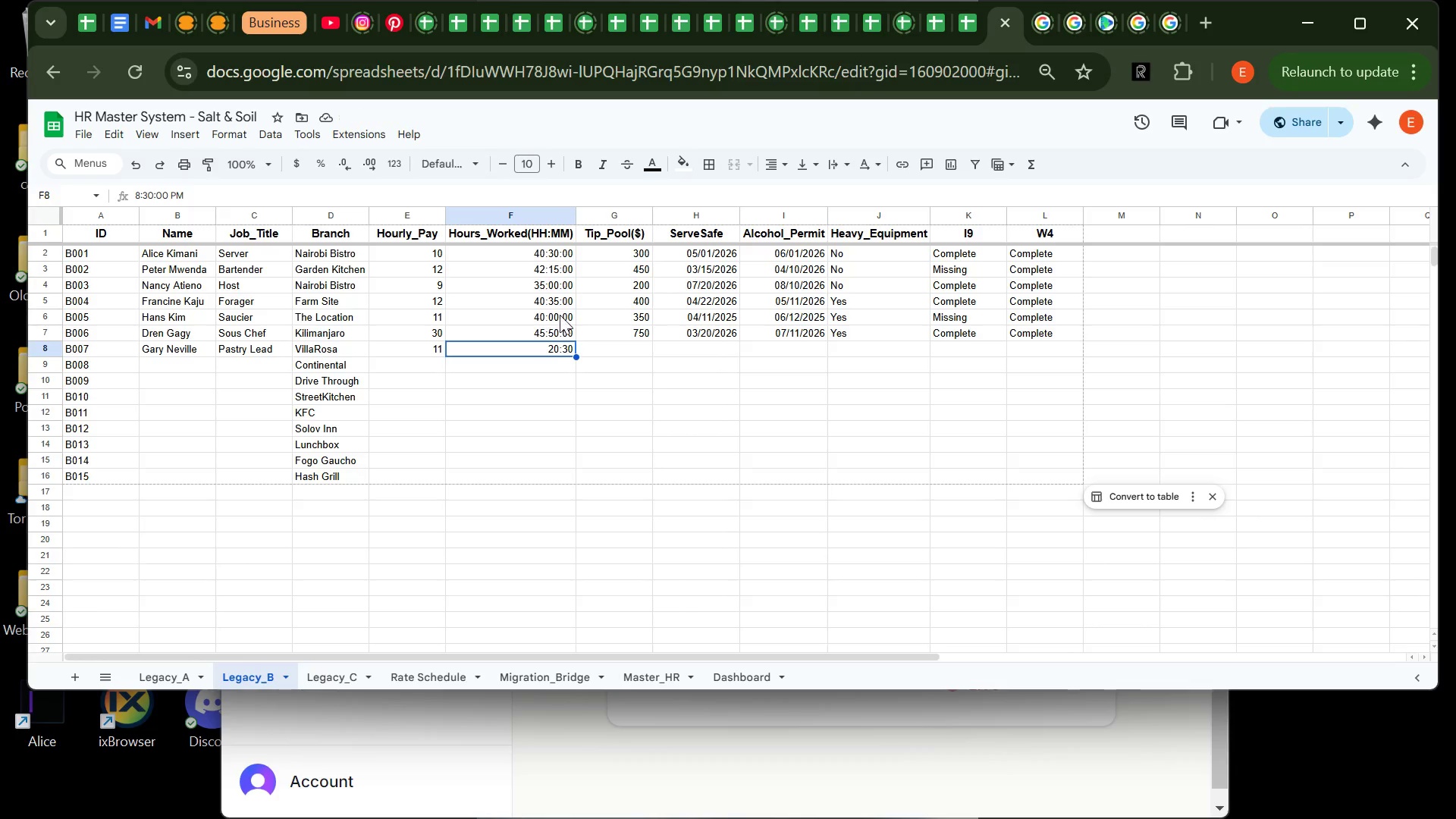 
left_click([551, 327])
 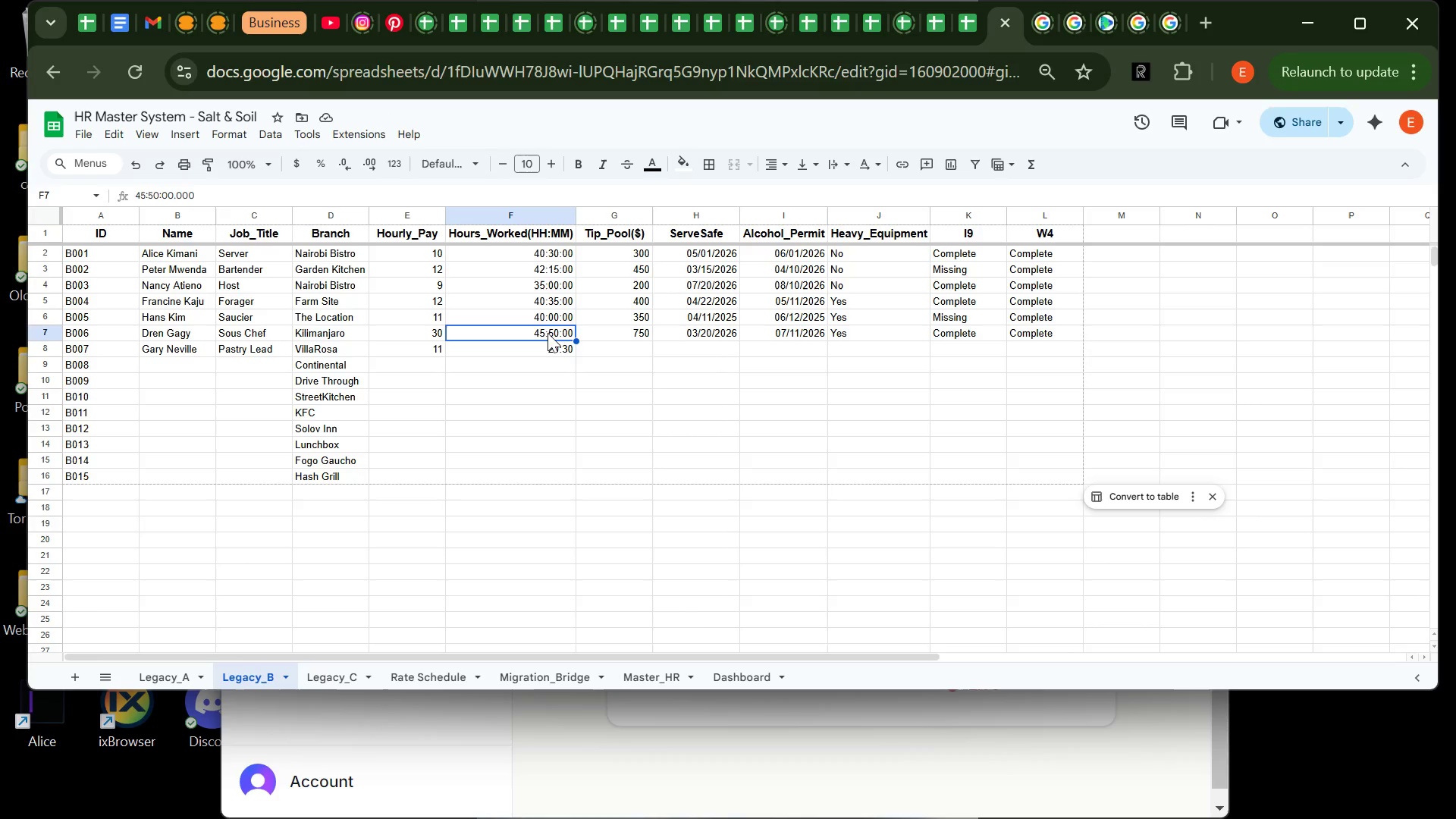 
mouse_move([541, 328])
 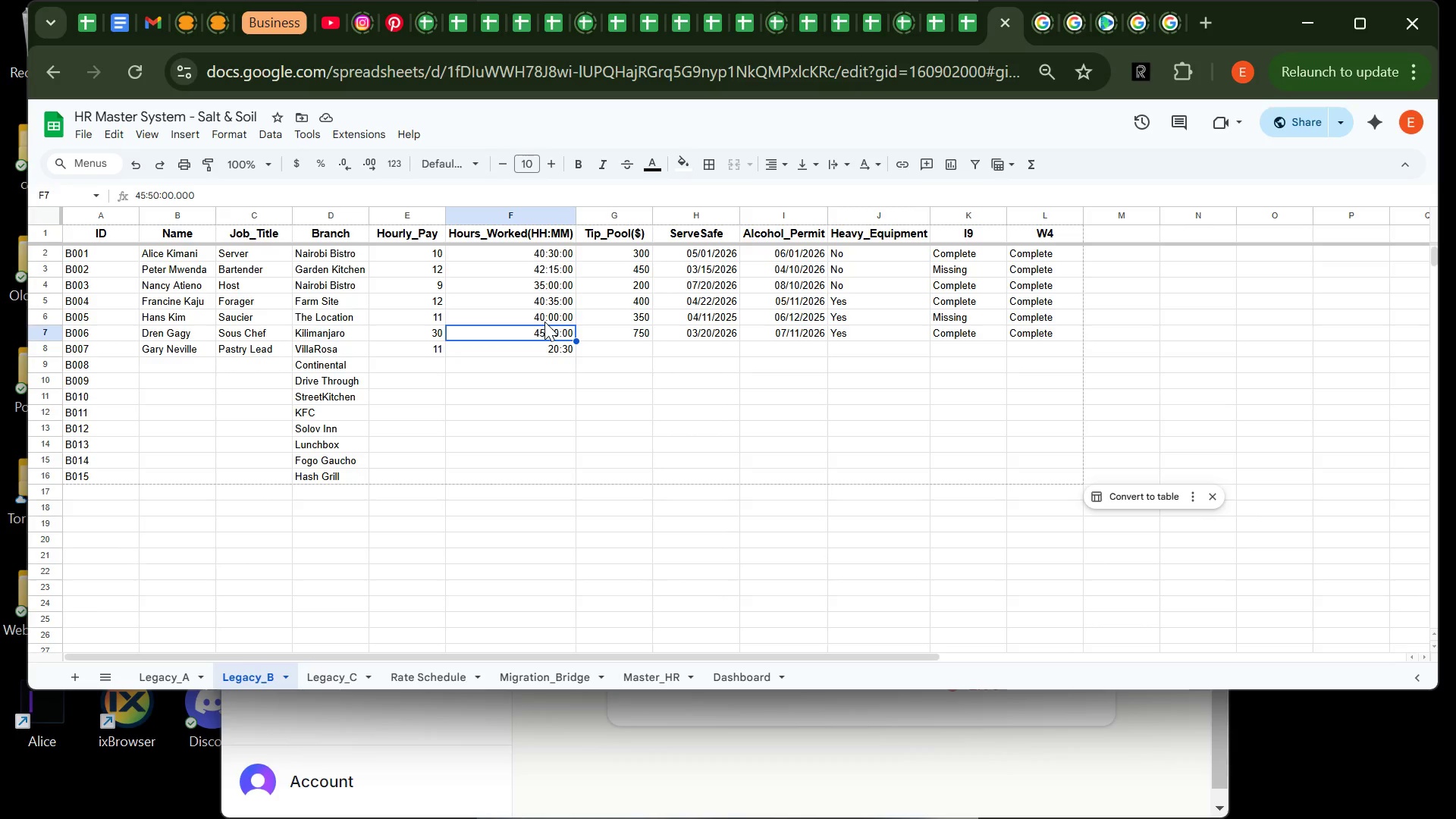 
left_click([544, 322])
 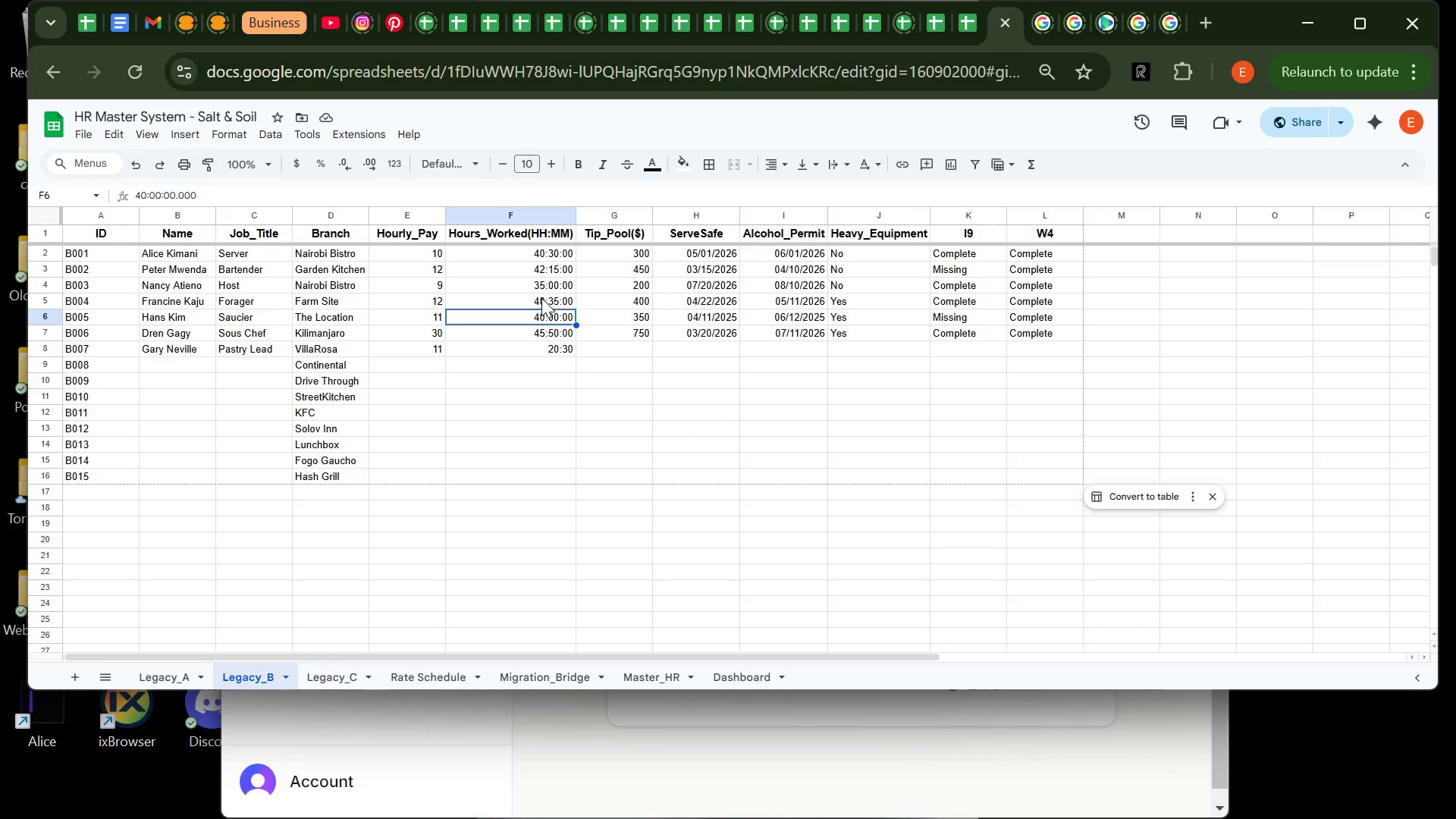 
left_click([541, 298])
 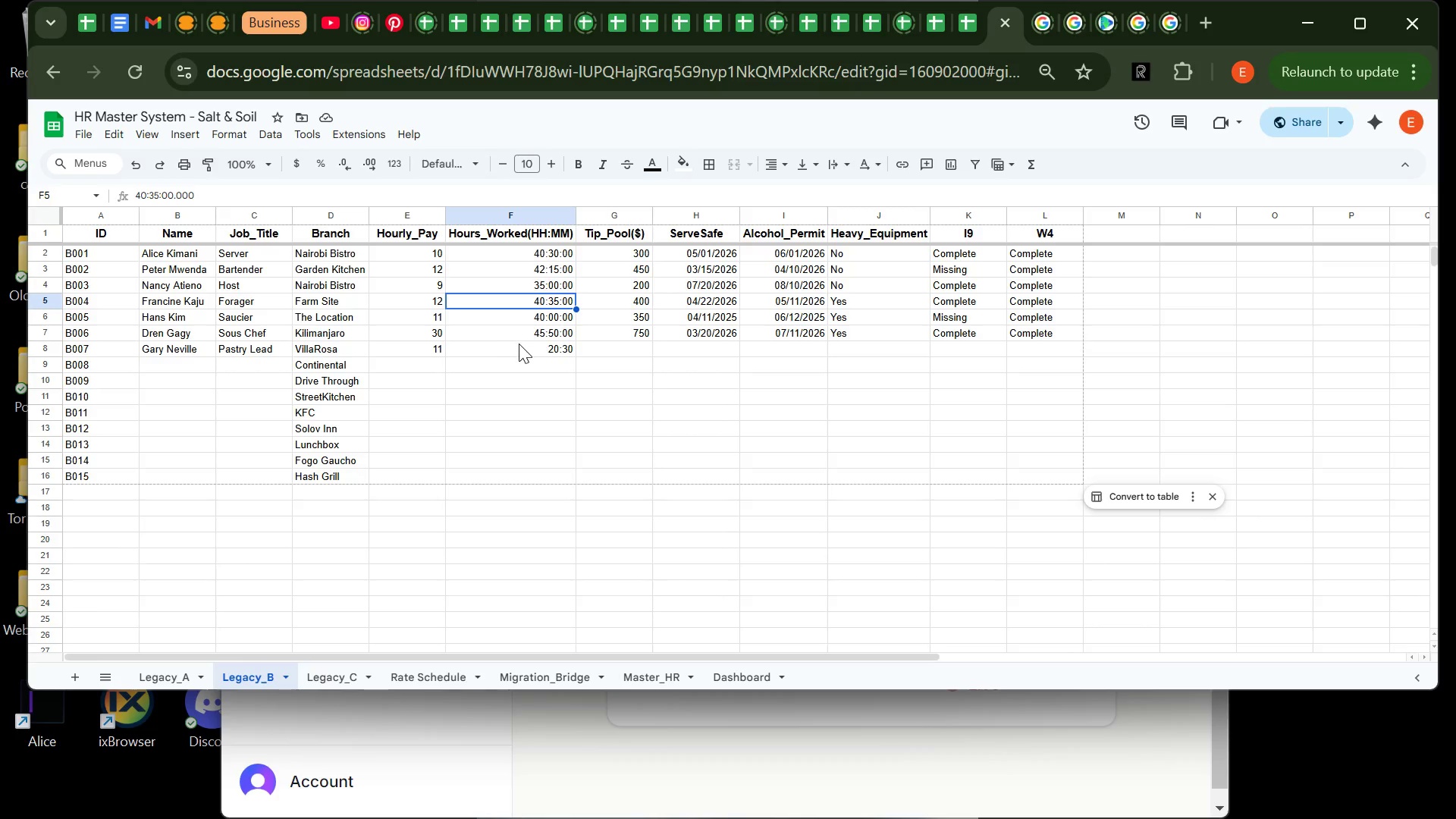 
left_click([528, 351])
 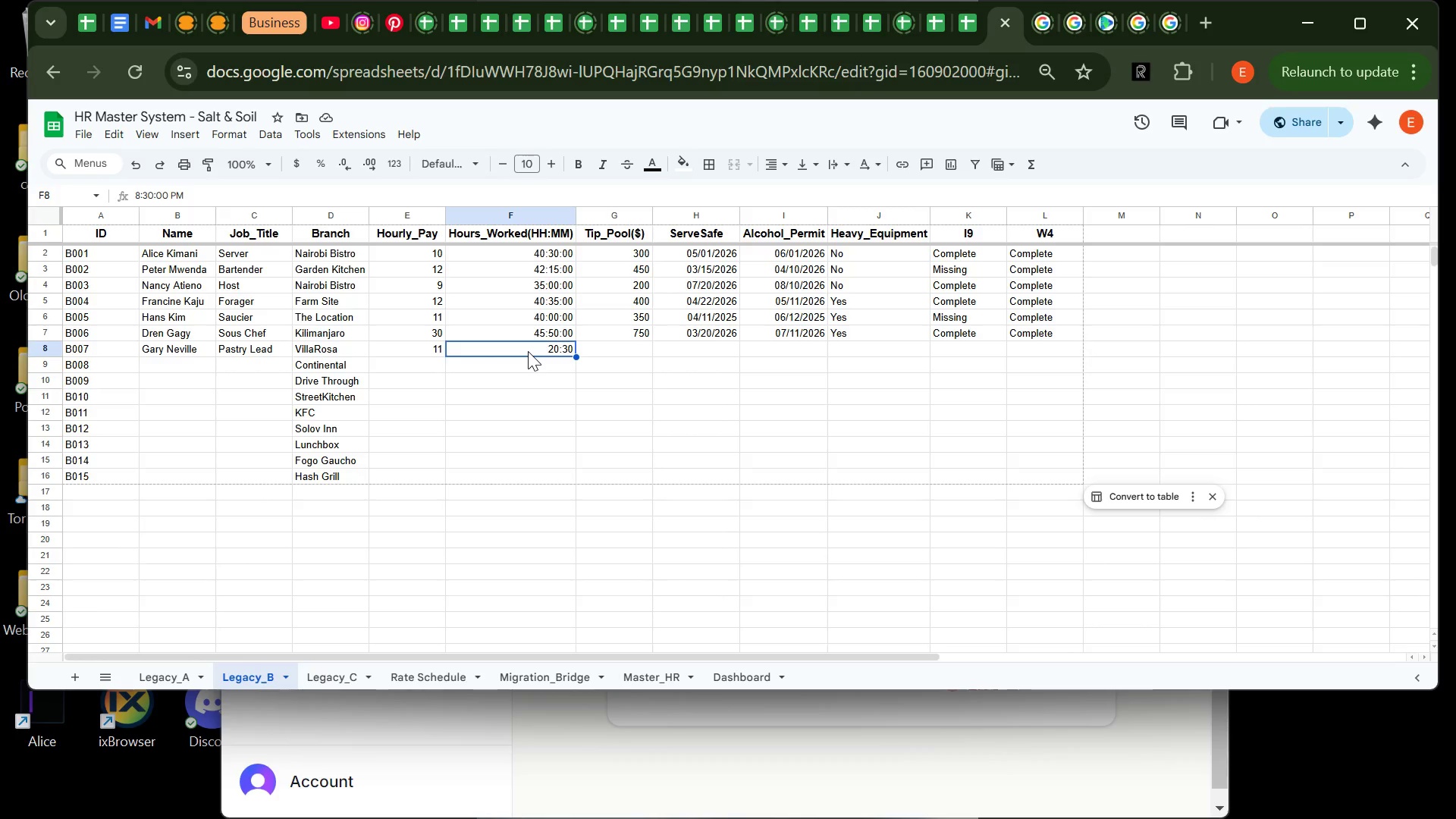 
type(25:30)
key(Tab)
 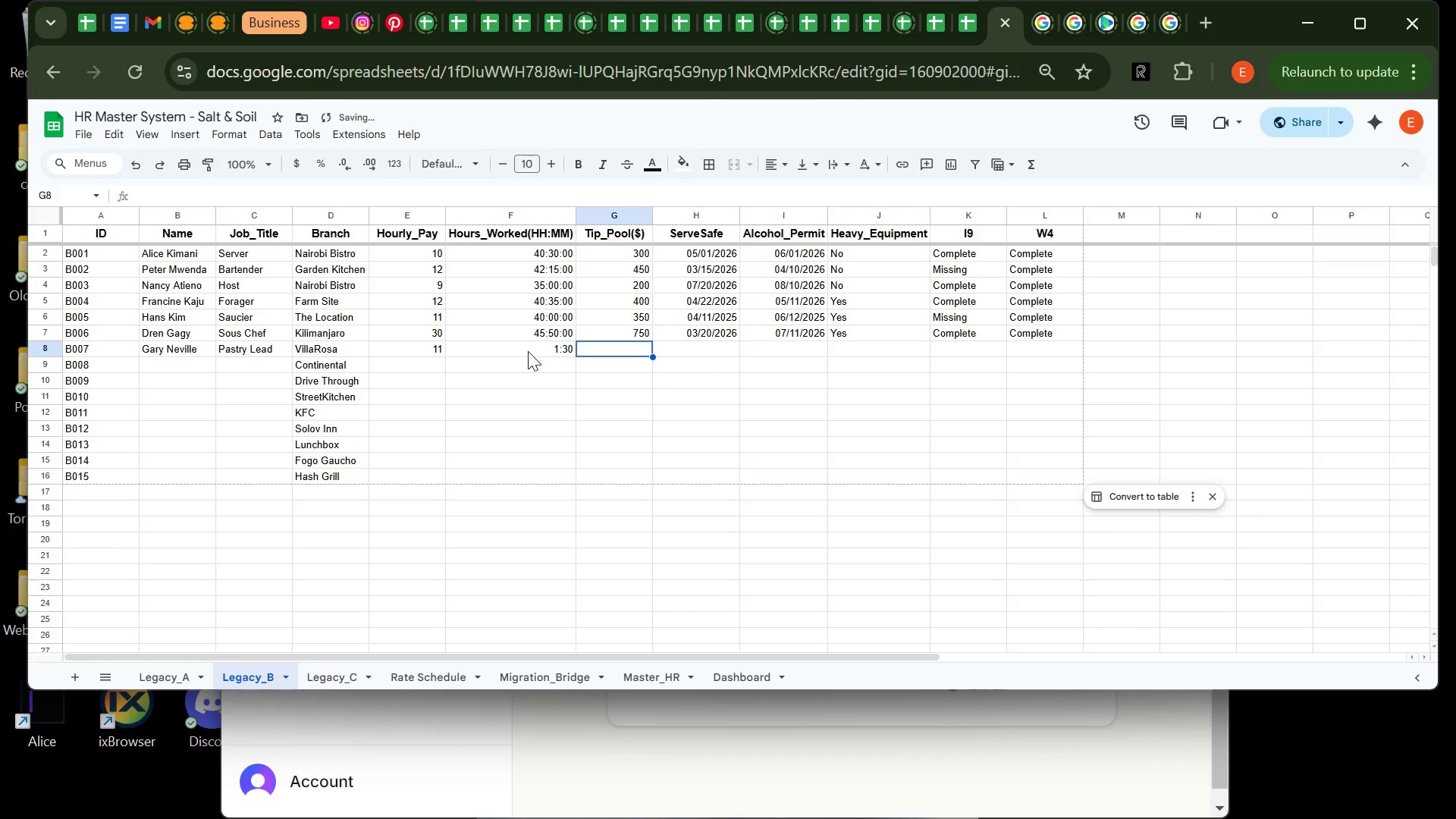 
key(ArrowLeft)
 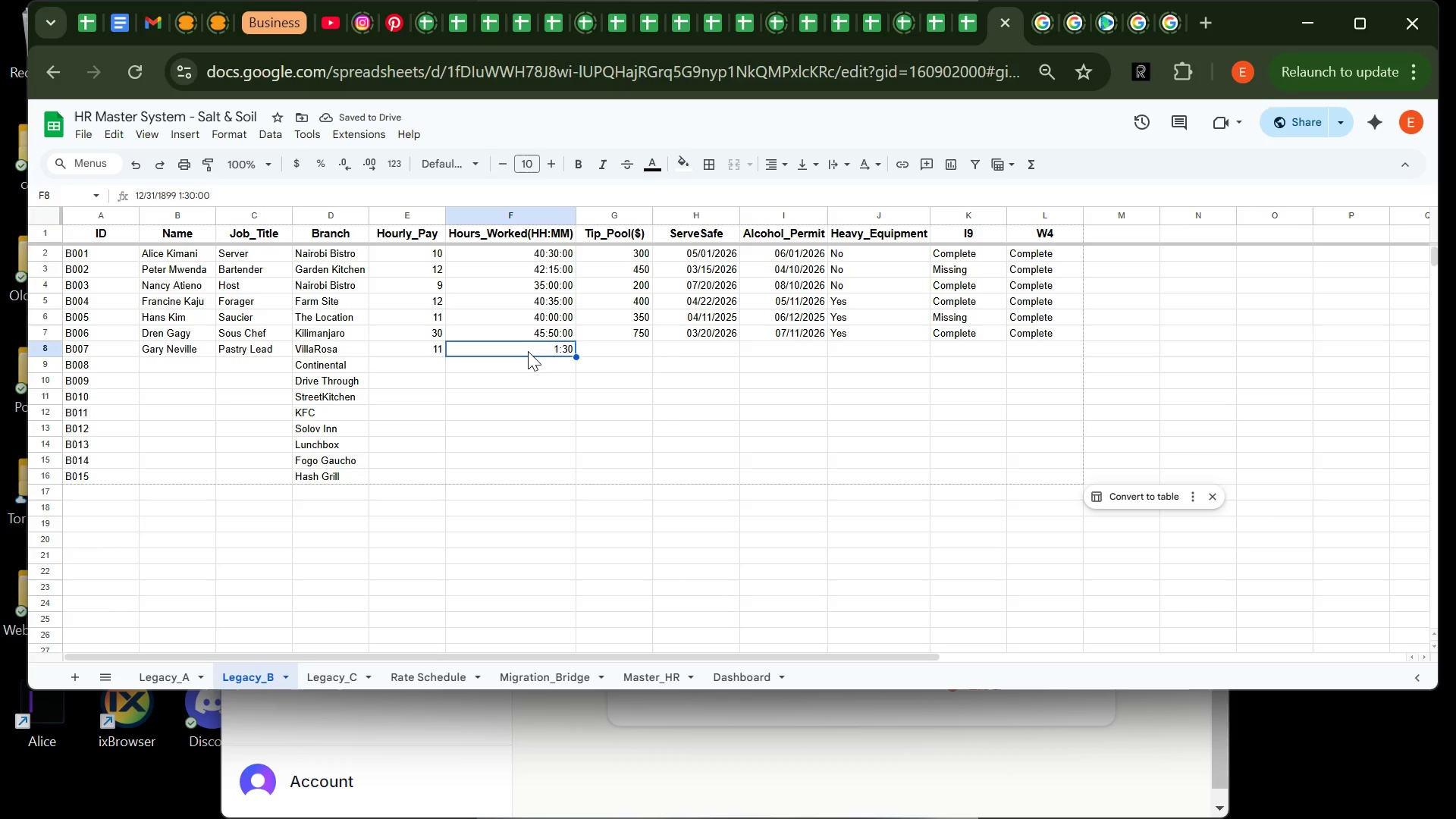 
type(30:)
 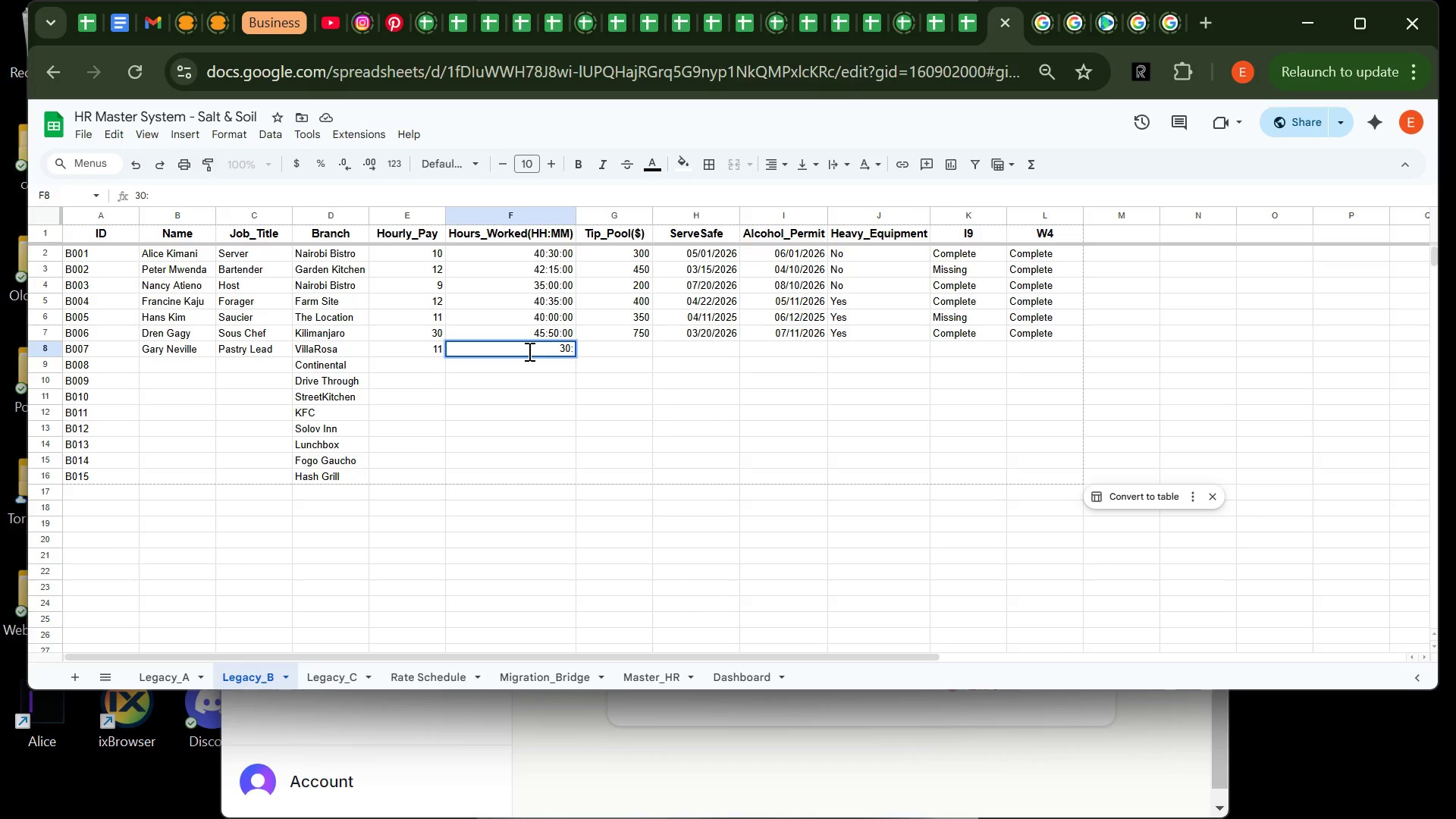 
type(45)
key(Tab)
 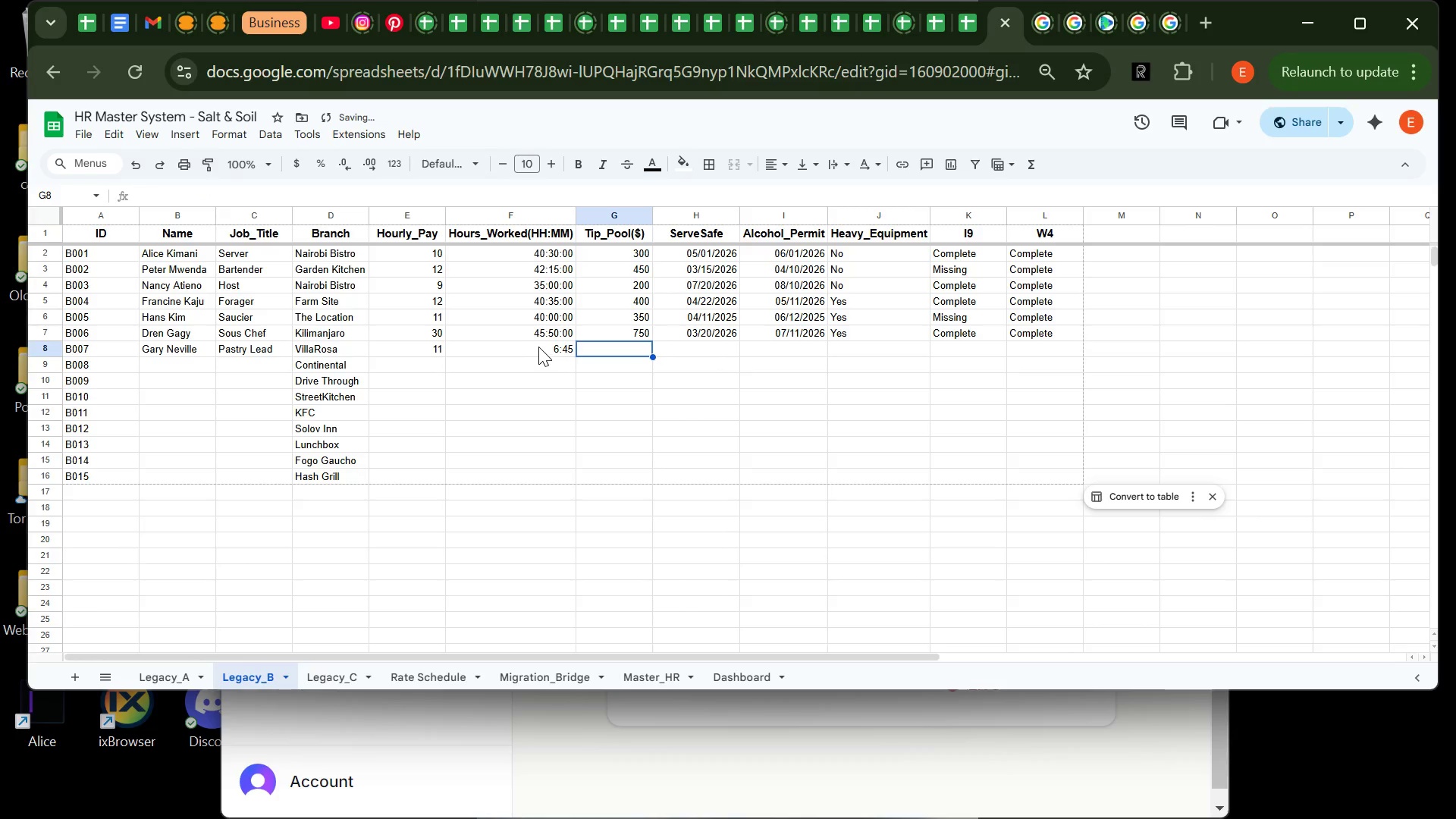 
left_click([538, 347])
 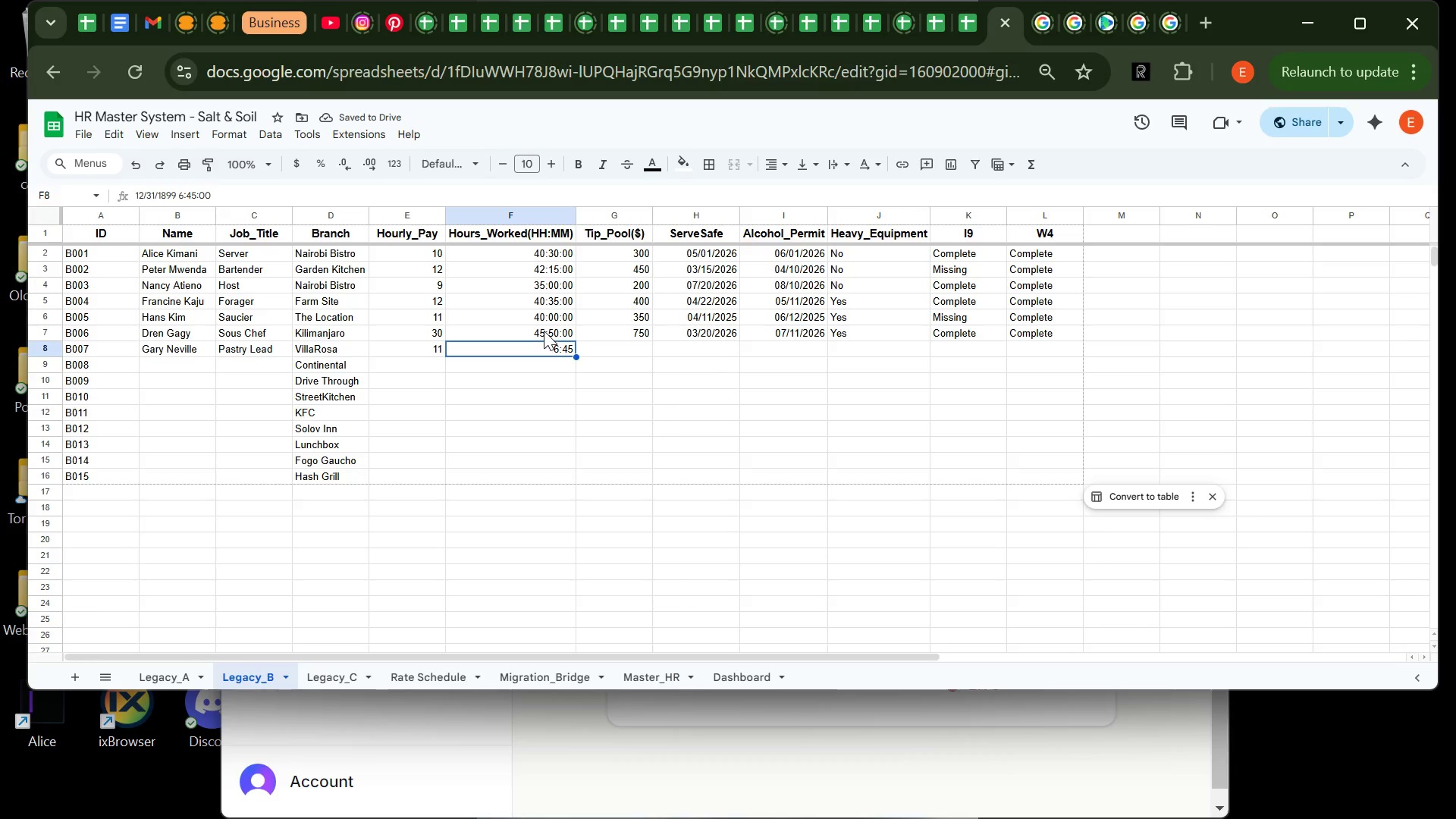 
left_click([544, 331])
 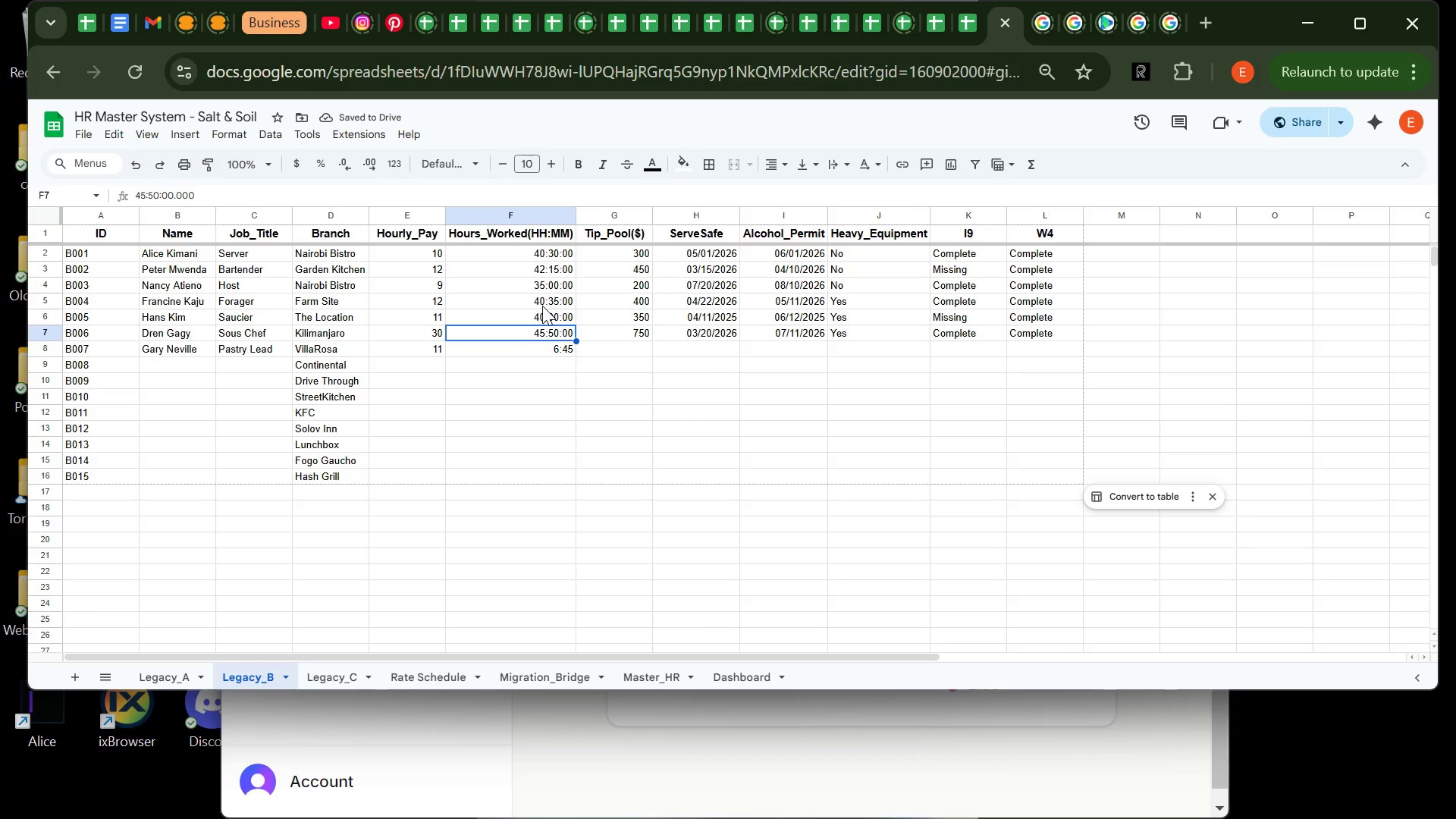 
left_click([542, 306])
 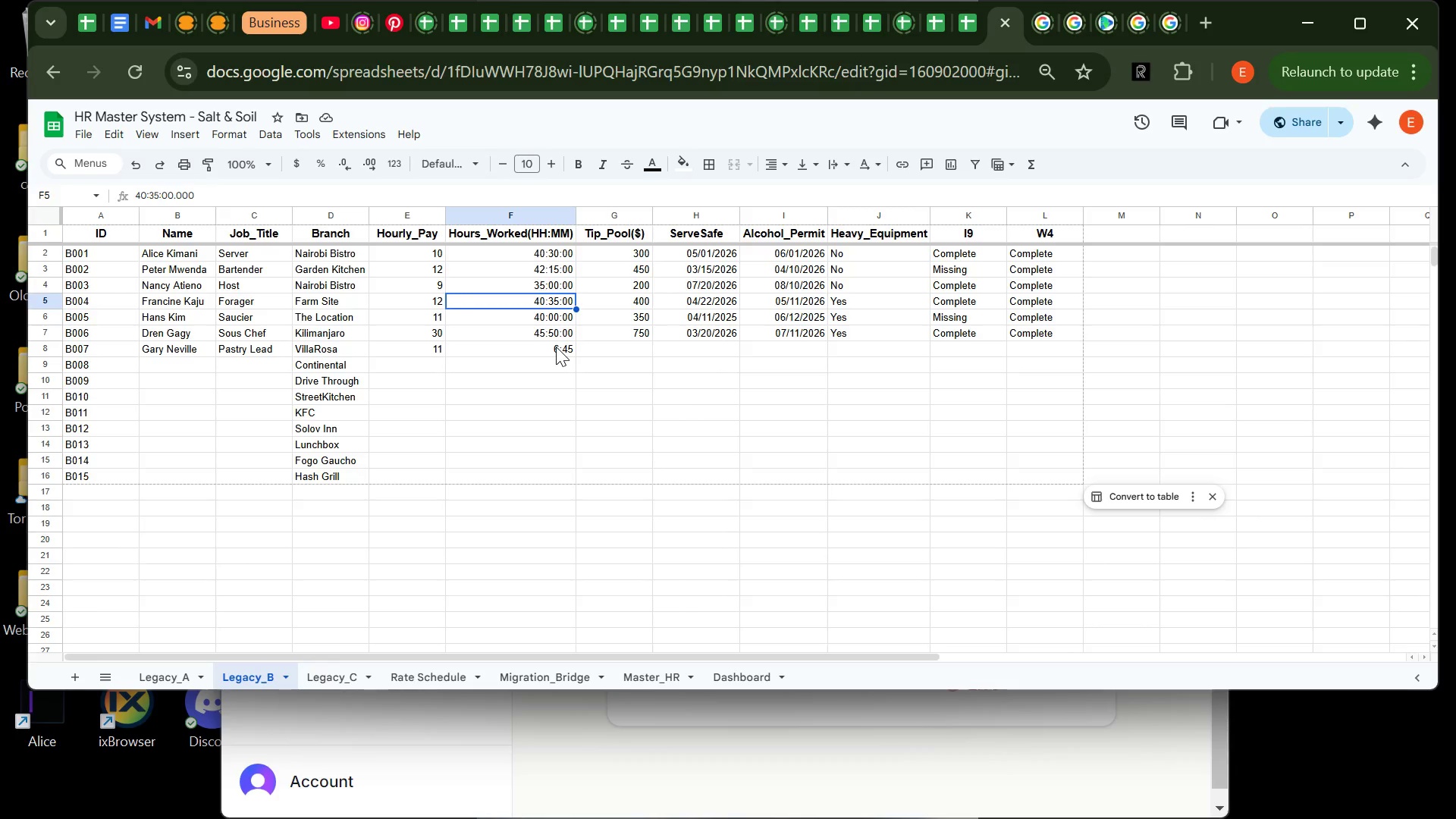 
left_click([556, 347])
 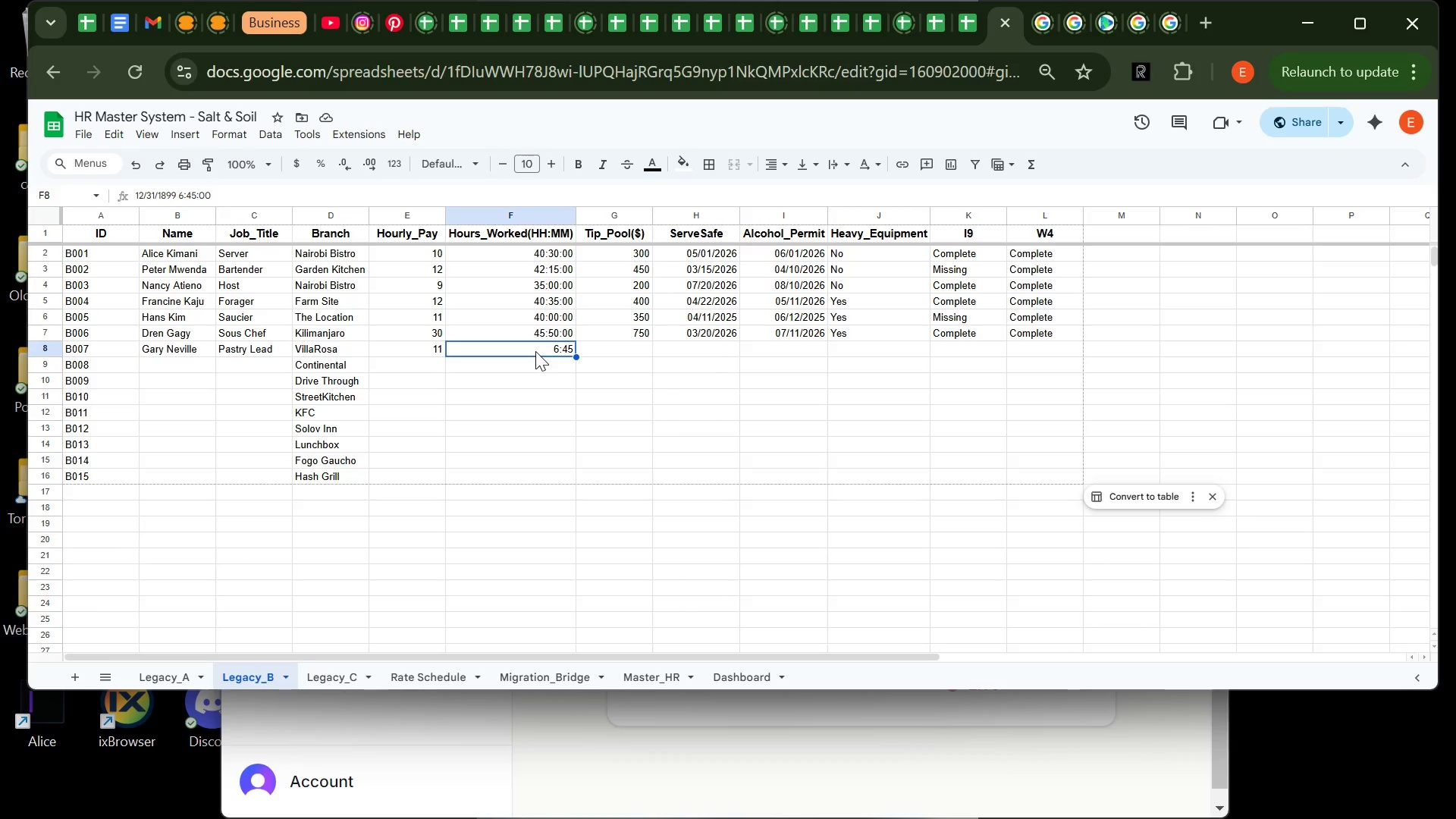 
key(Backspace)
 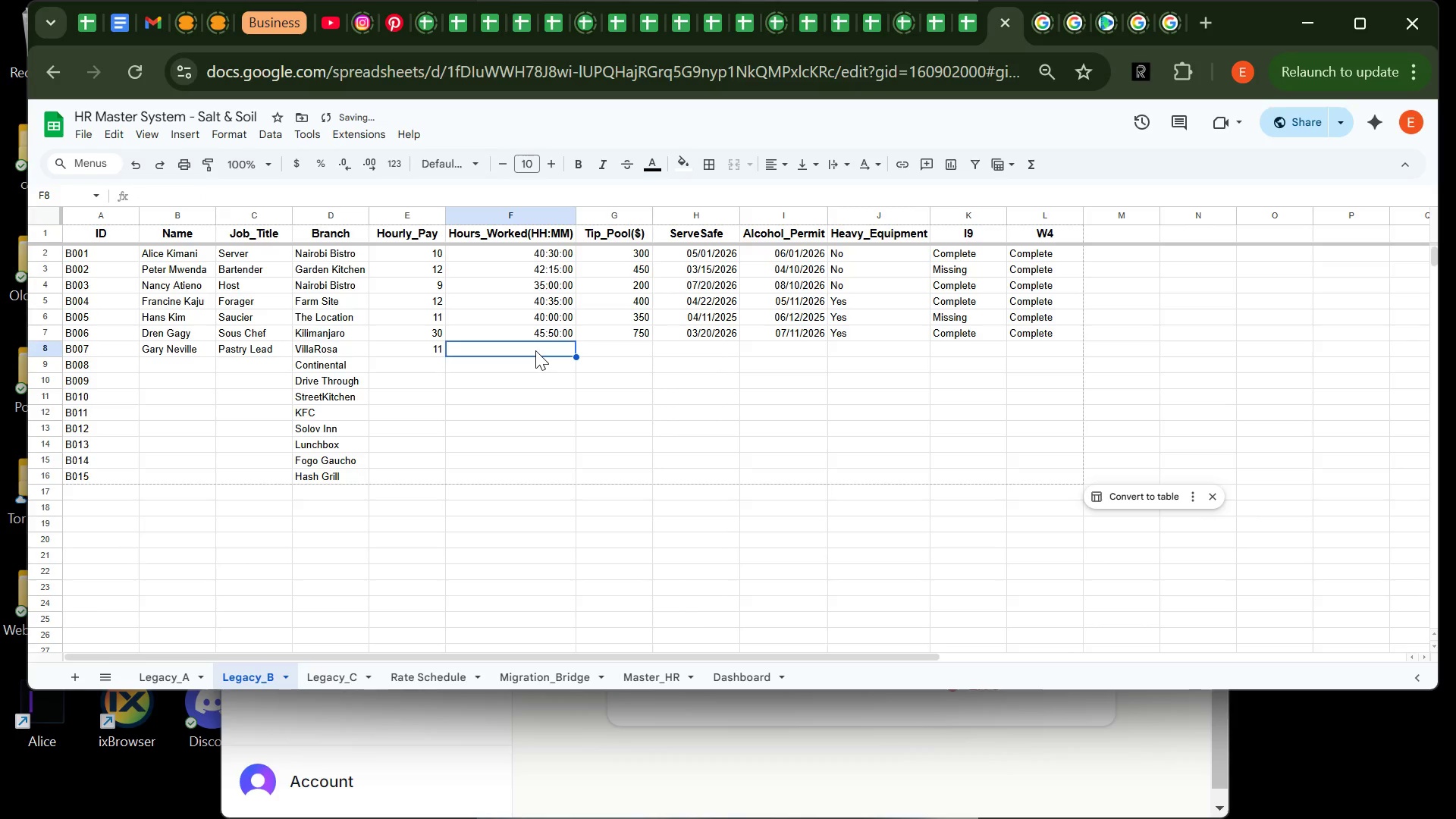 
left_click_drag(start_coordinate=[535, 350], to_coordinate=[543, 476])
 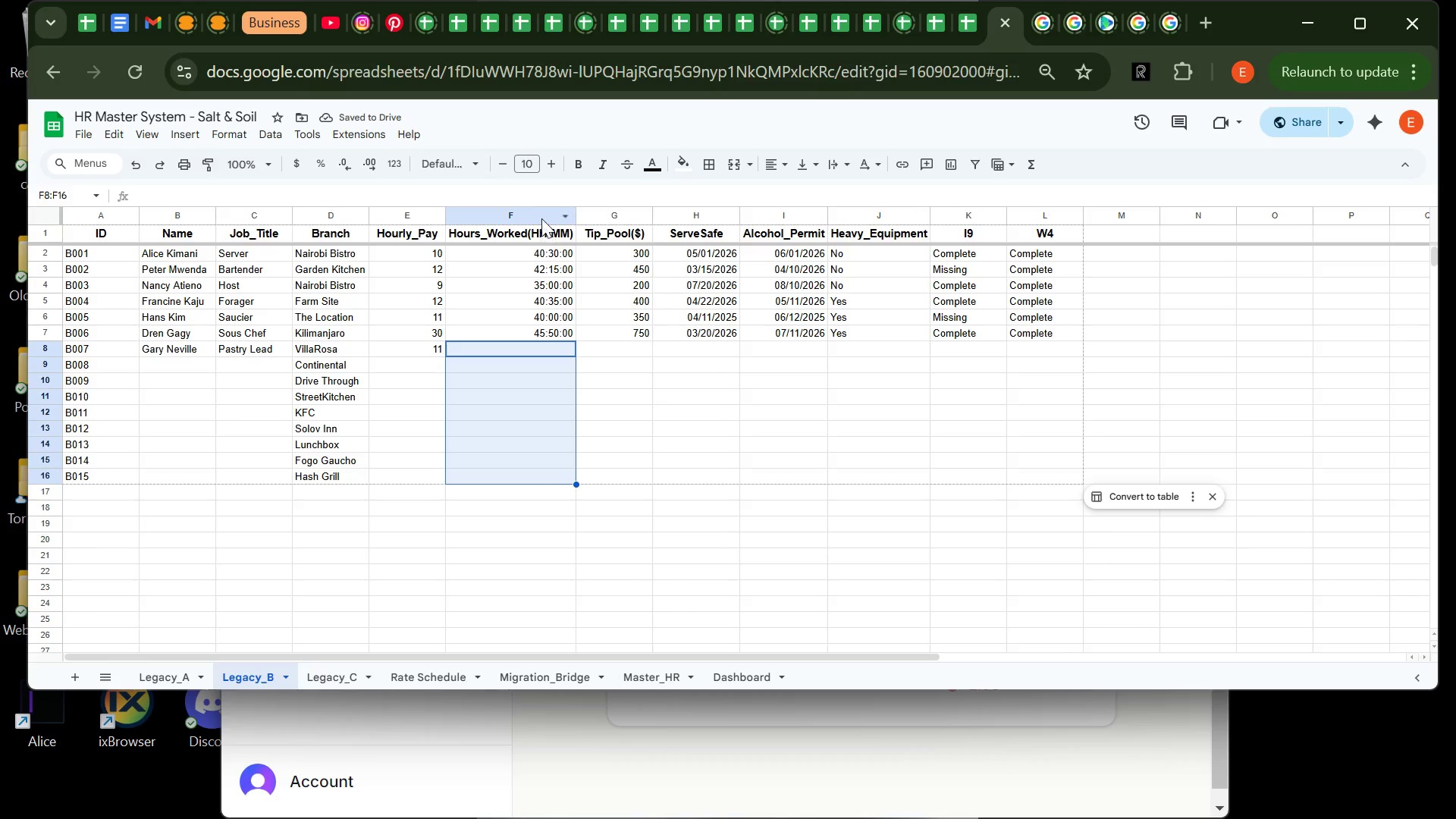 
left_click([539, 217])
 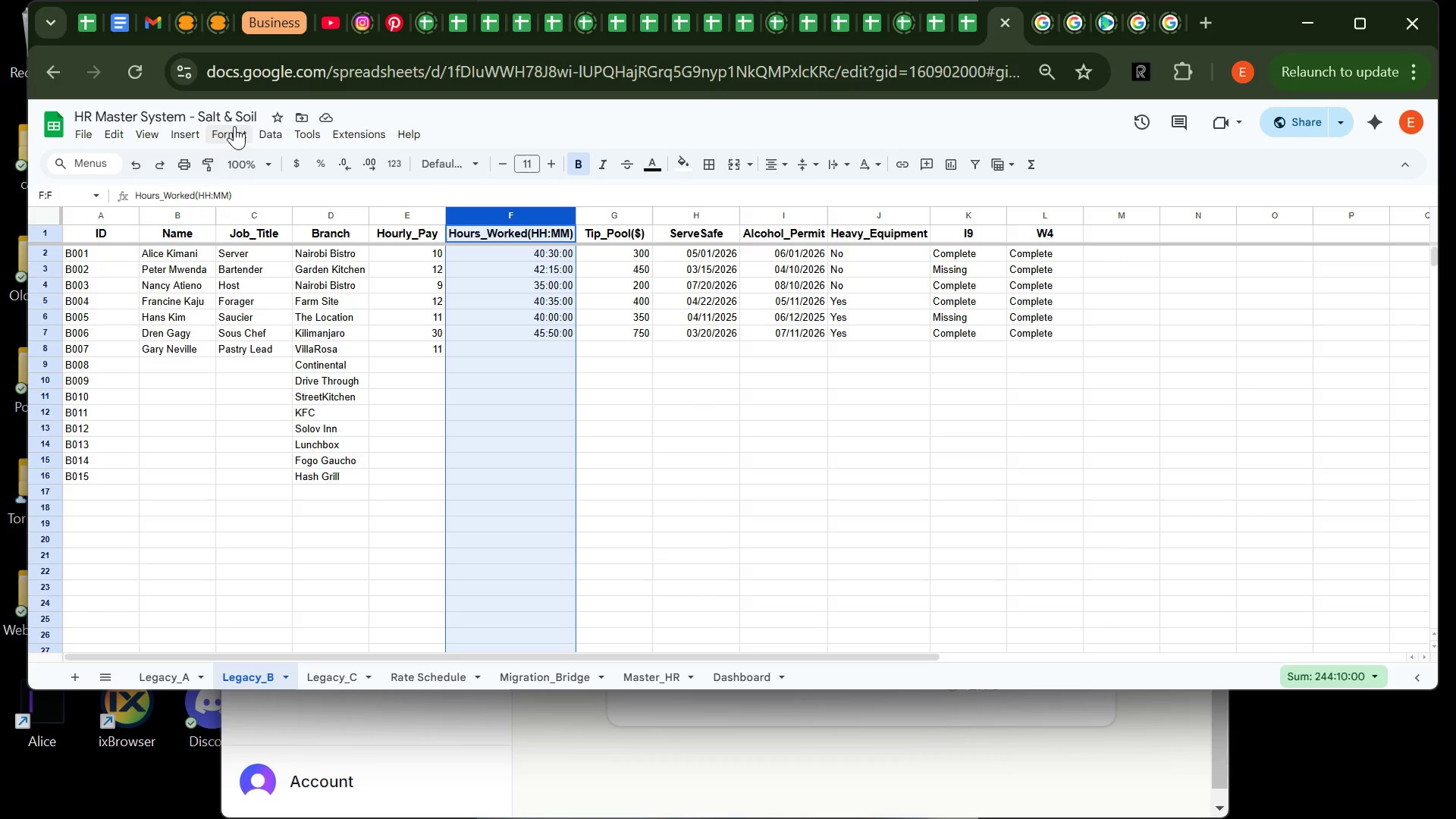 
left_click([234, 126])
 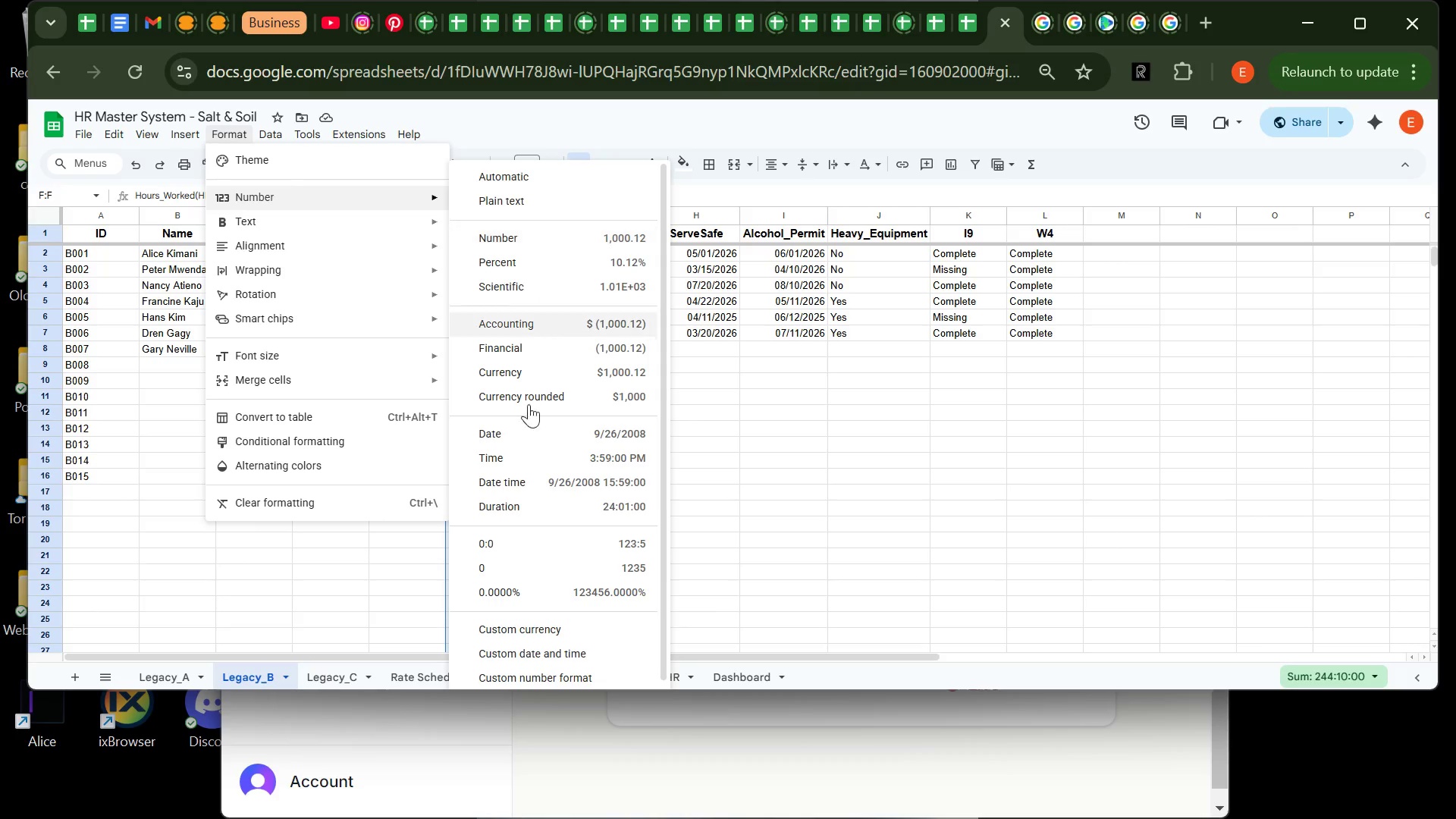 
scroll: coordinate [531, 479], scroll_direction: down, amount: 4.0
 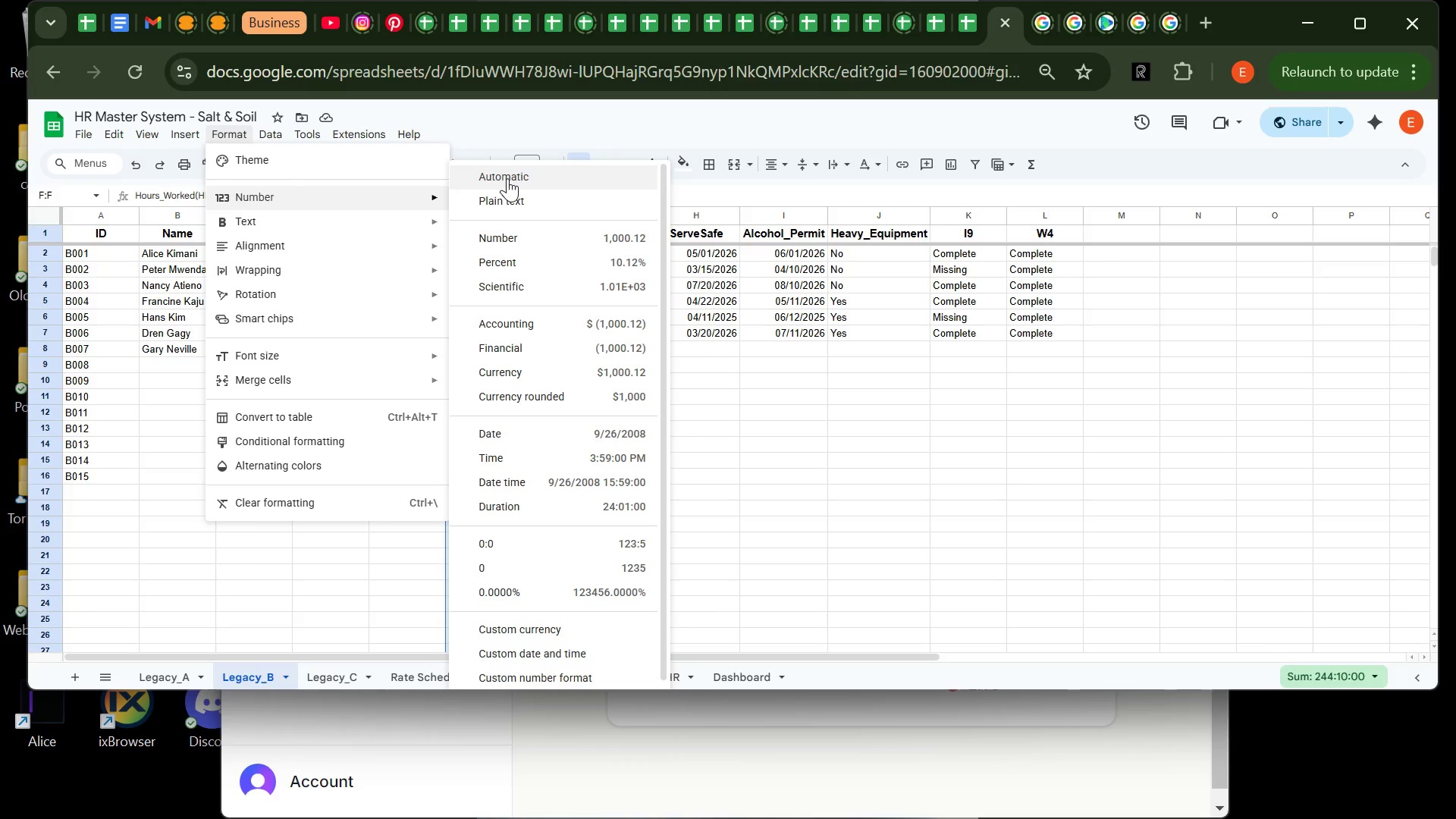 
left_click([507, 178])
 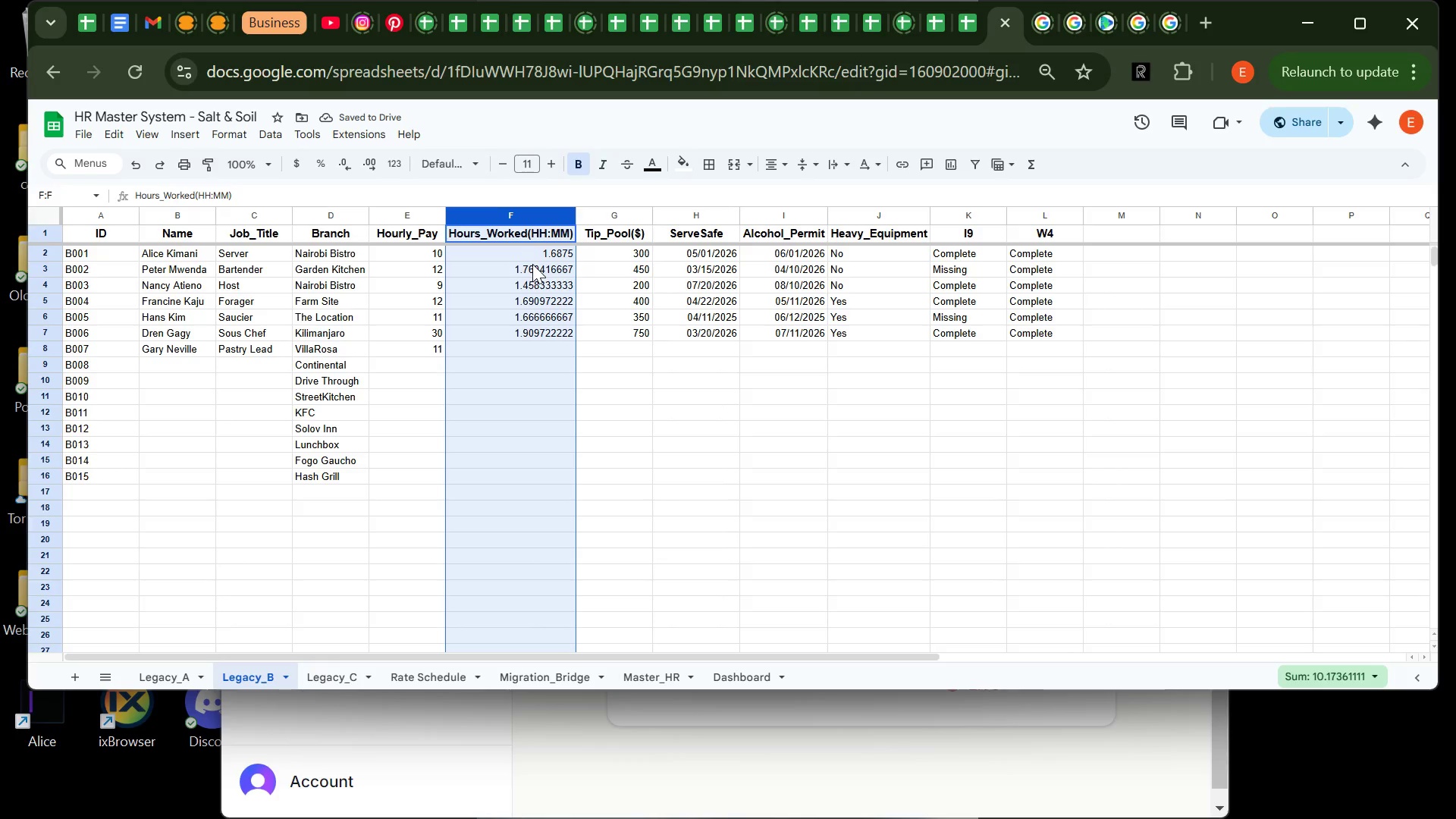 
wait(8.16)
 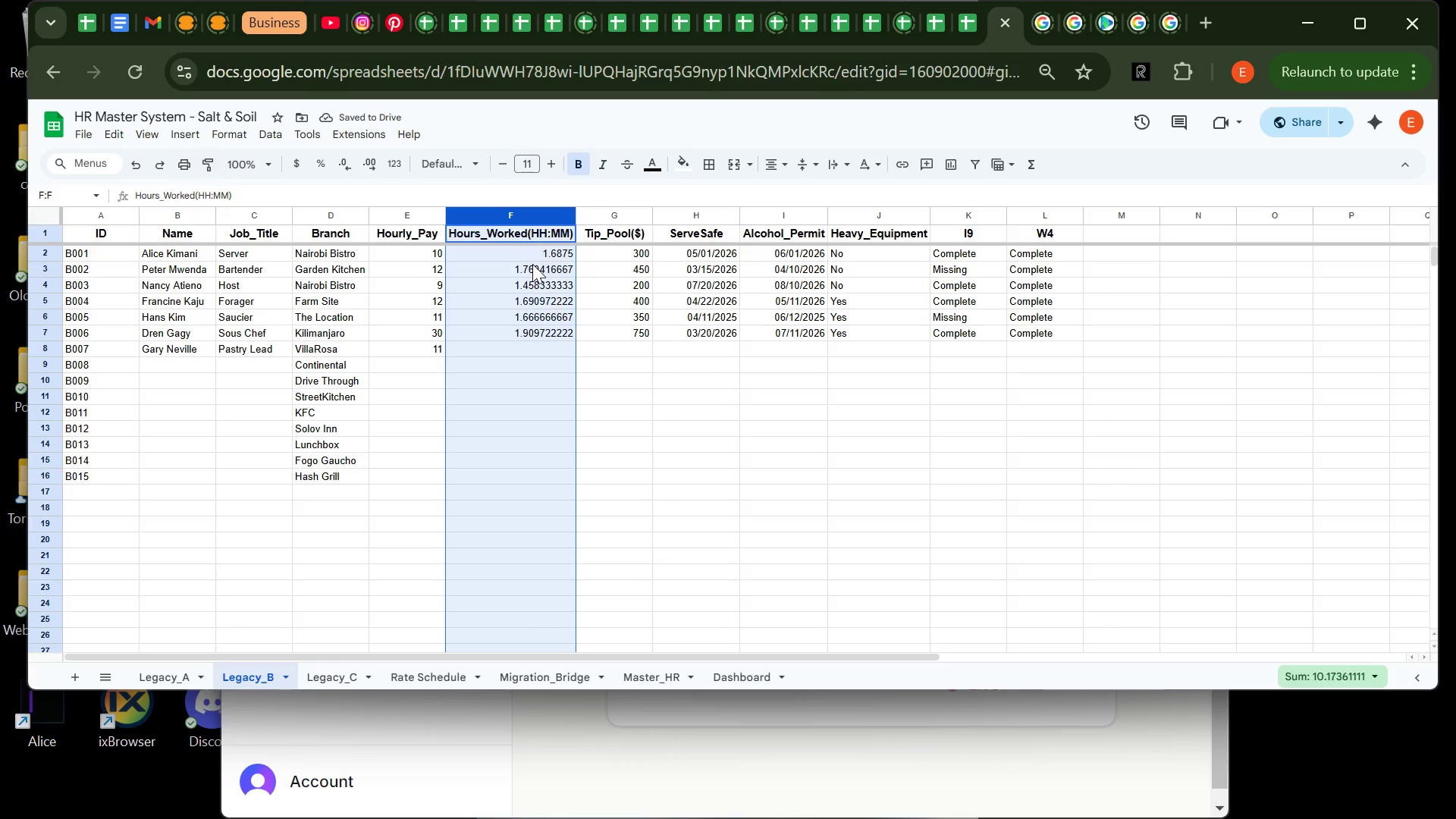 
left_click([578, 297])
 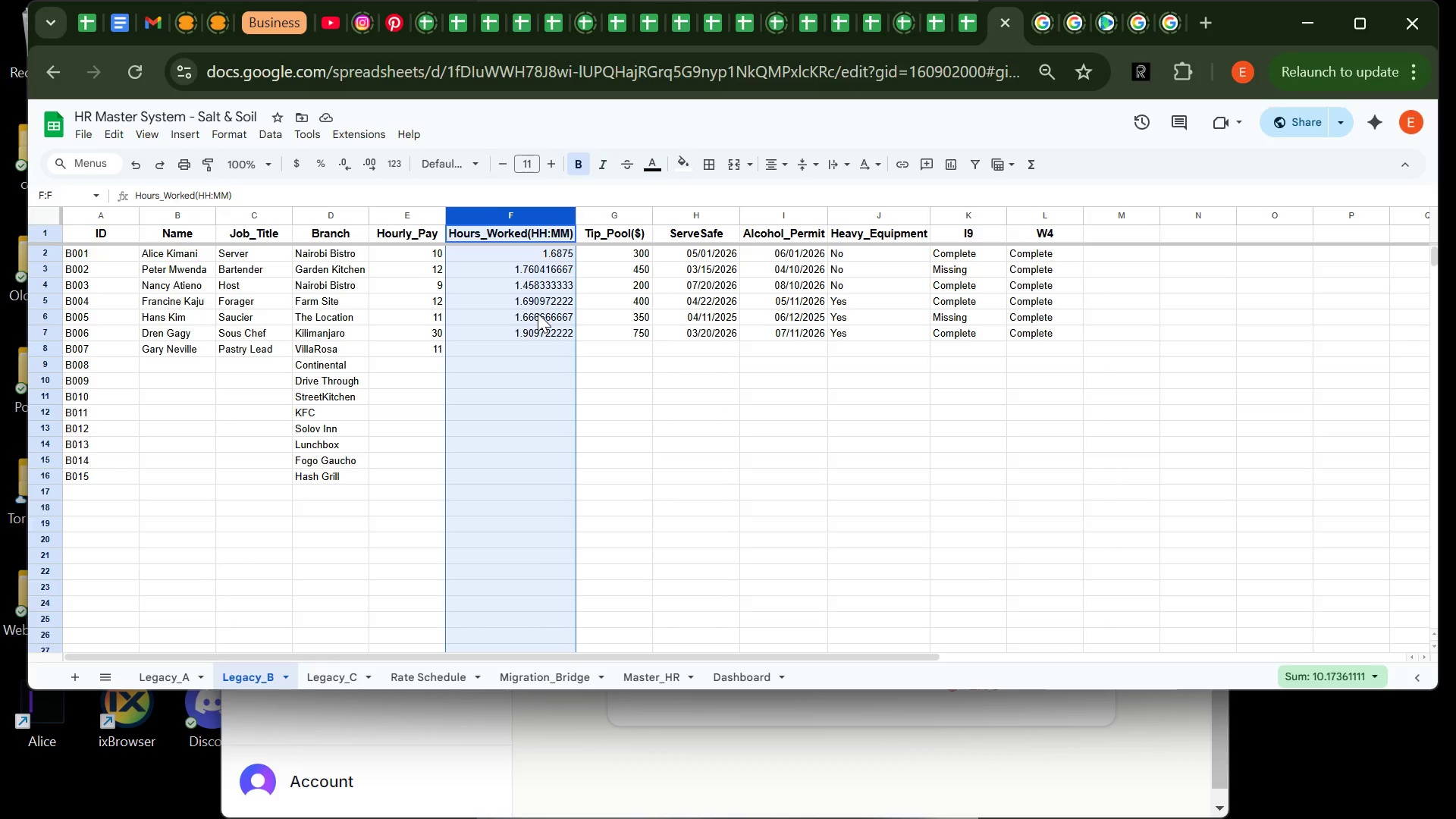 
left_click([538, 313])
 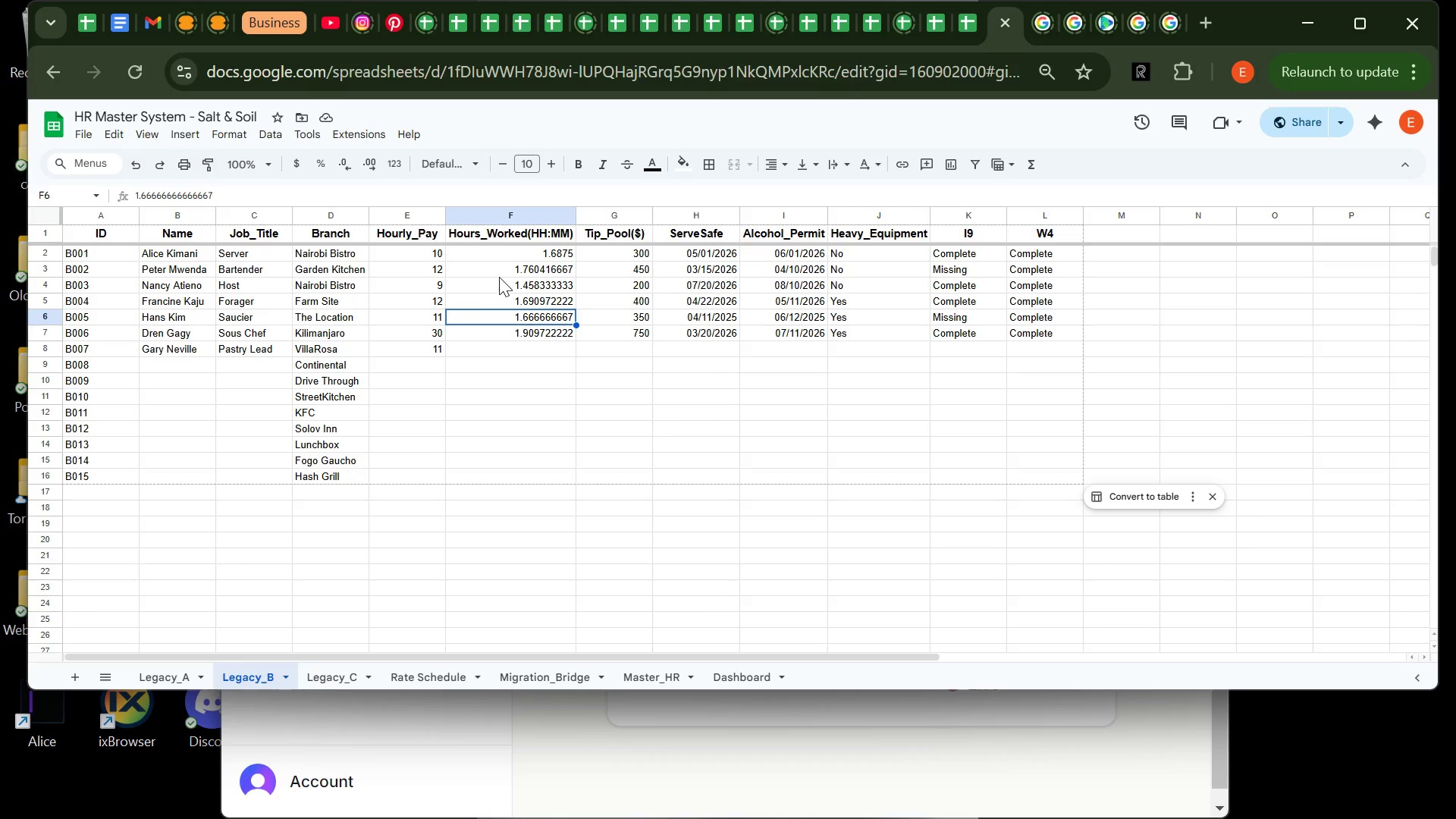 
left_click([531, 258])
 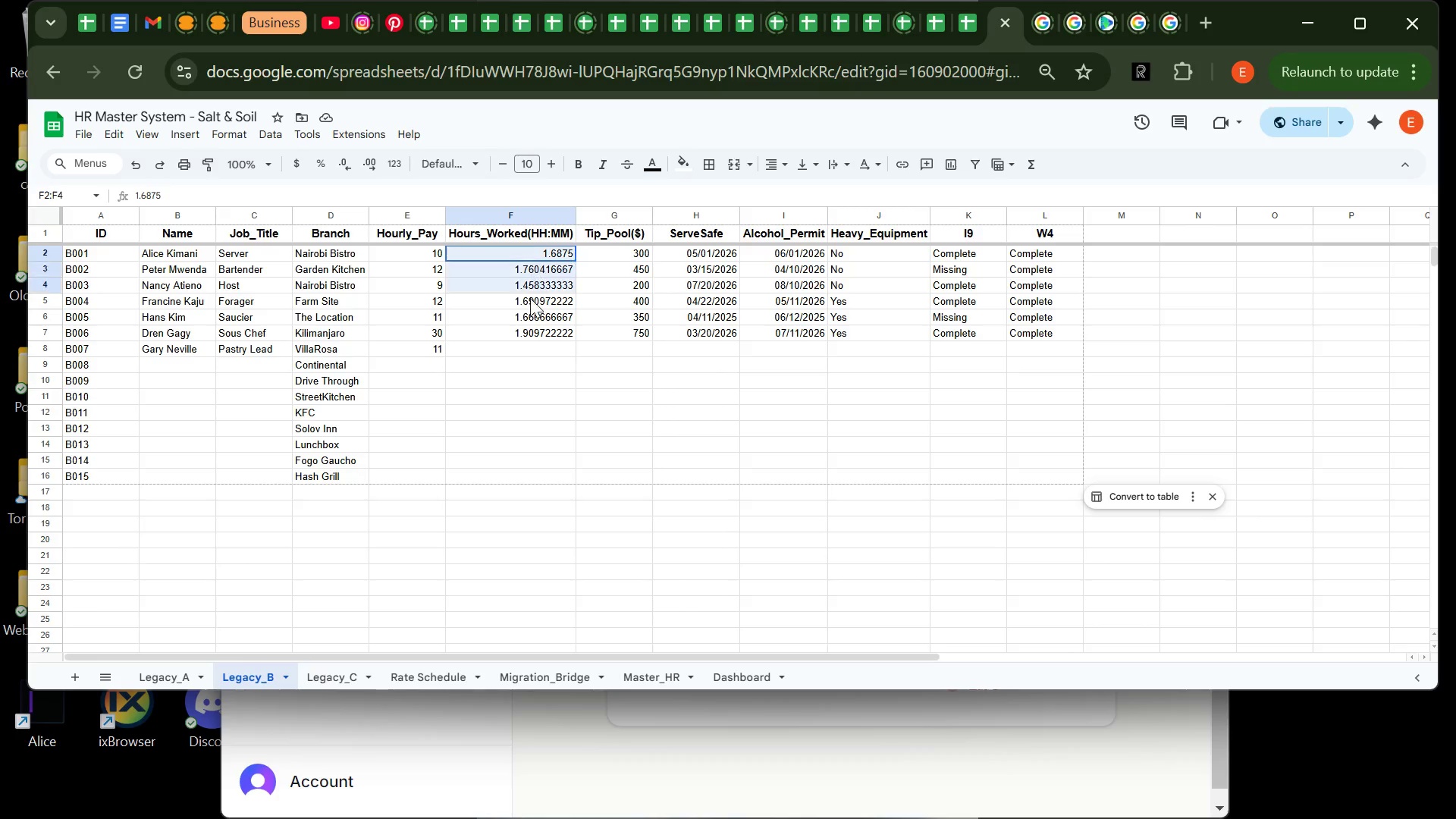 
left_click_drag(start_coordinate=[531, 258], to_coordinate=[537, 335])
 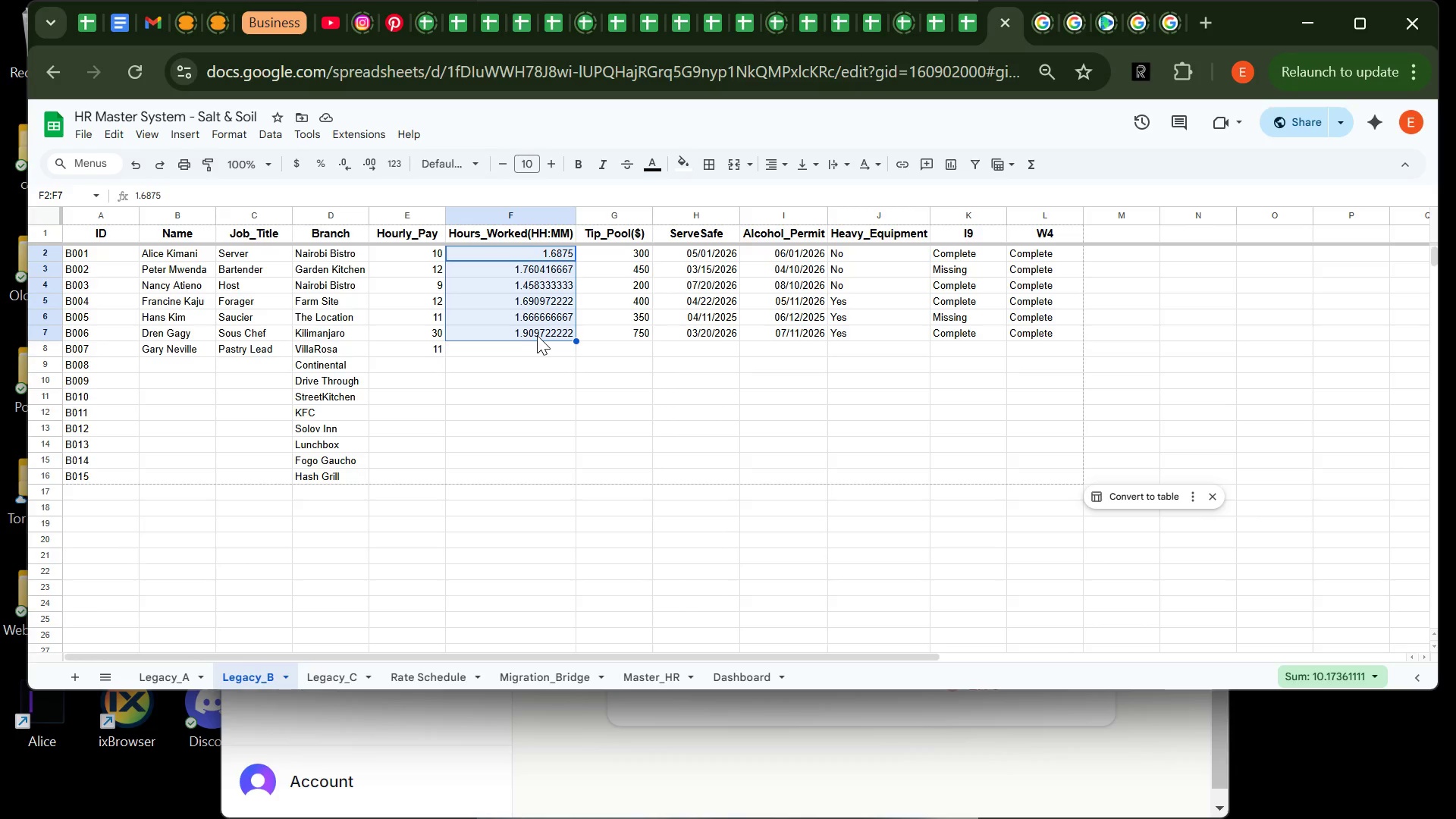 
key(Backspace)
type(40:30)
 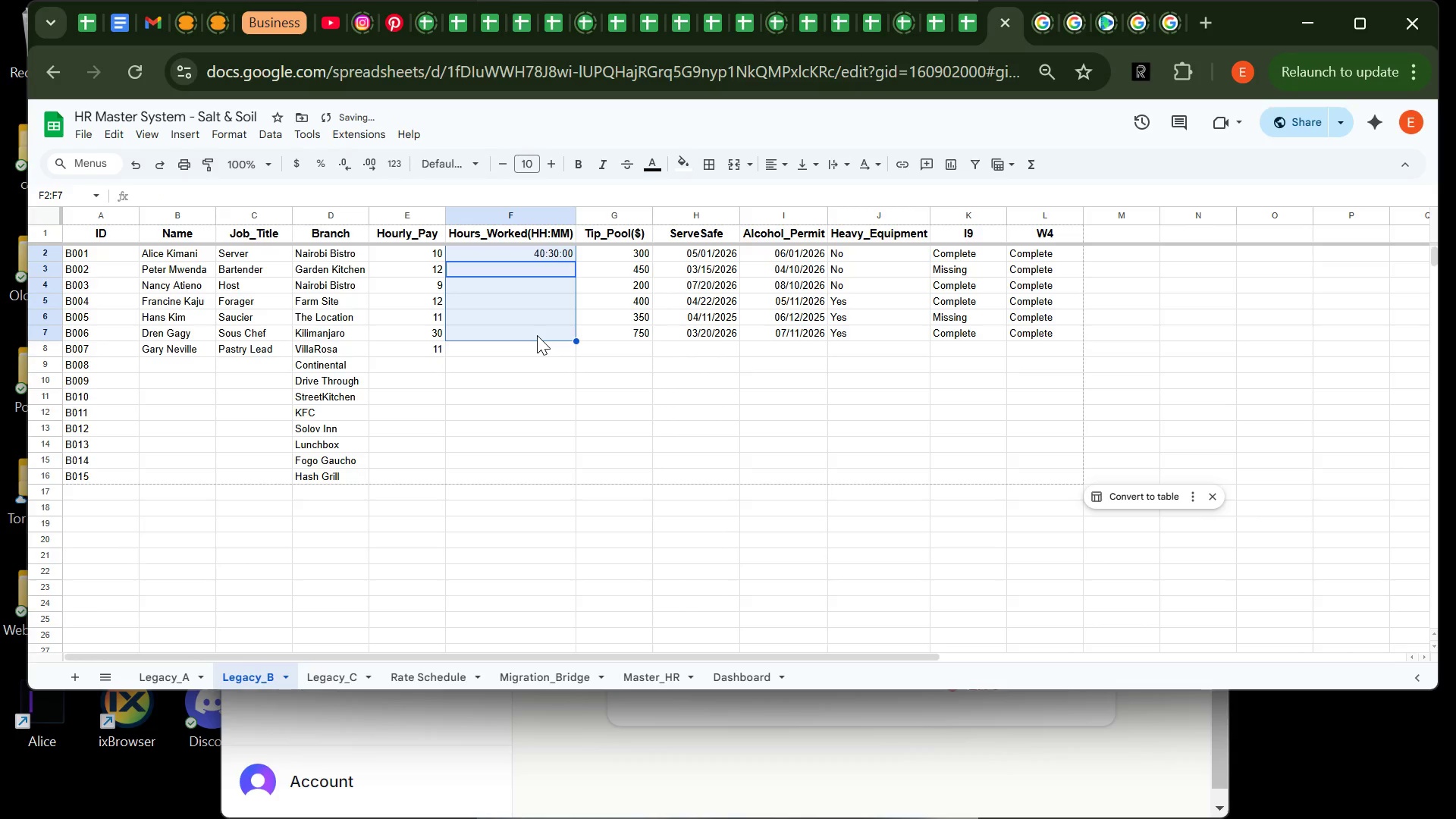 
 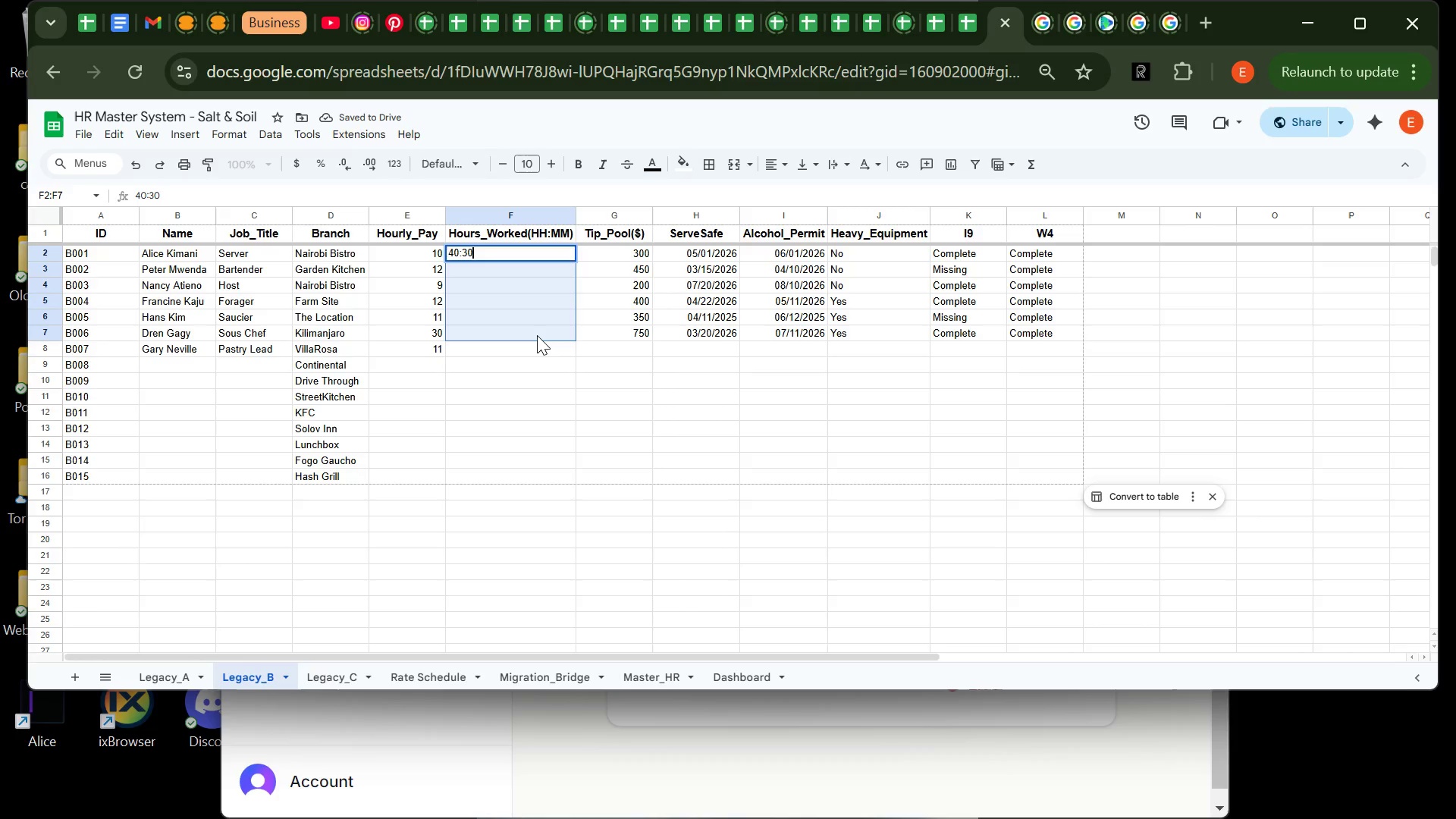 
key(Enter)
 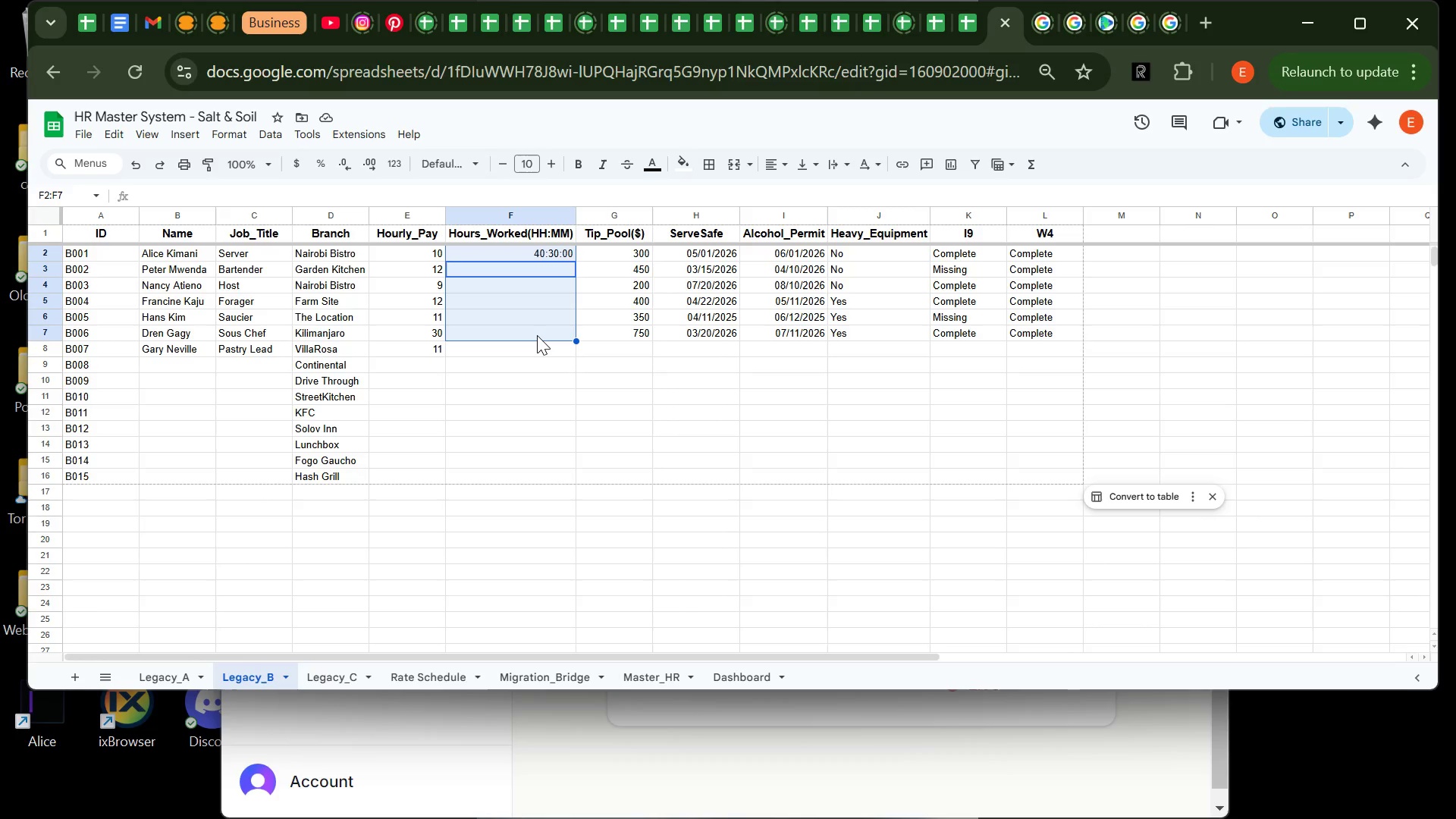 
wait(7.84)
 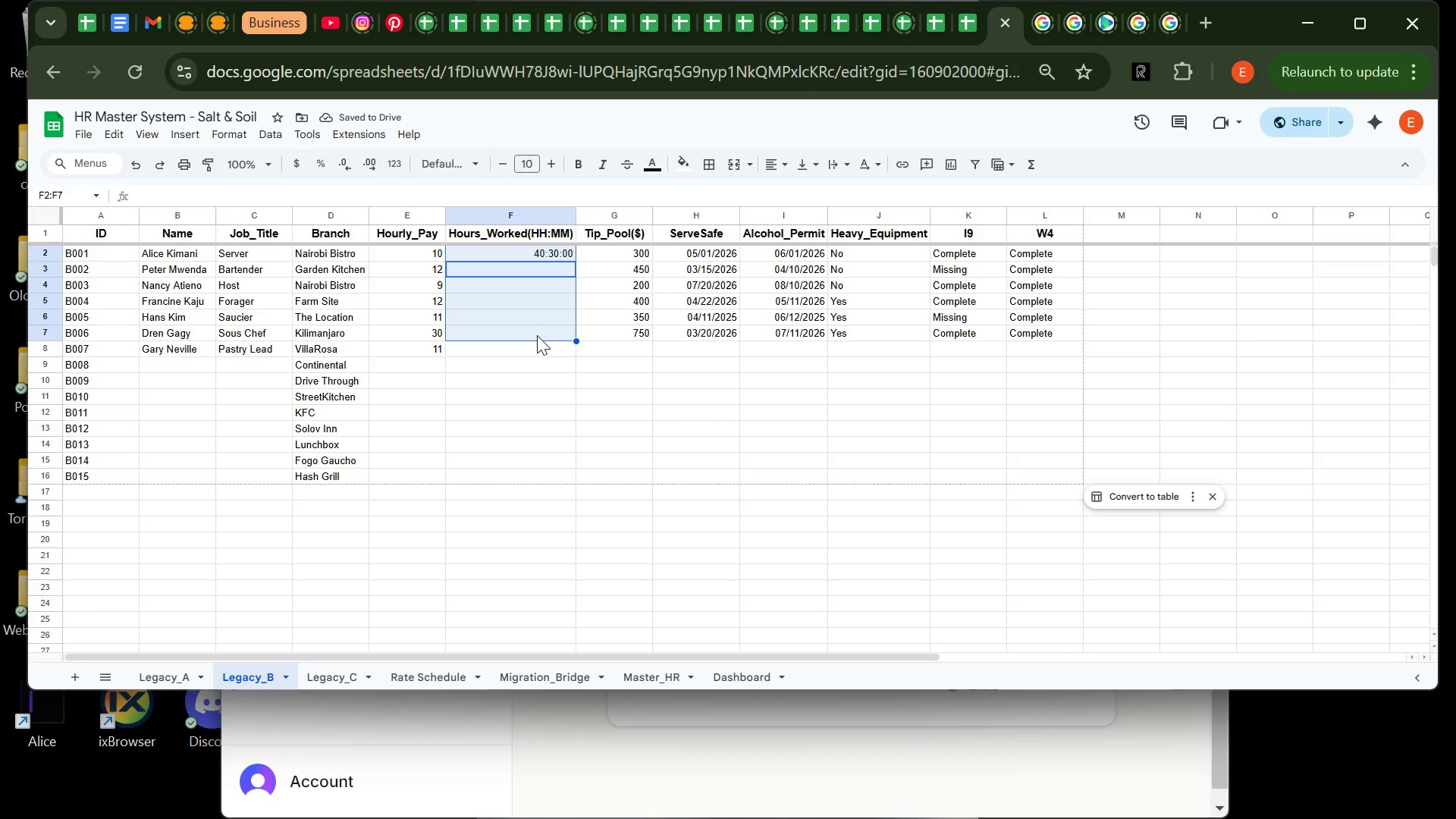 
type(42:15)
 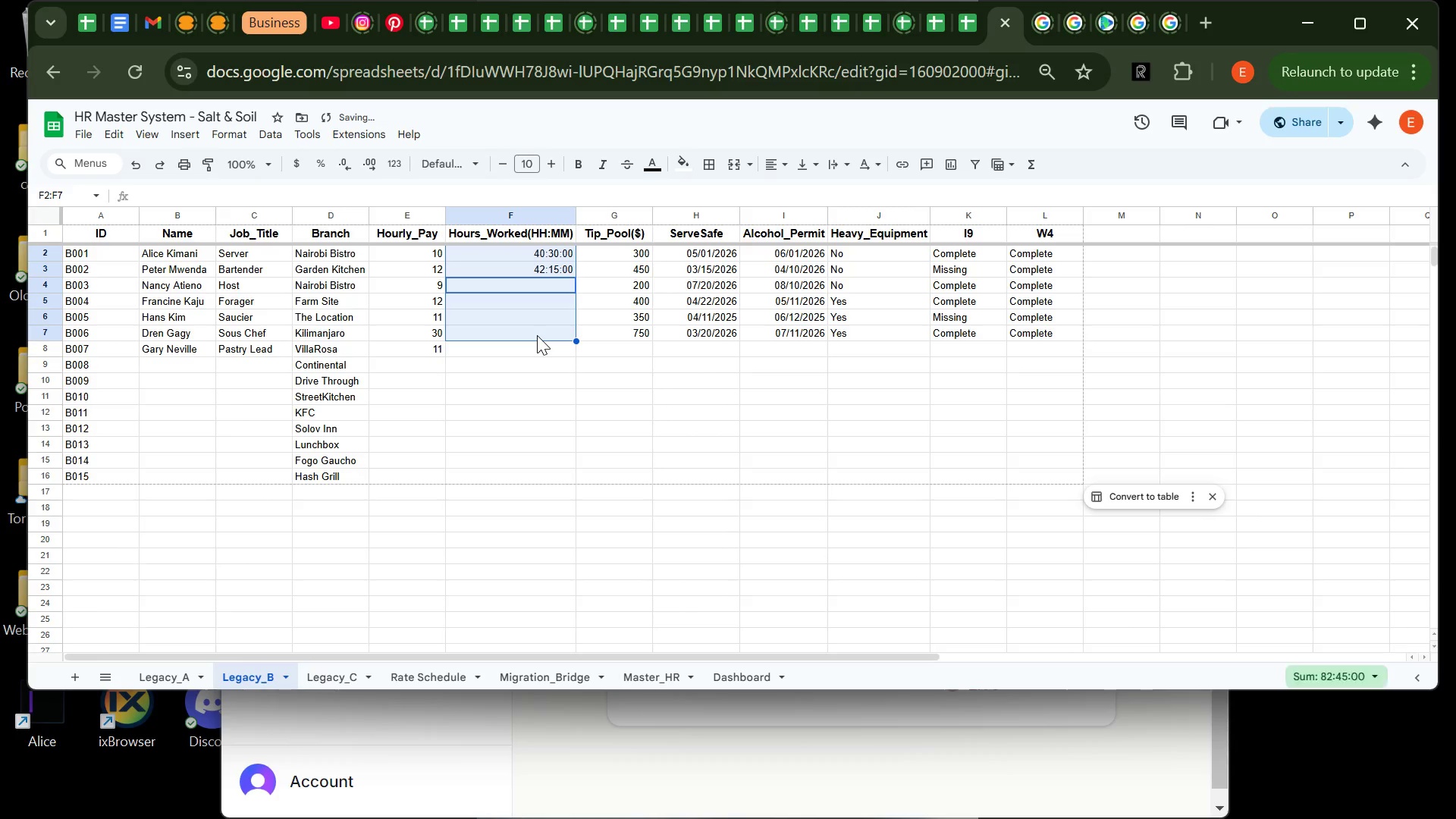 
 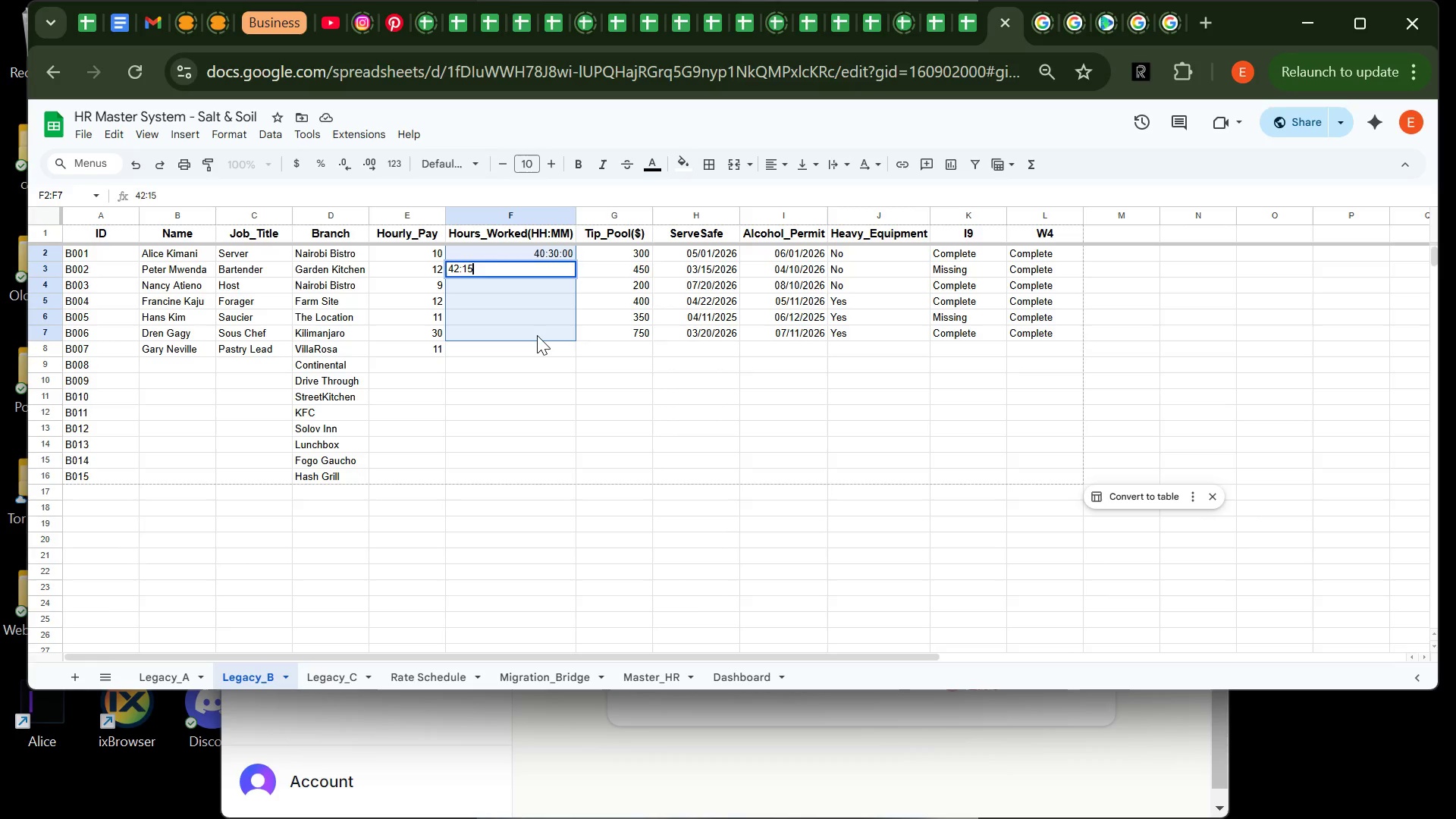 
key(Enter)
 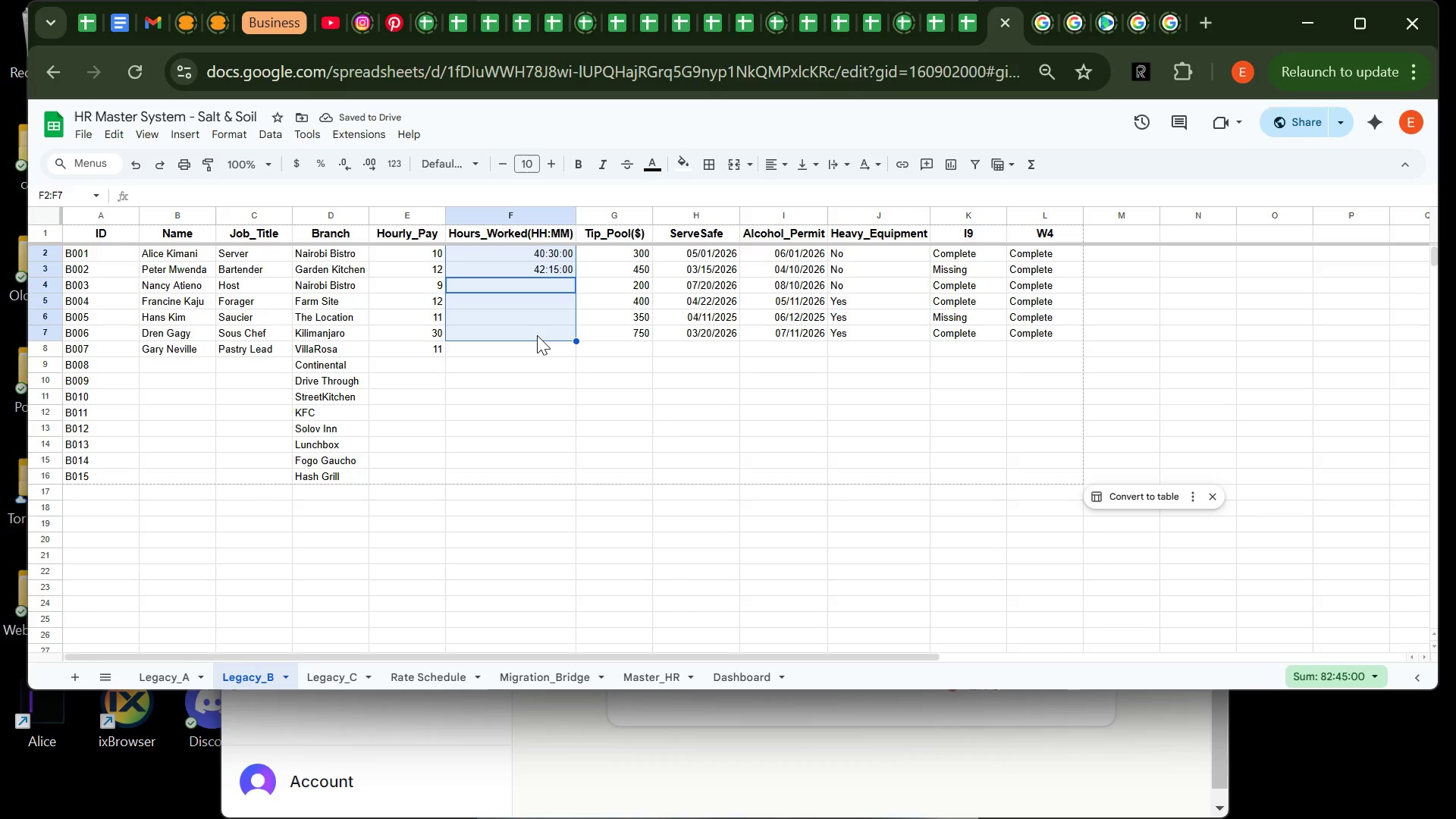 
type(35:00)
 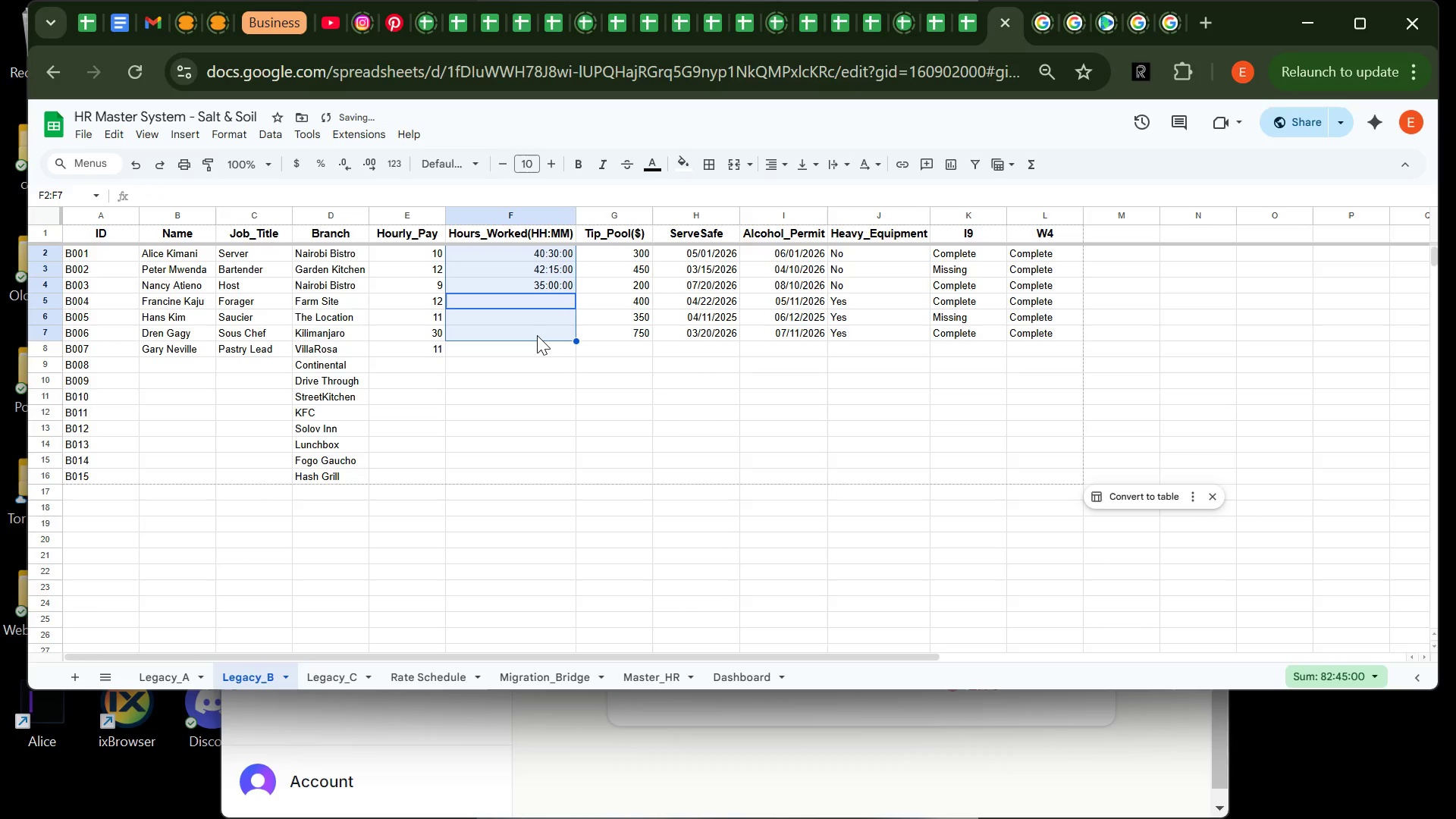 
key(Enter)
 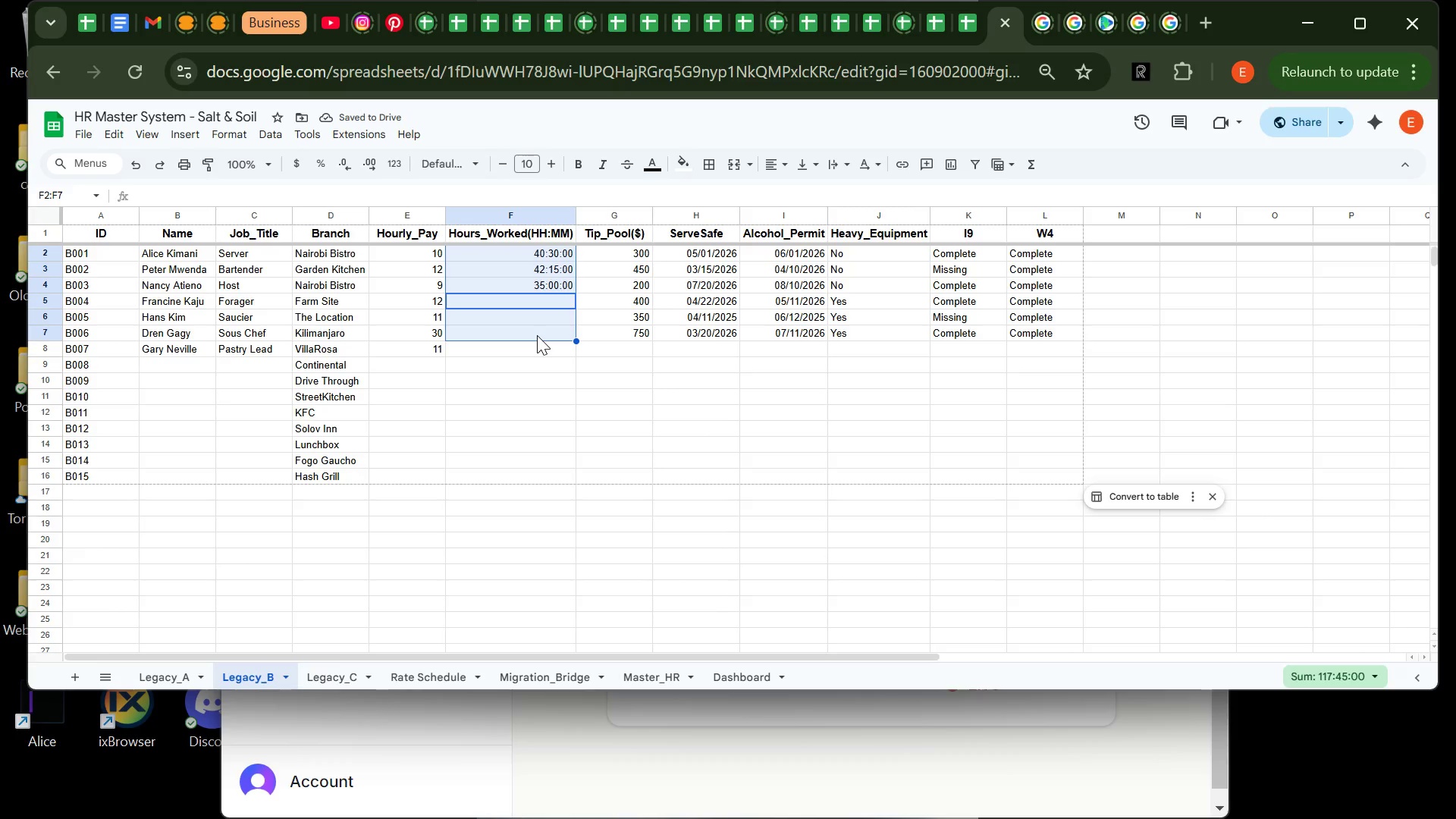 
wait(9.48)
 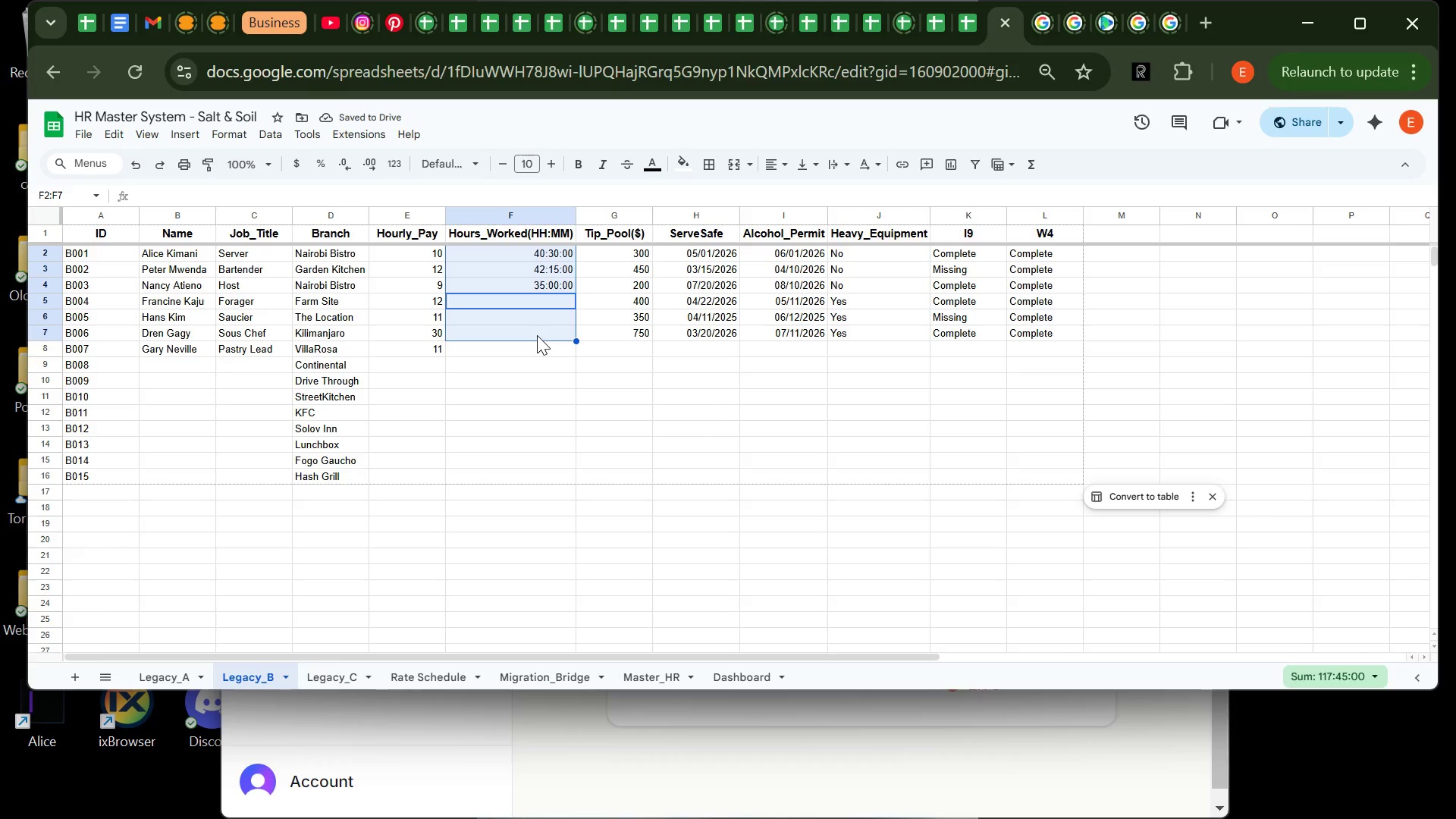 
type(2)
key(Backspace)
type(30"40)
 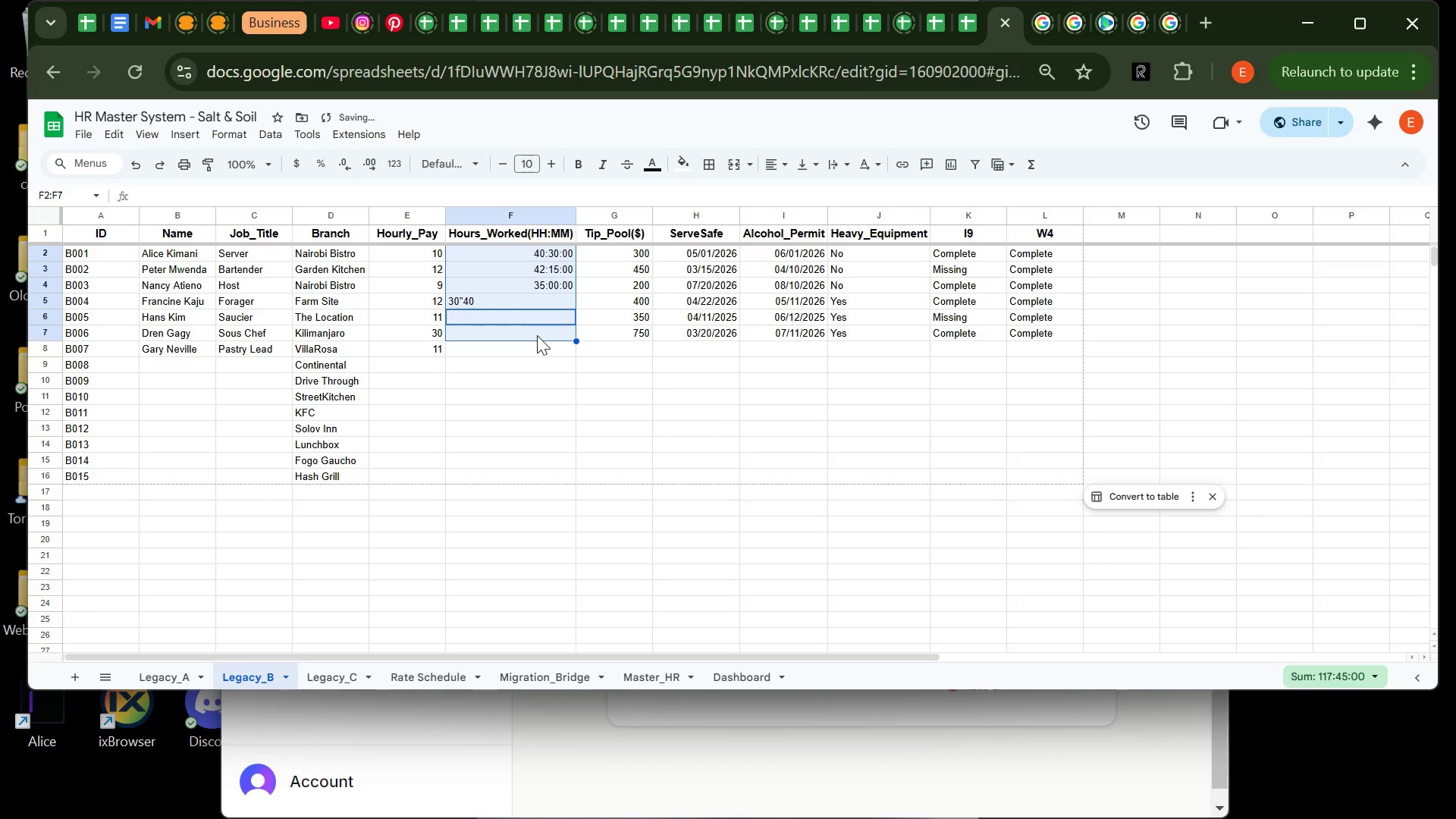 
 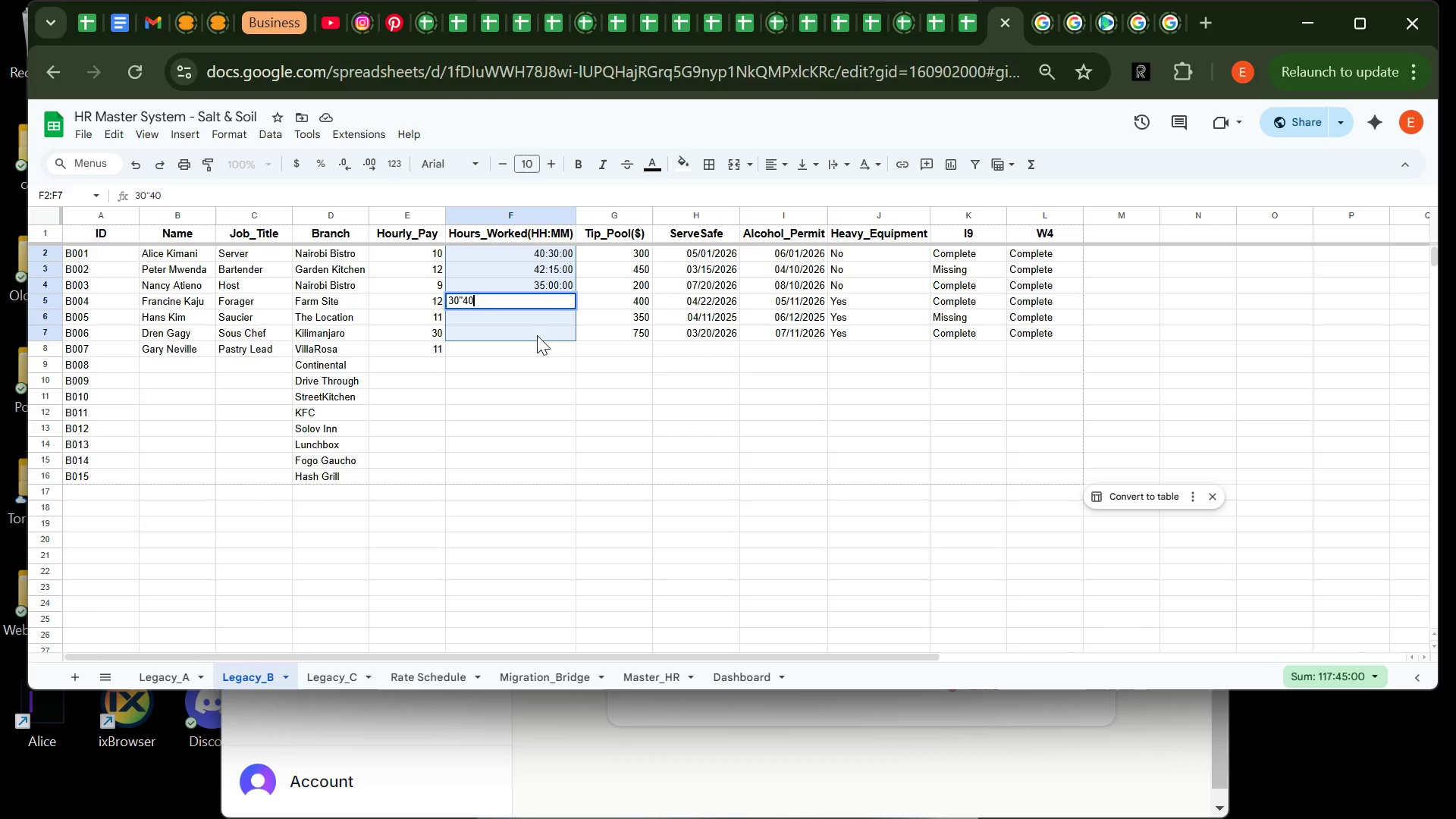 
key(Enter)
 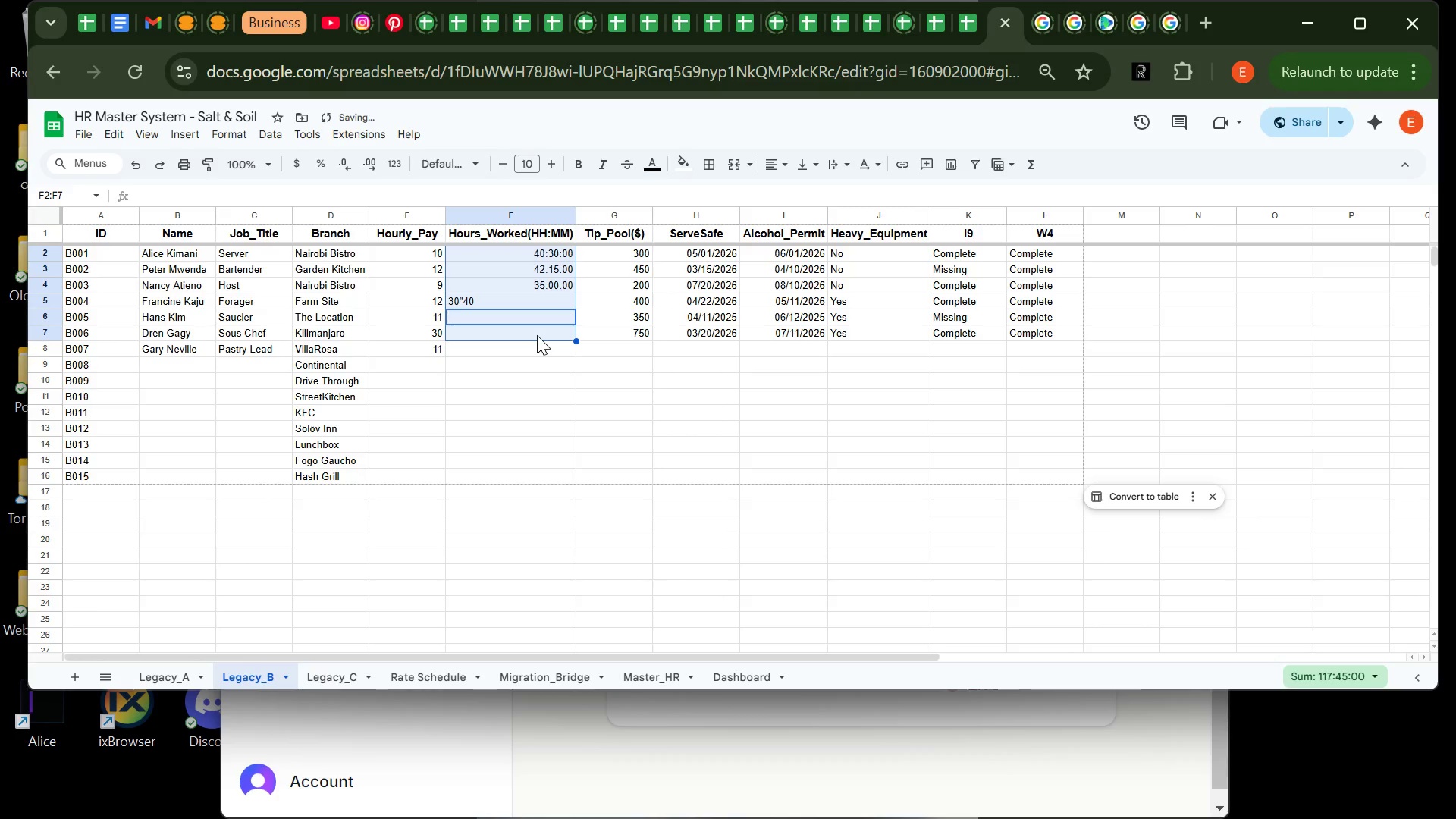 
key(ArrowUp)
 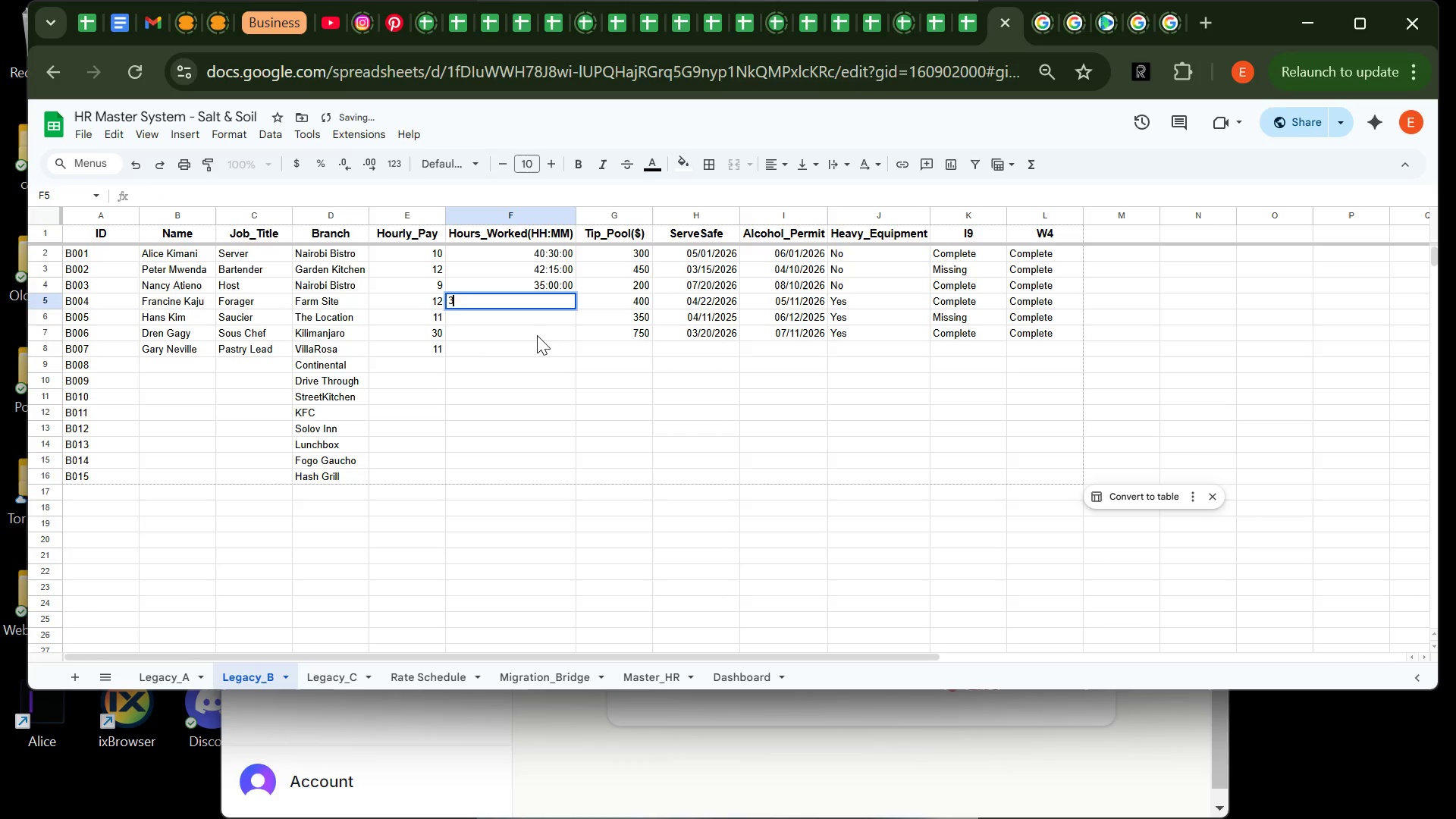 
type(30:40)
 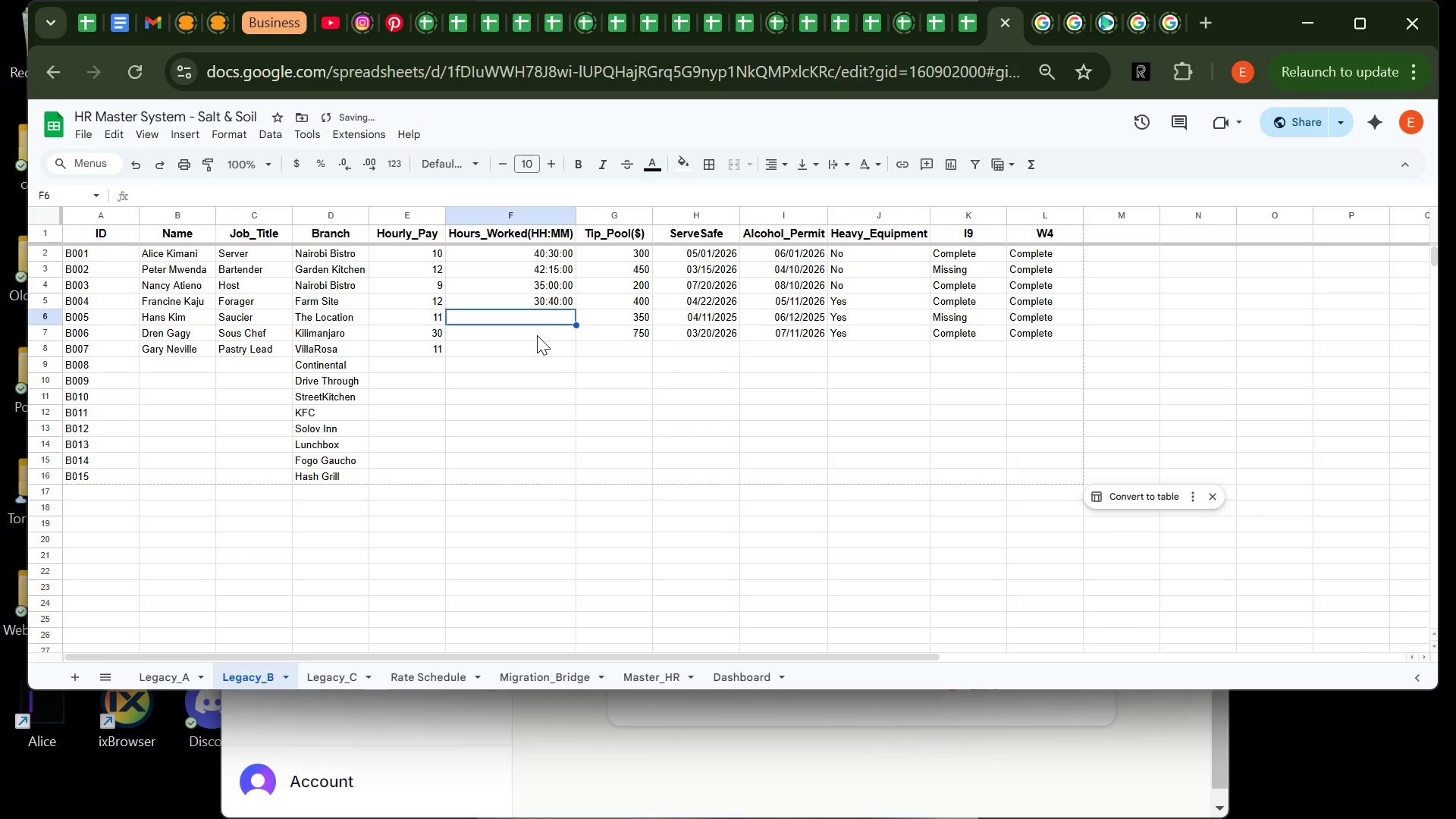 
key(Enter)
 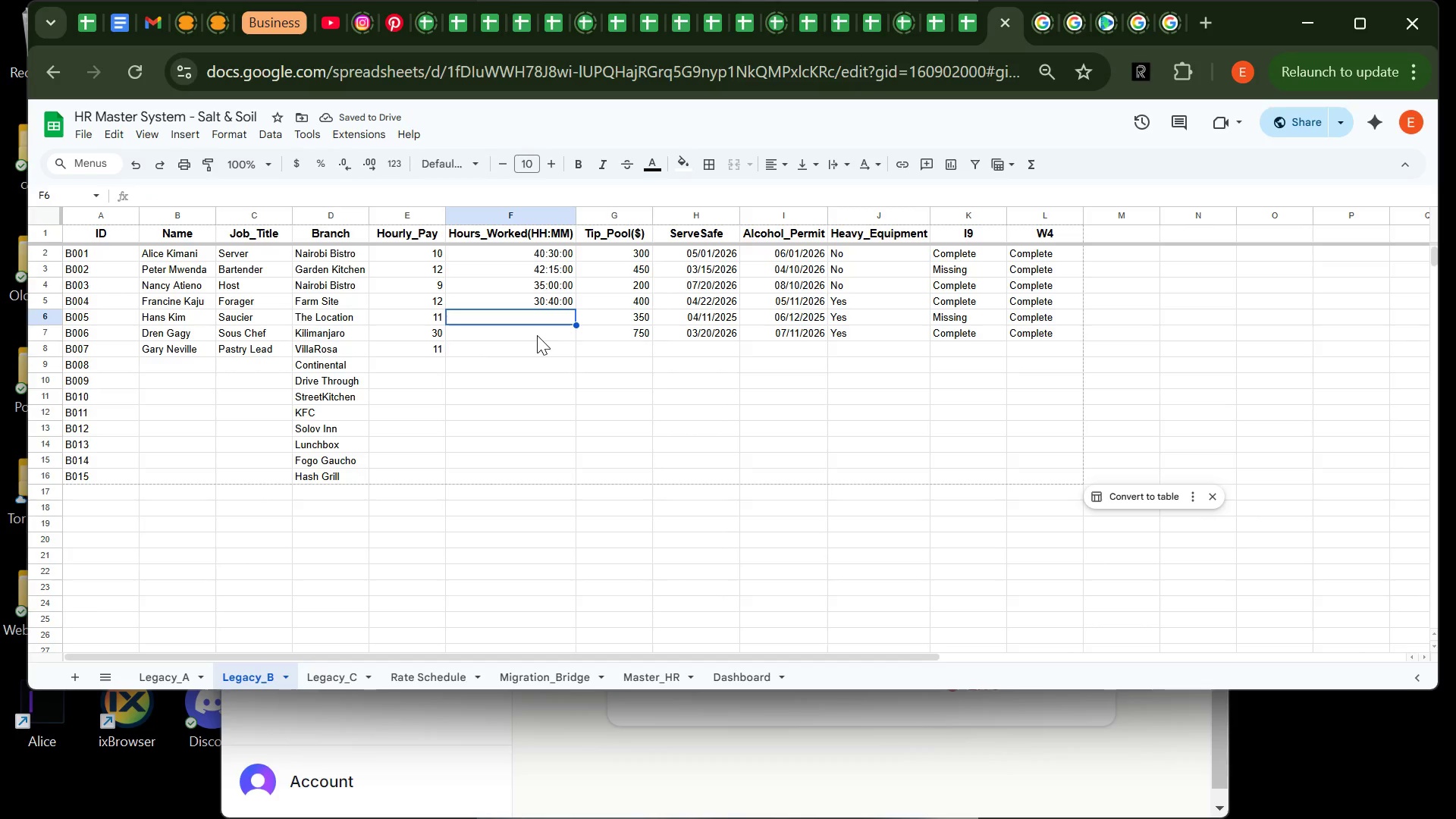 
type(25:30)
 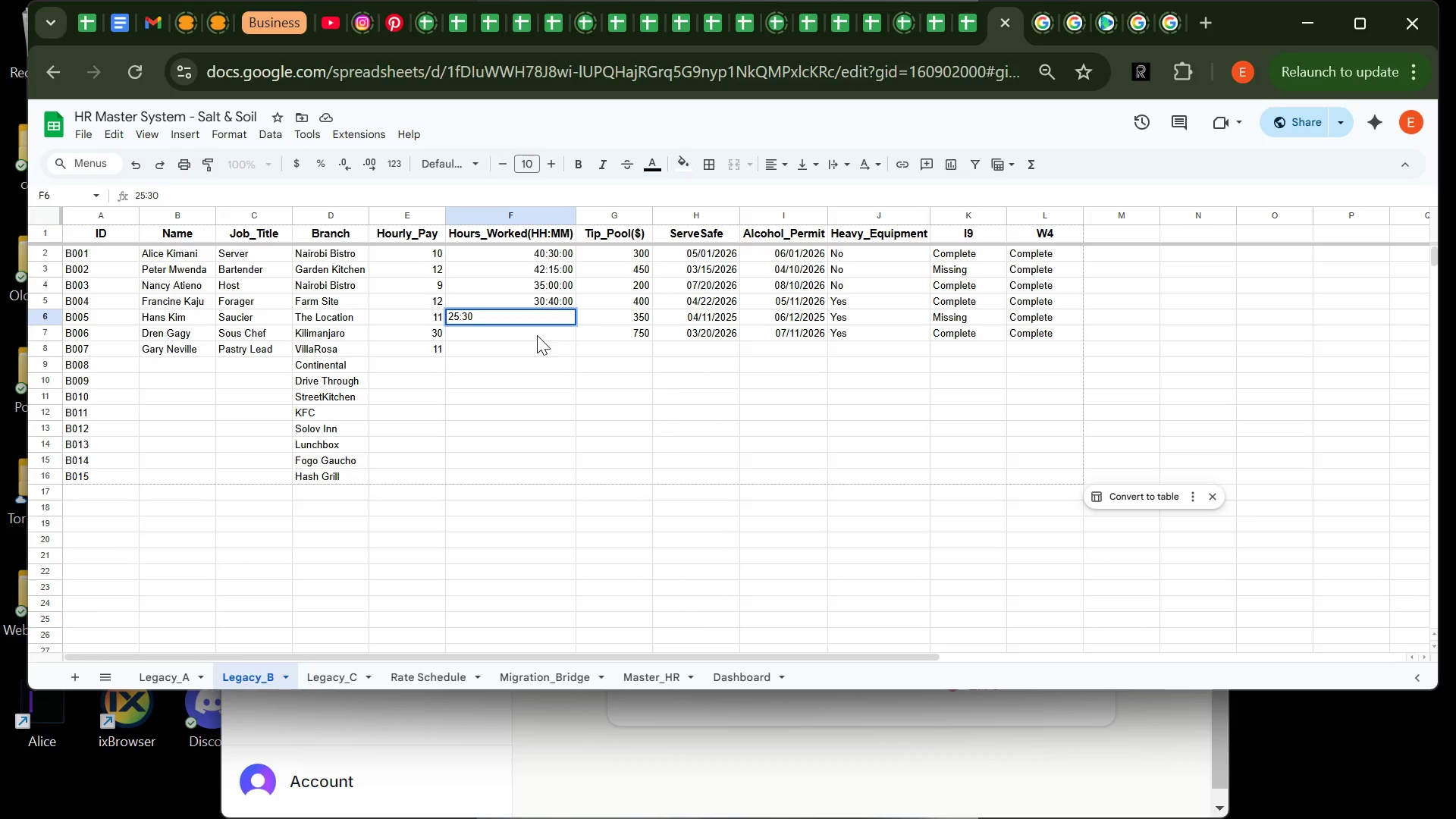 
key(Enter)
 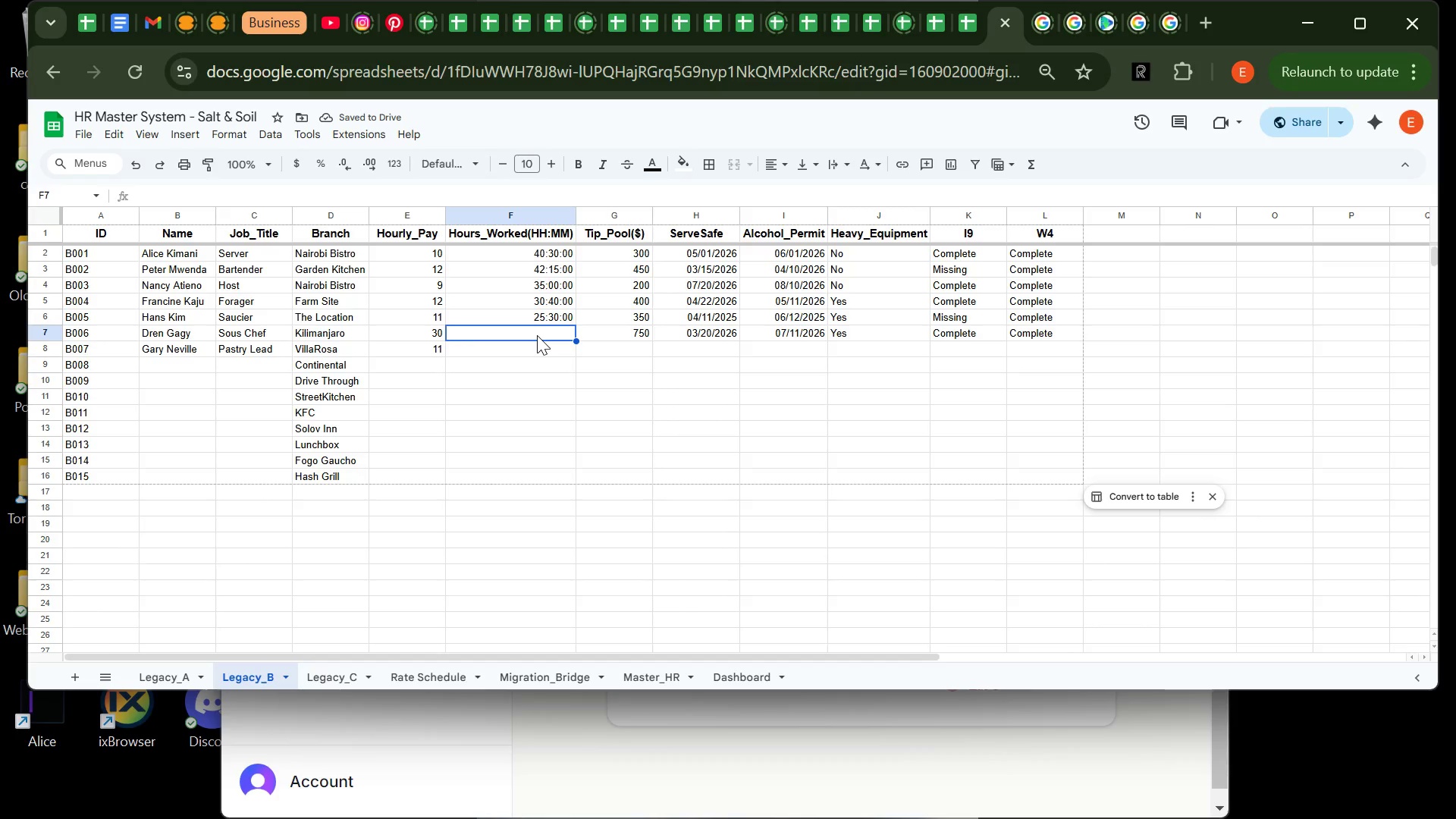 
type(45:45)
 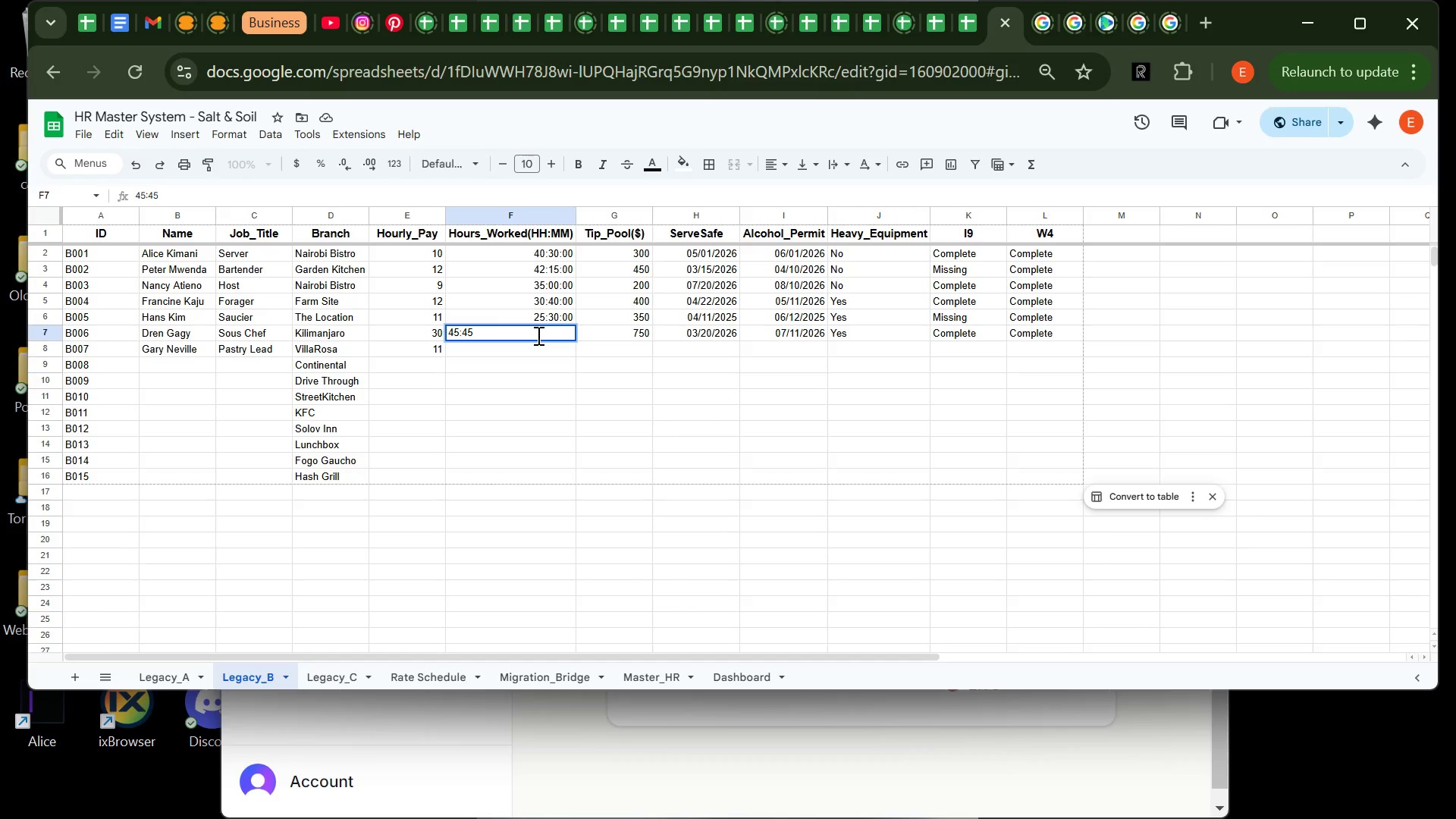 
key(Enter)
 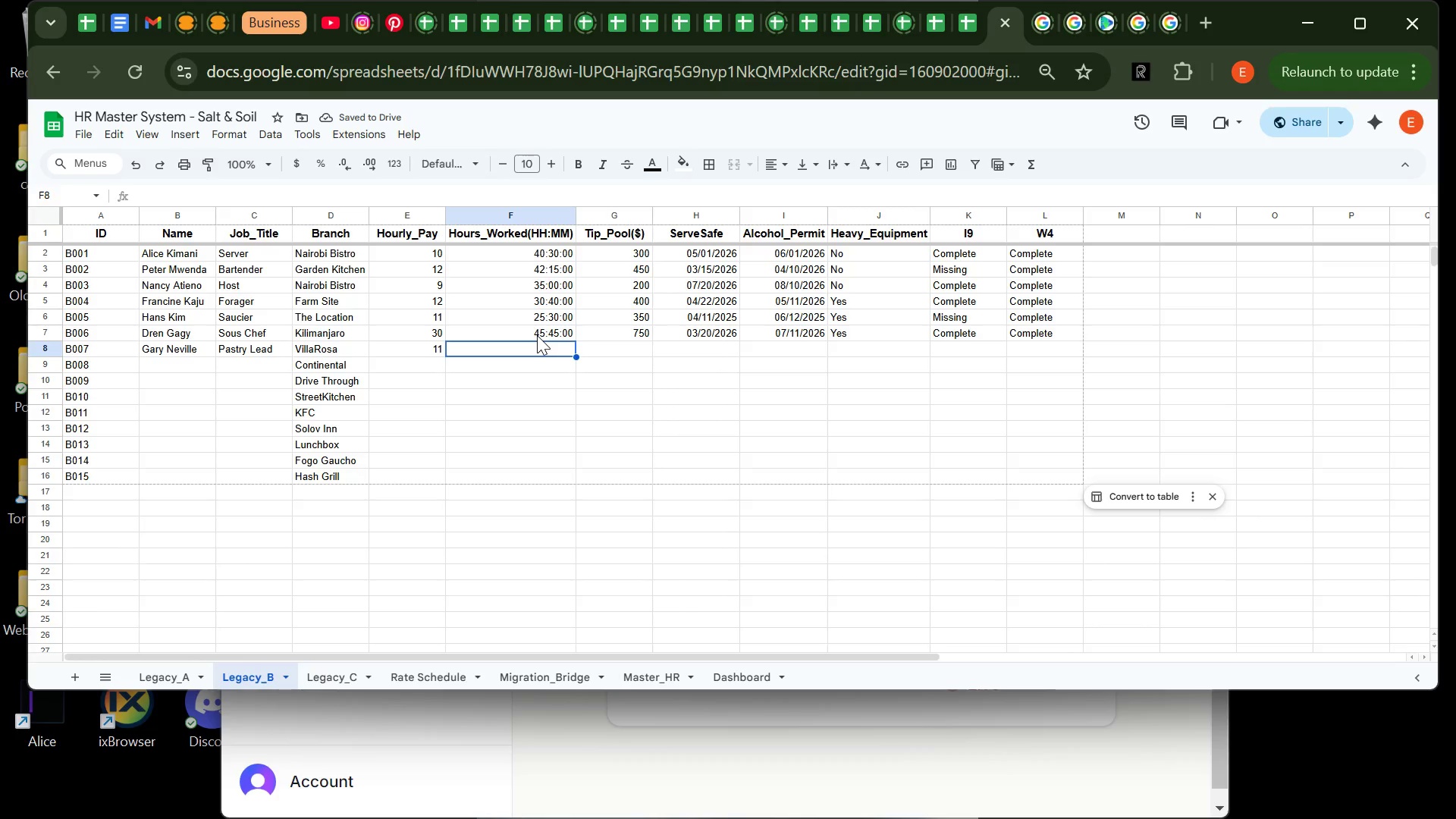 
wait(5.42)
 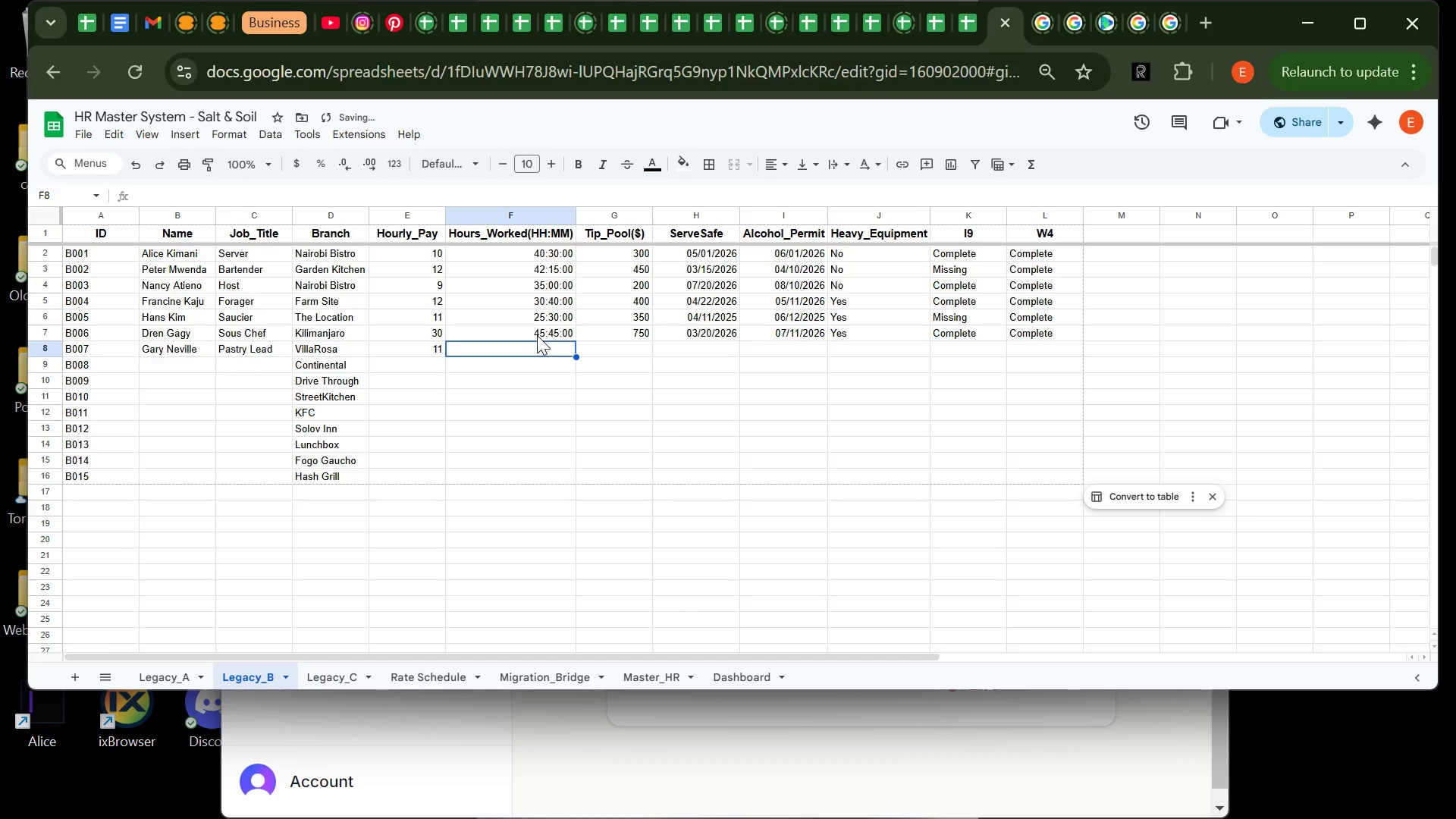 
type(20:35)
 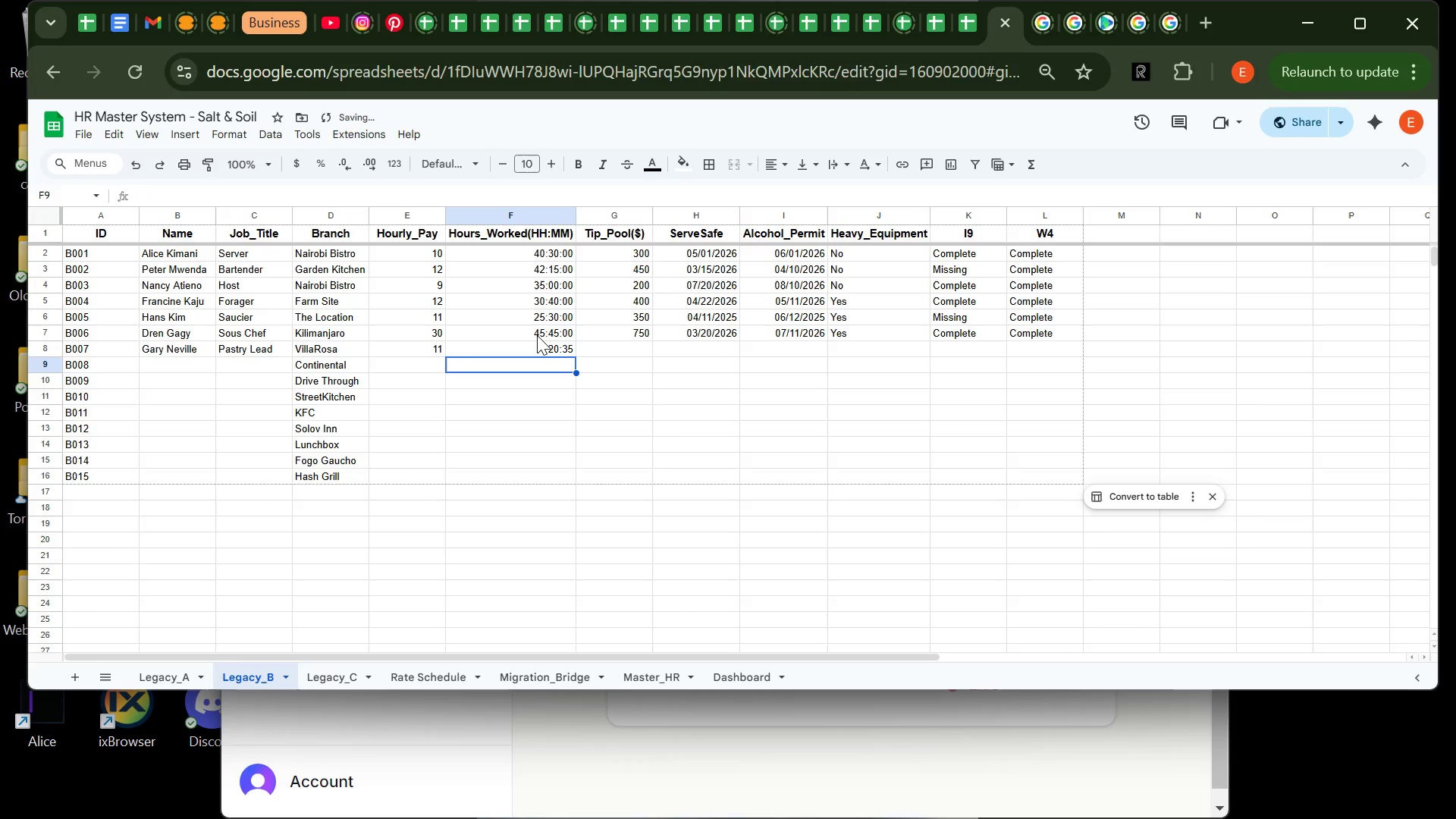 
 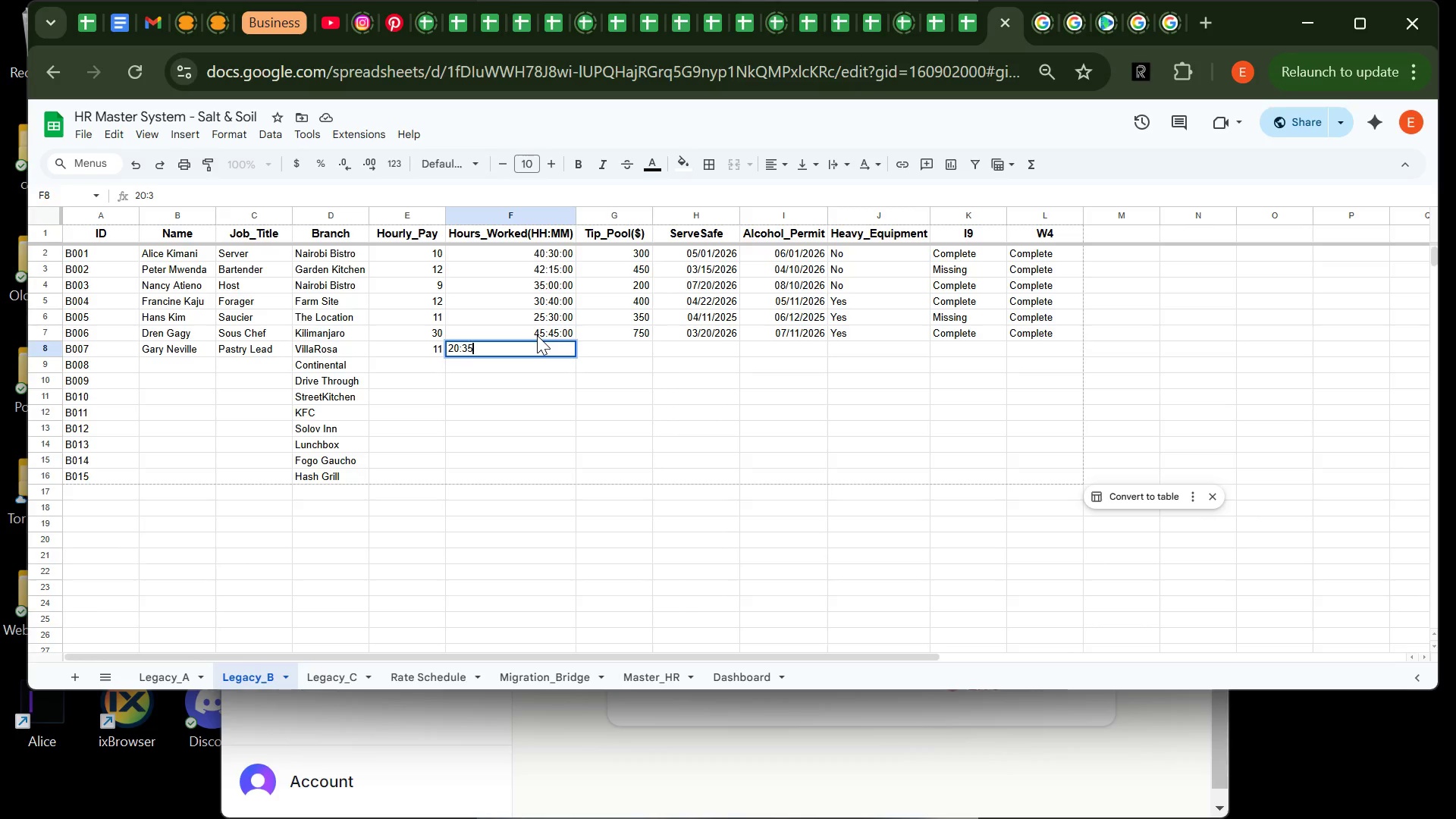 
key(Enter)
 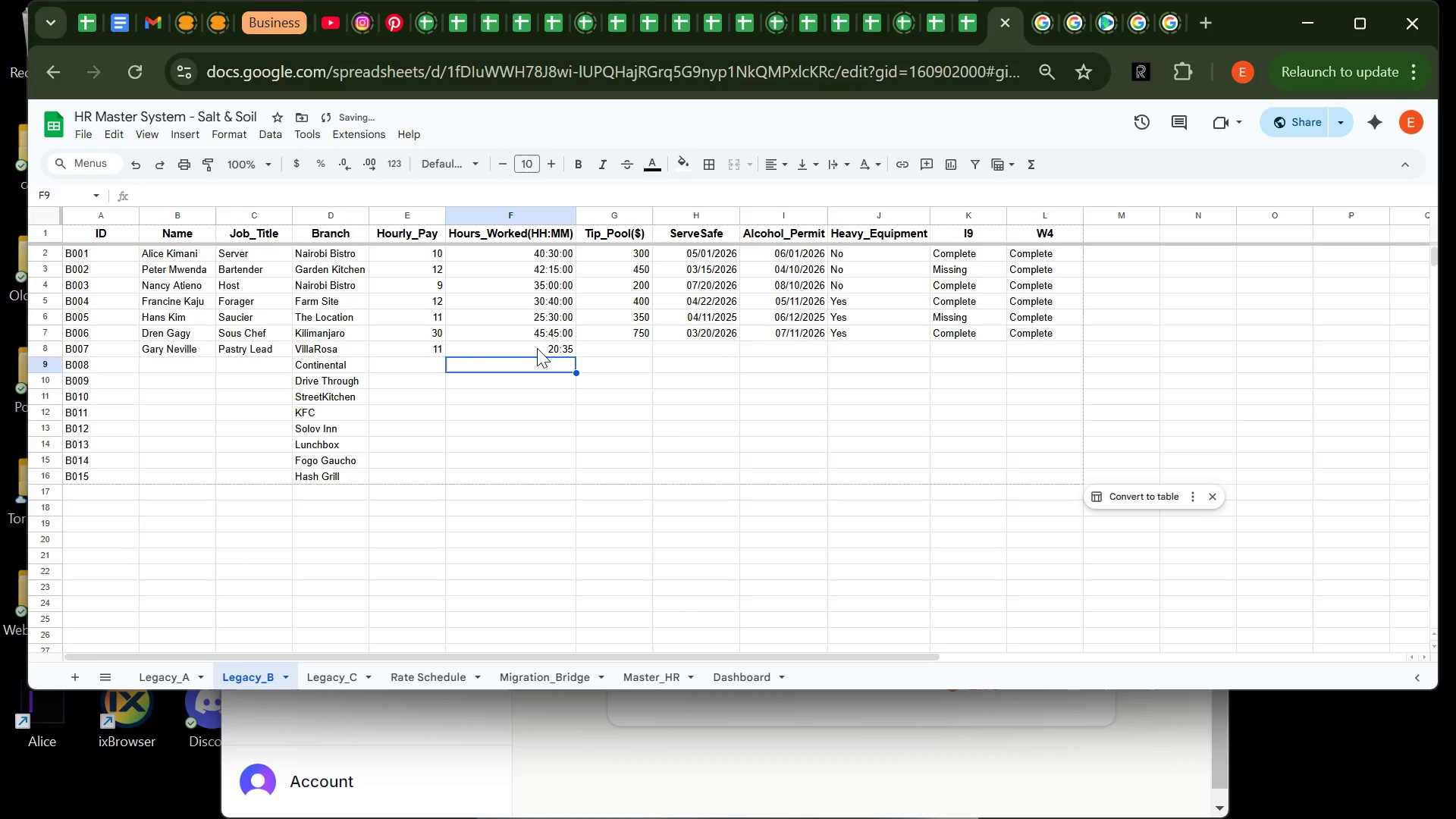 
left_click([537, 349])
 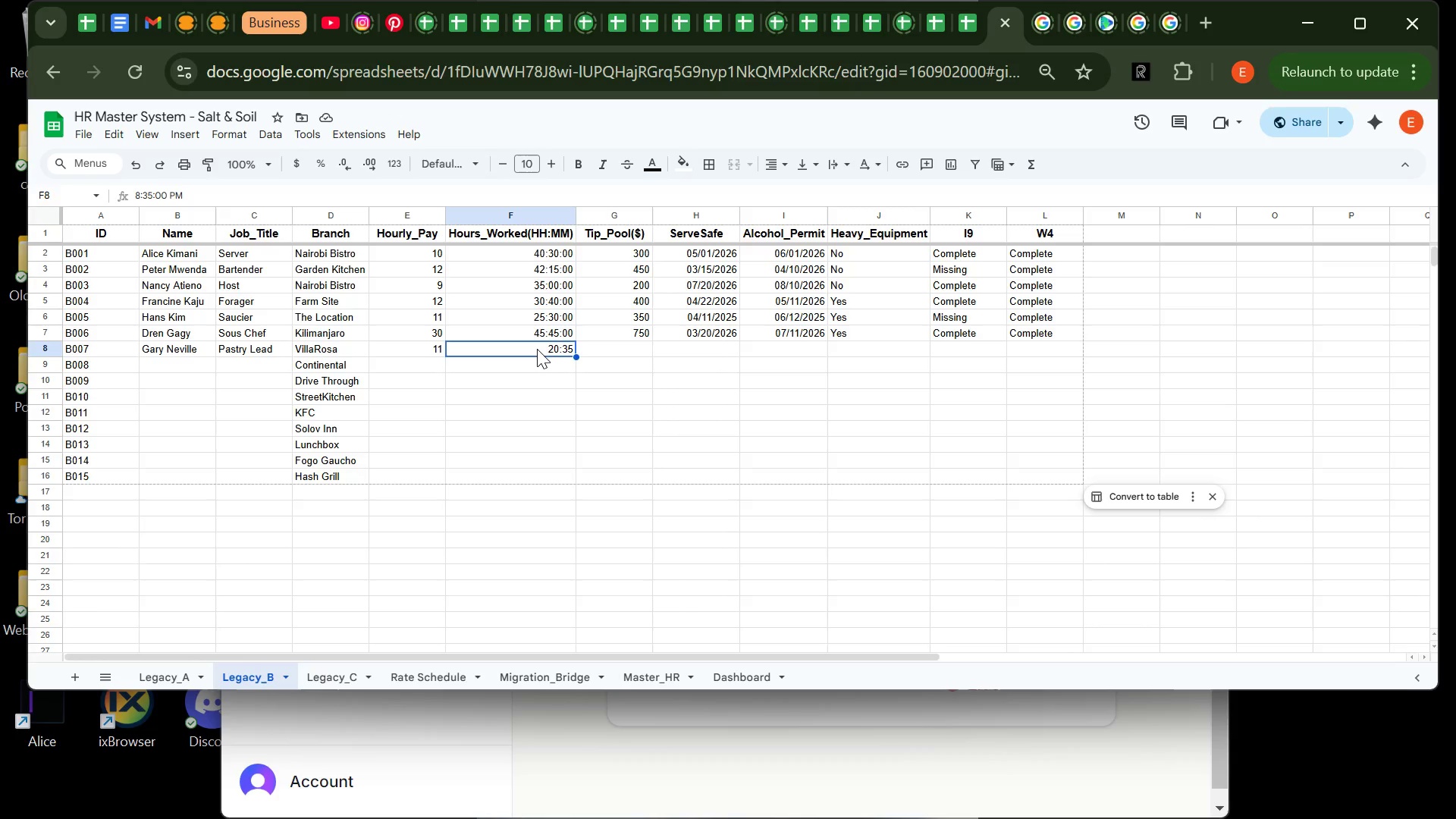 
wait(7.95)
 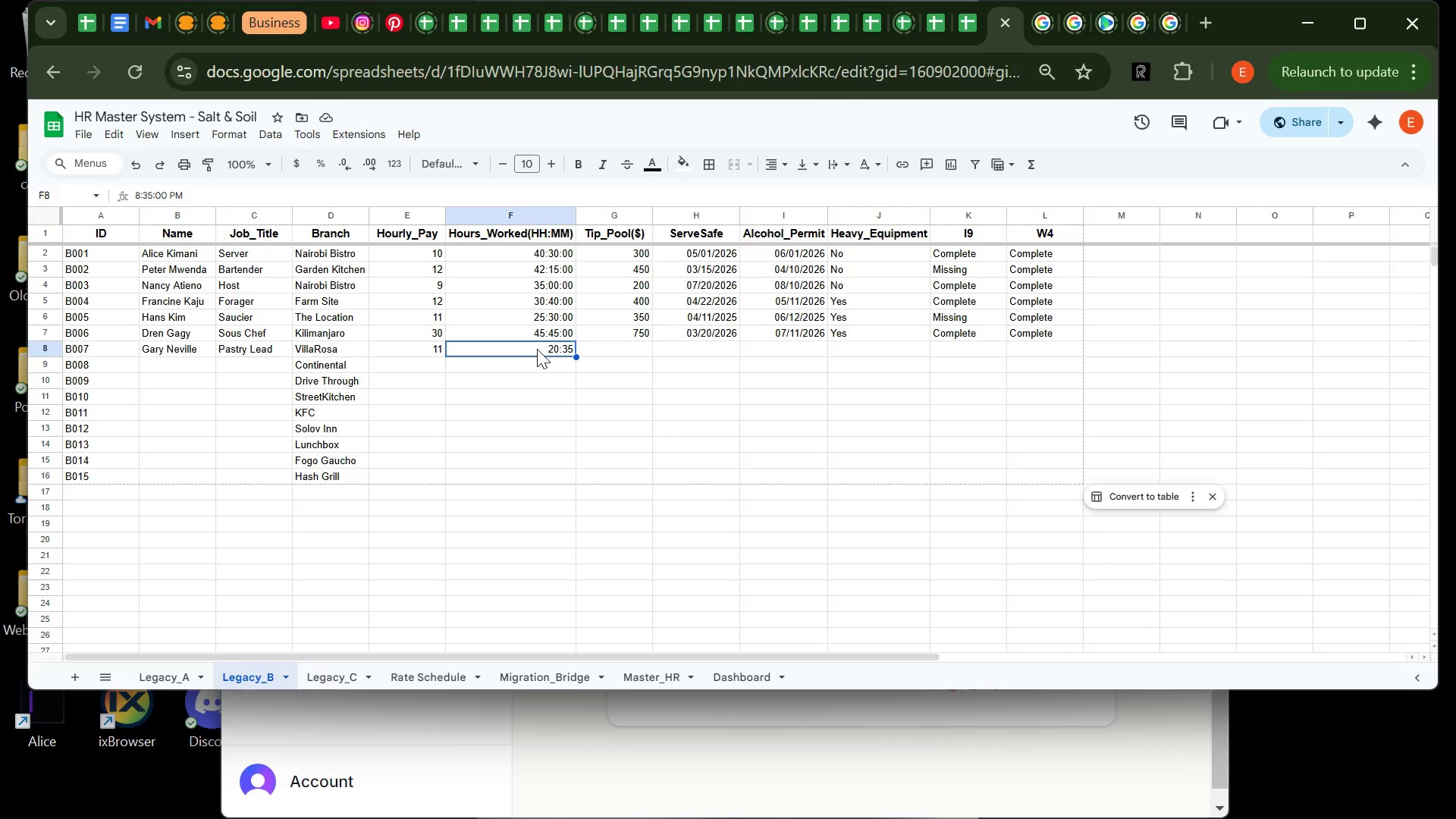 
left_click([537, 349])
 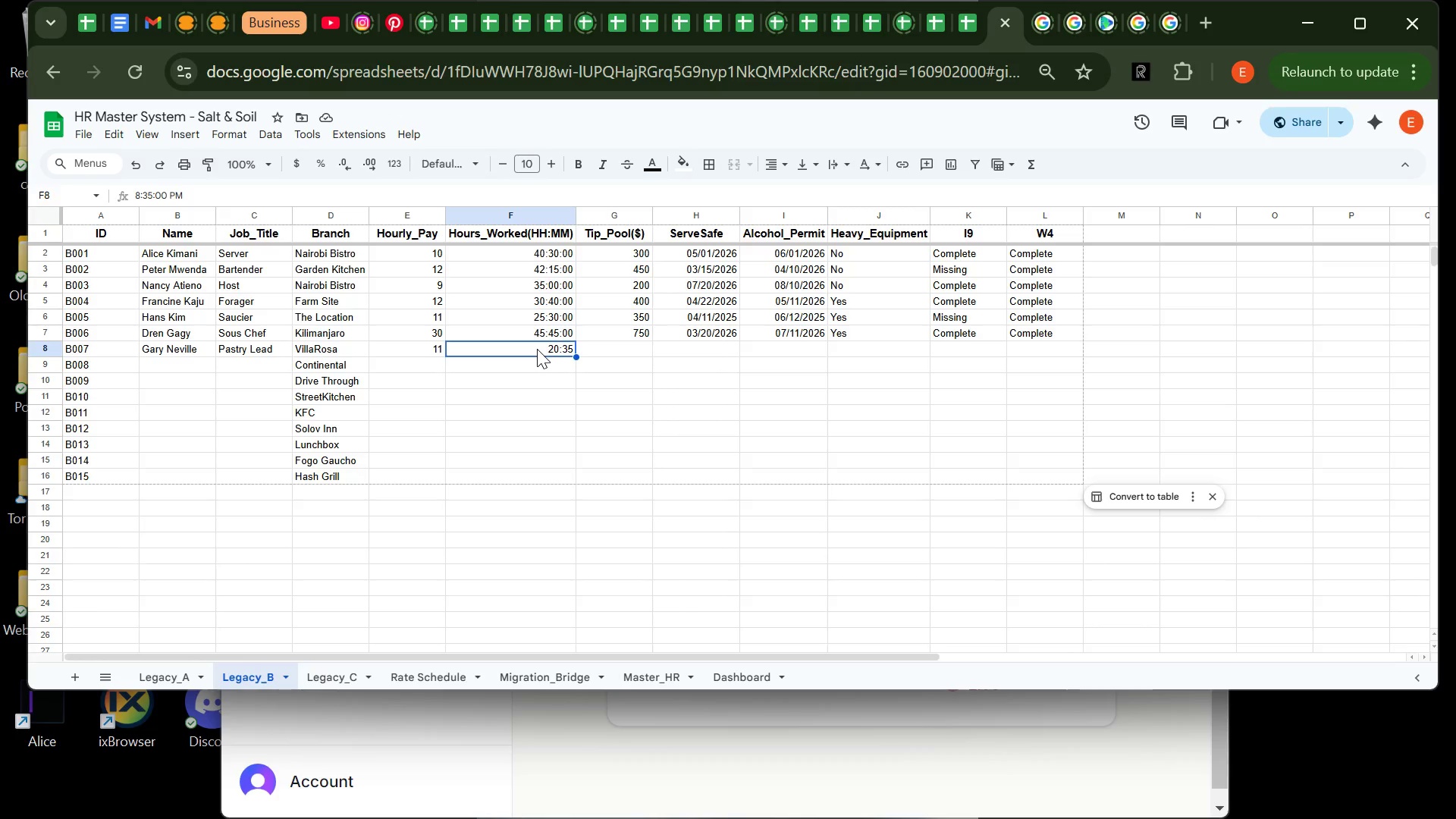 
left_click([537, 349])
 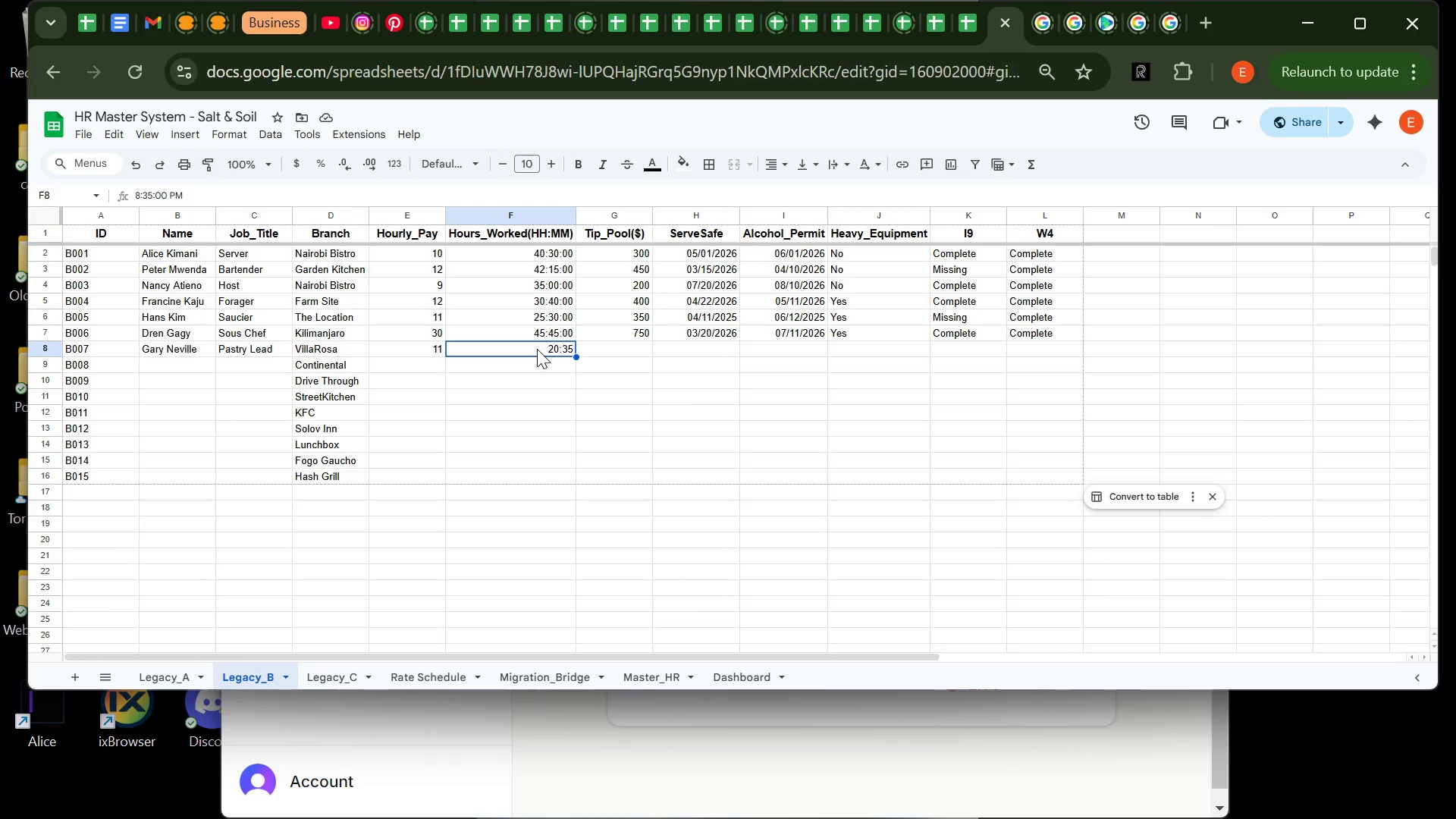 
left_click_drag(start_coordinate=[537, 349], to_coordinate=[527, 473])
 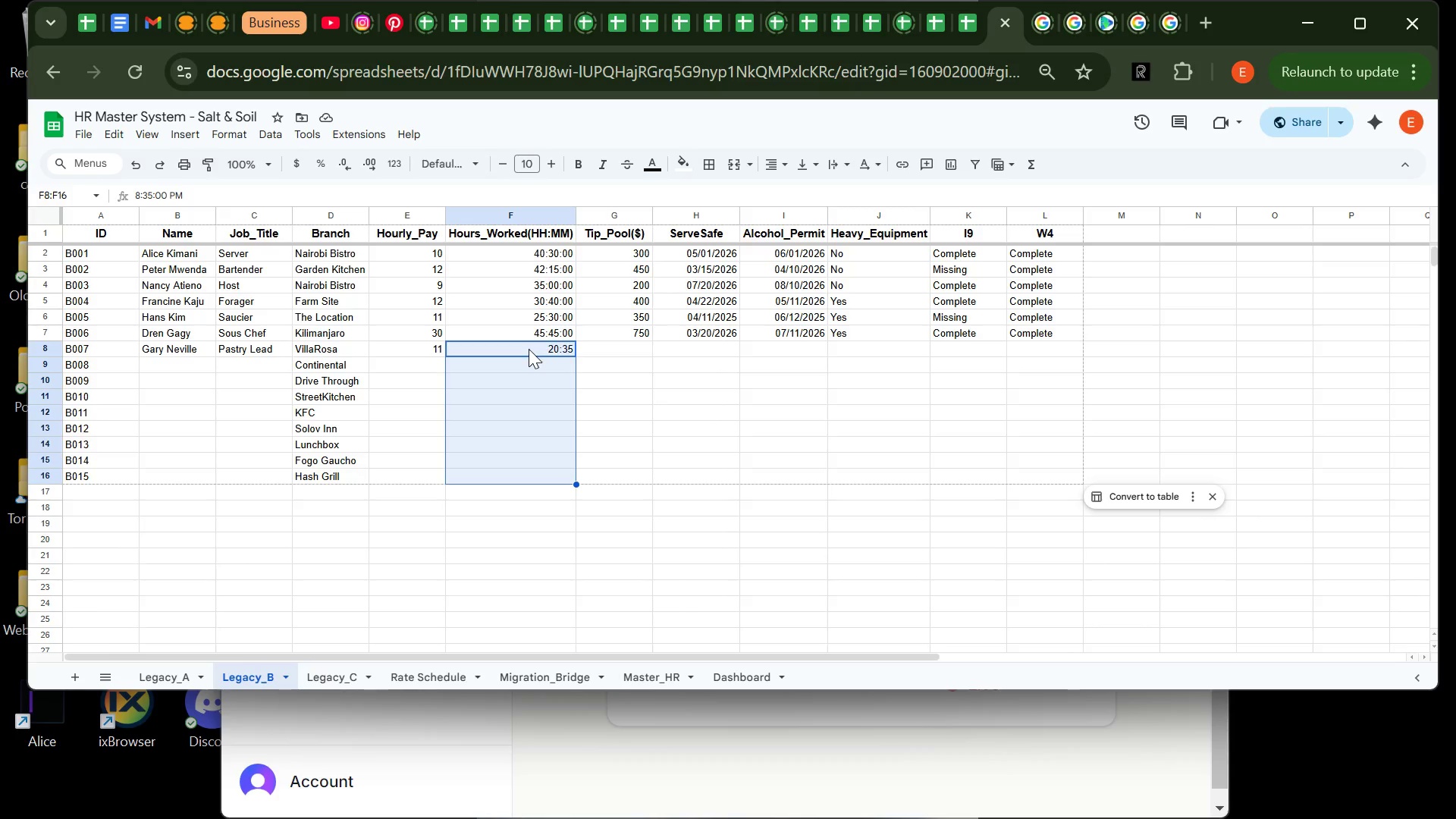 
left_click([529, 348])
 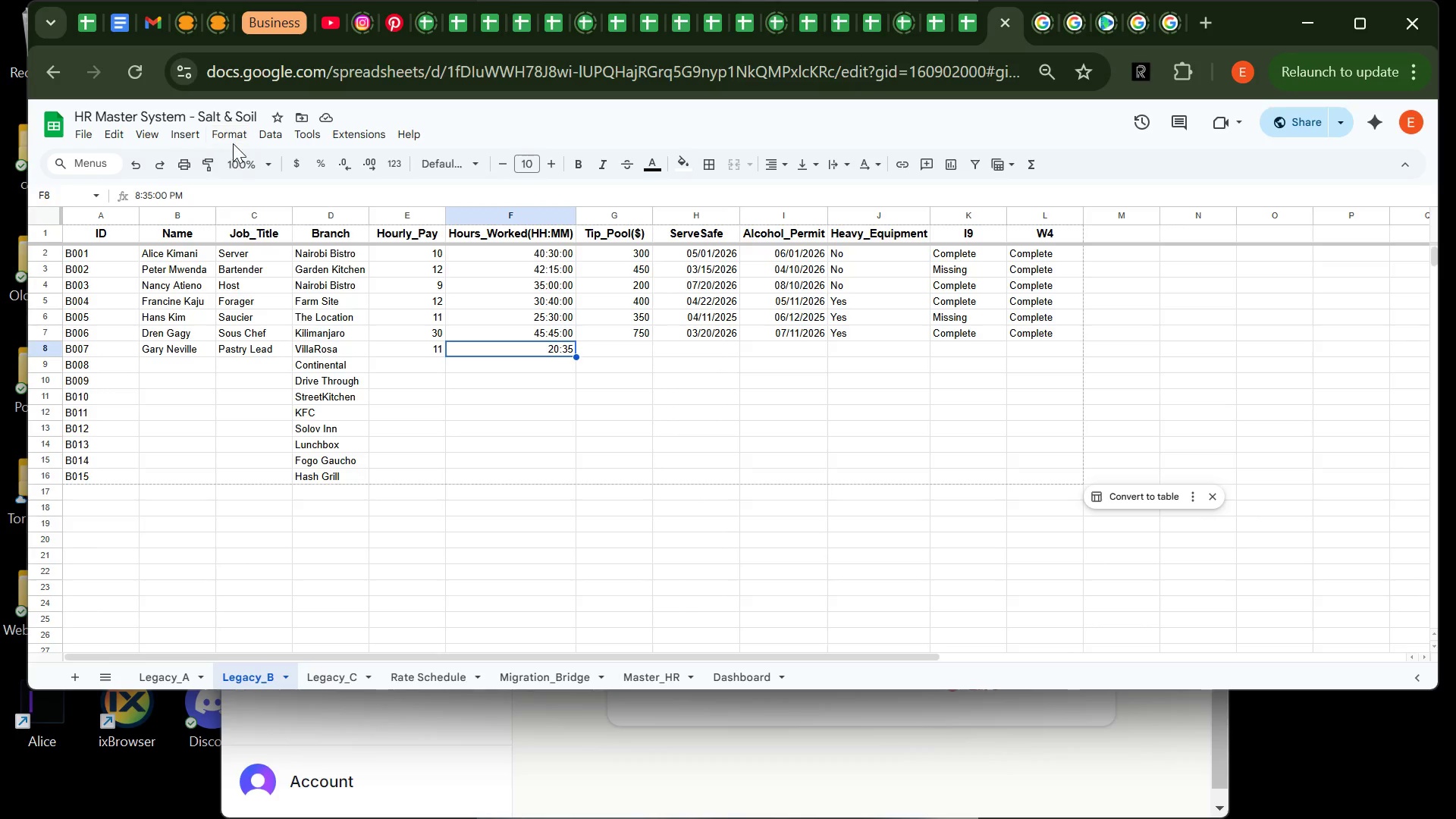 
left_click([233, 143])
 